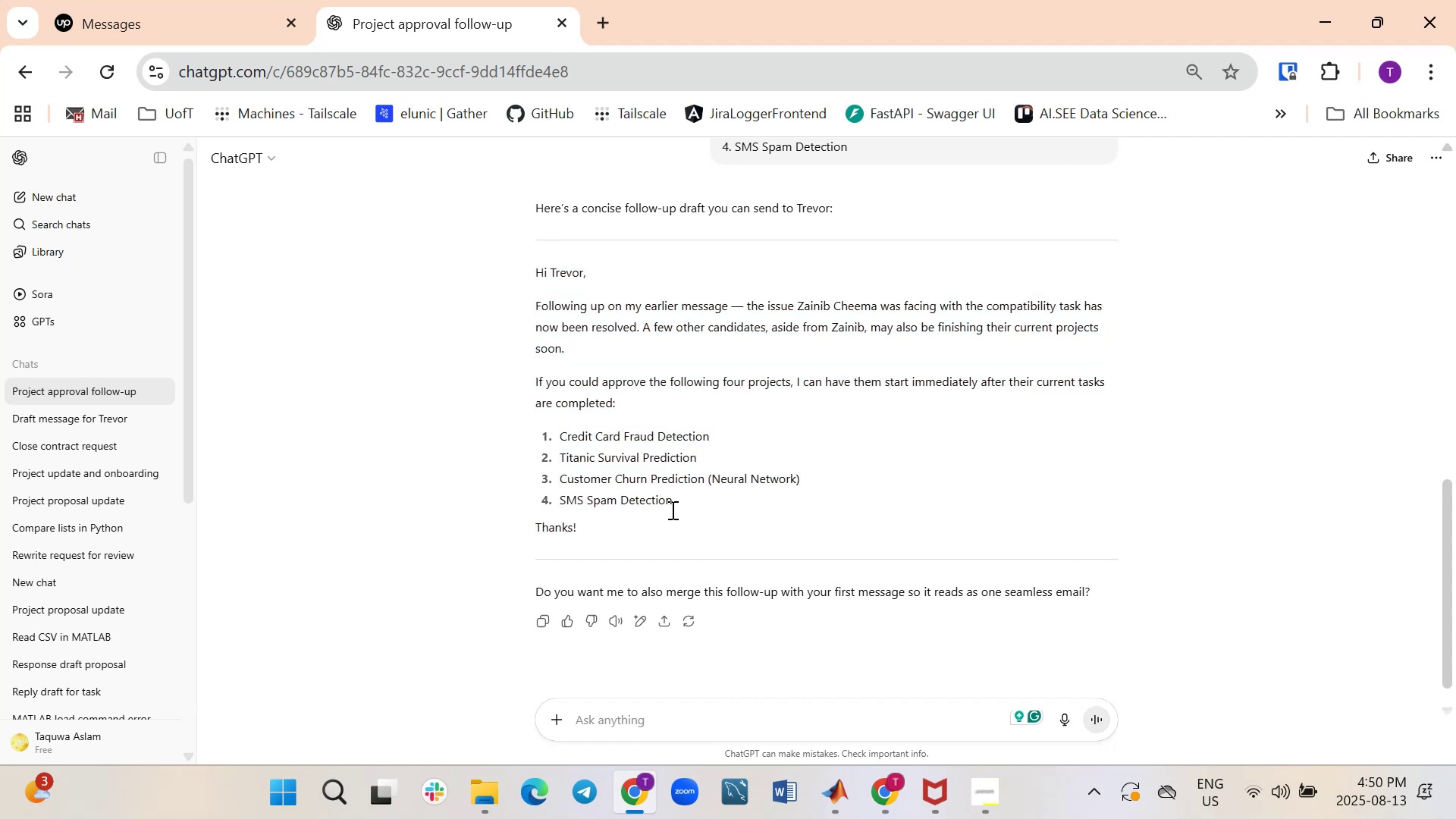 
scroll: coordinate [671, 518], scroll_direction: down, amount: 1.0
 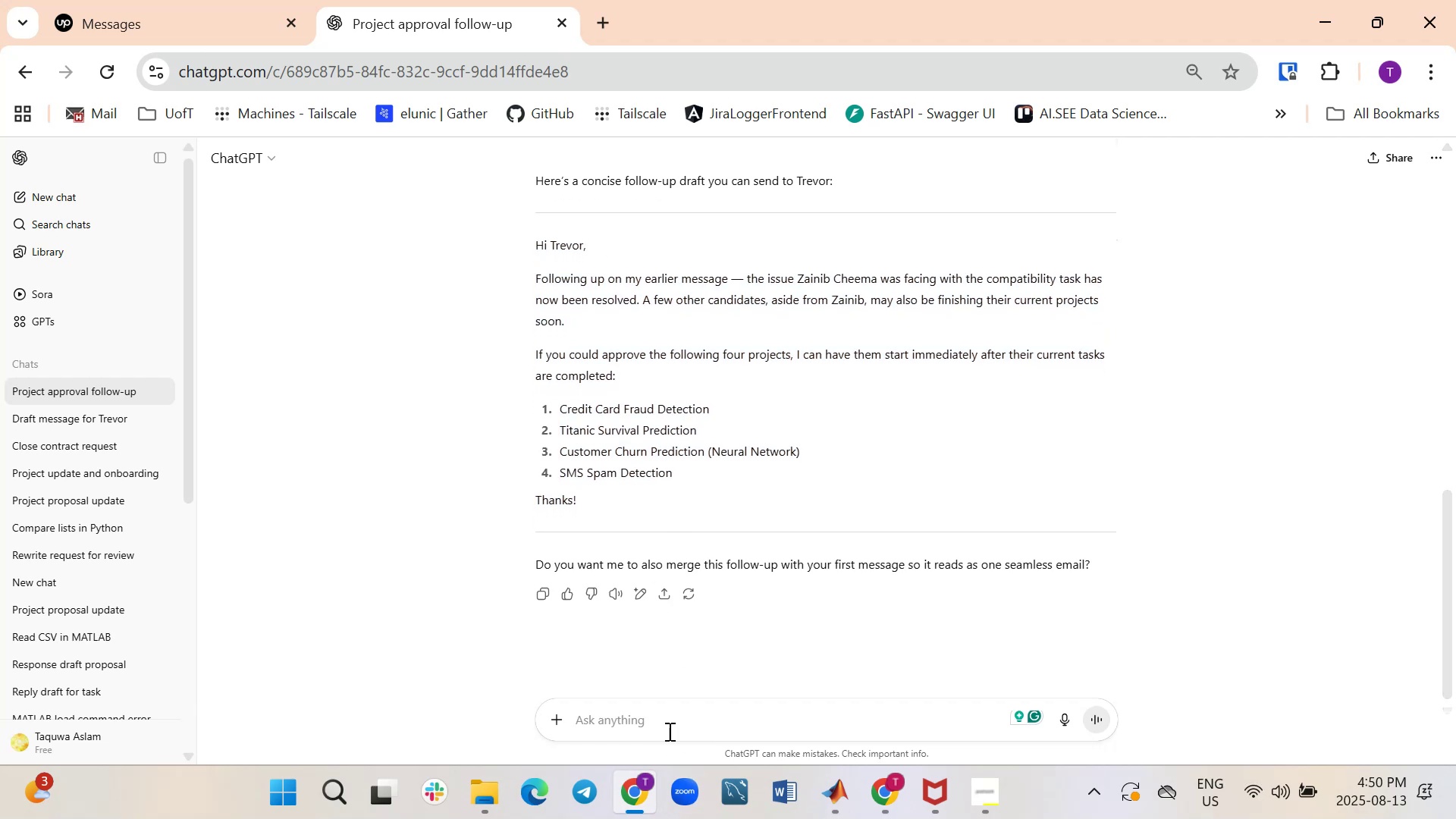 
left_click([668, 723])
 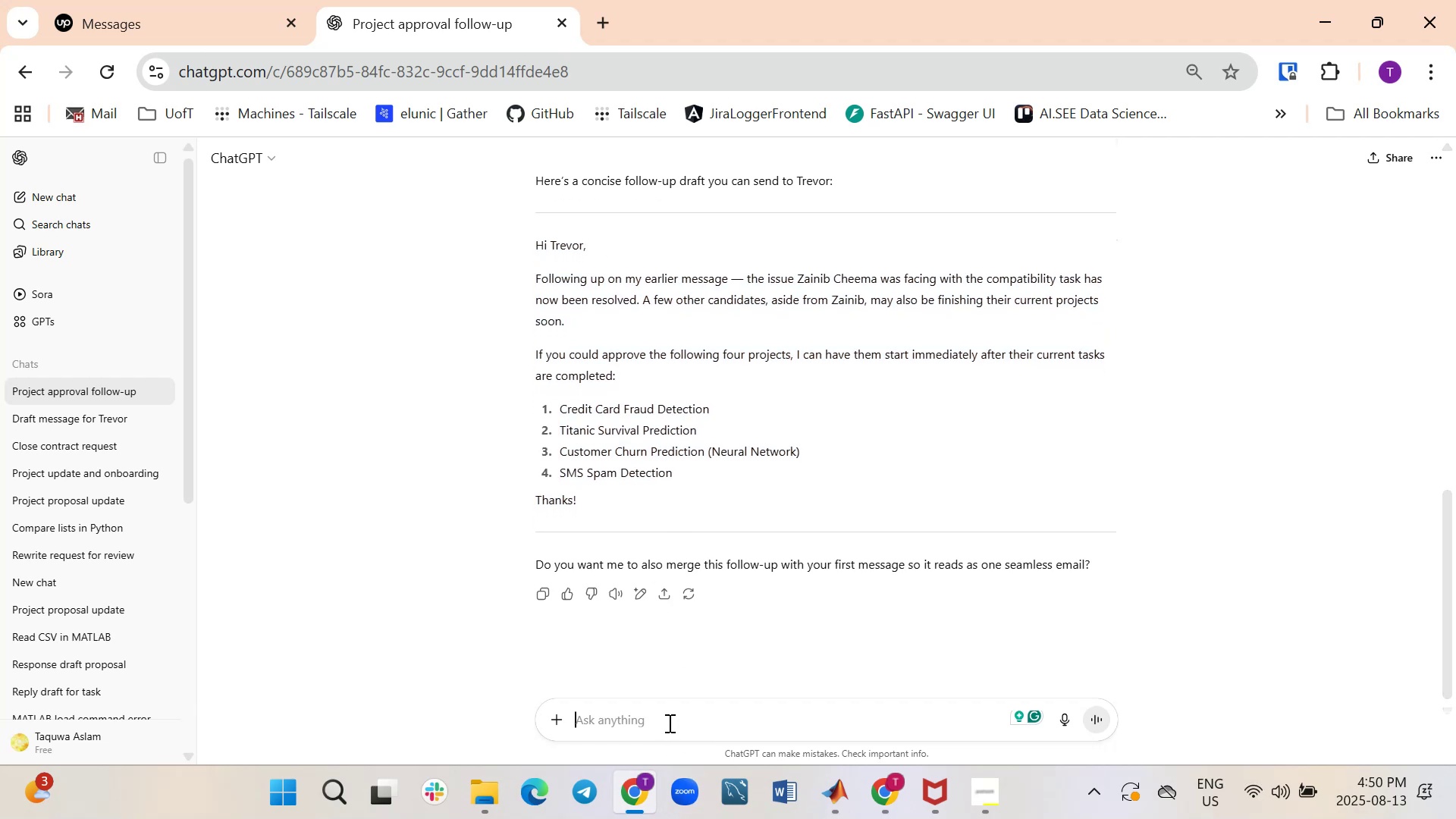 
right_click([668, 723])
 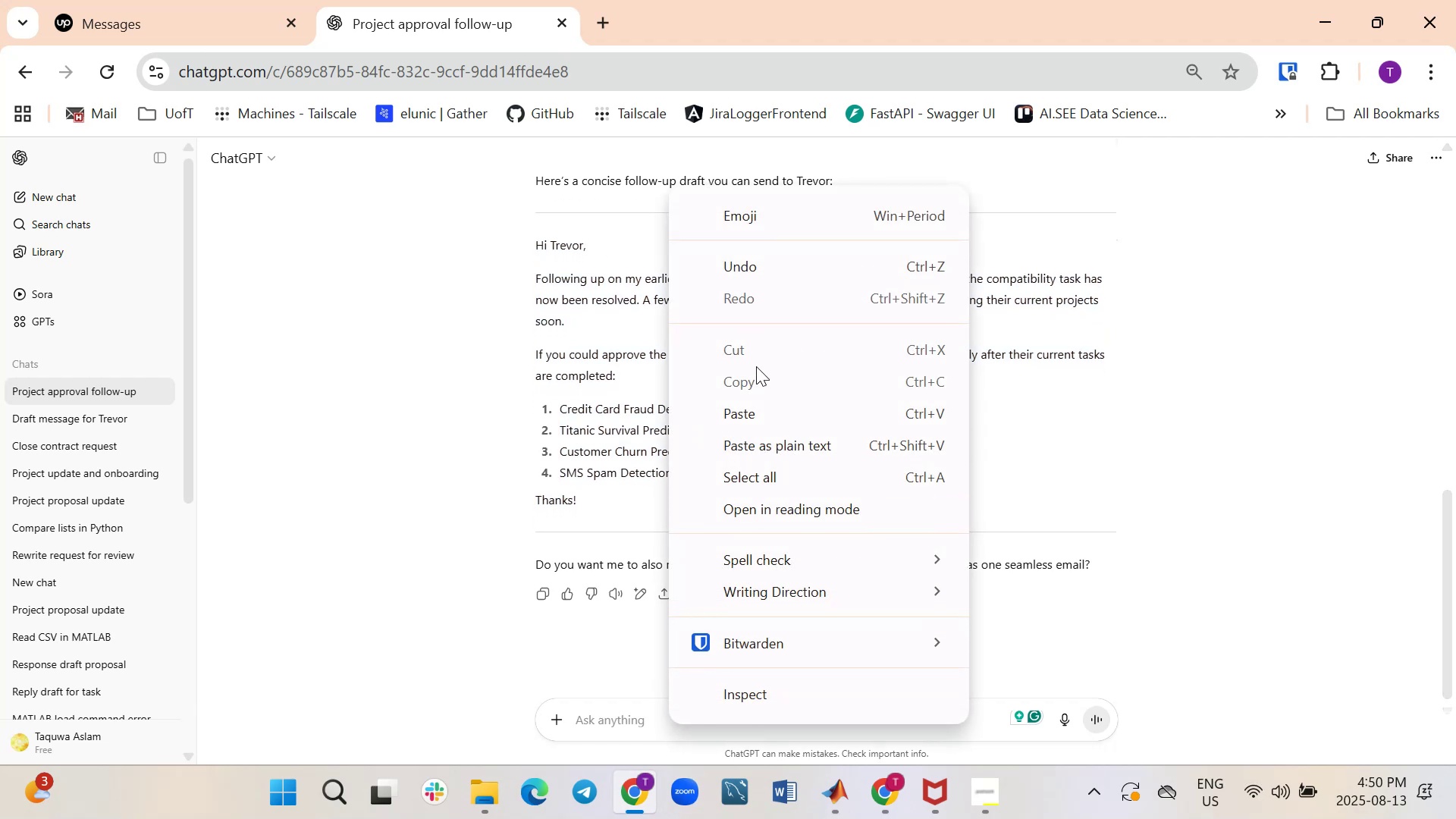 
left_click([759, 410])
 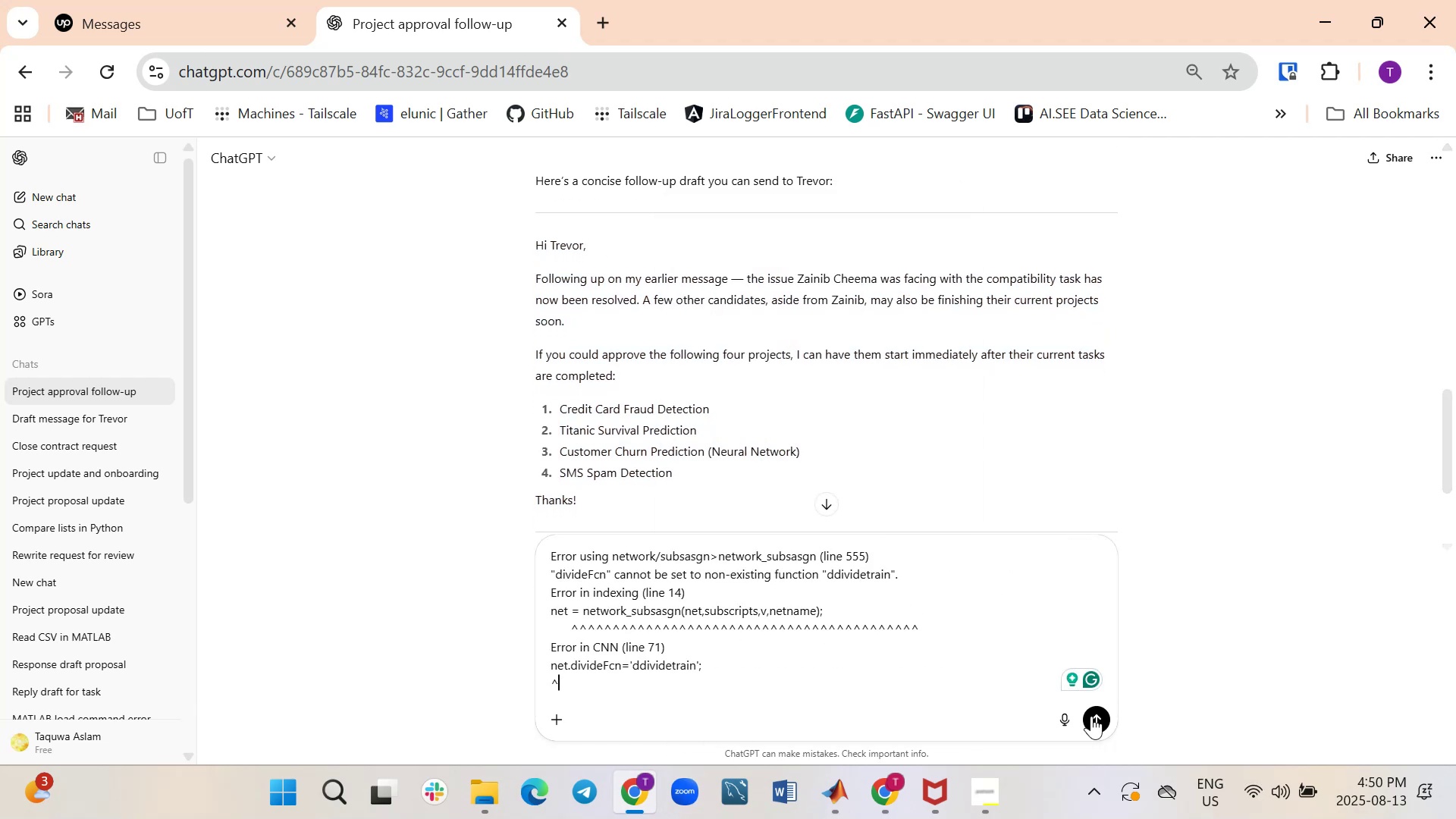 
left_click([1096, 722])
 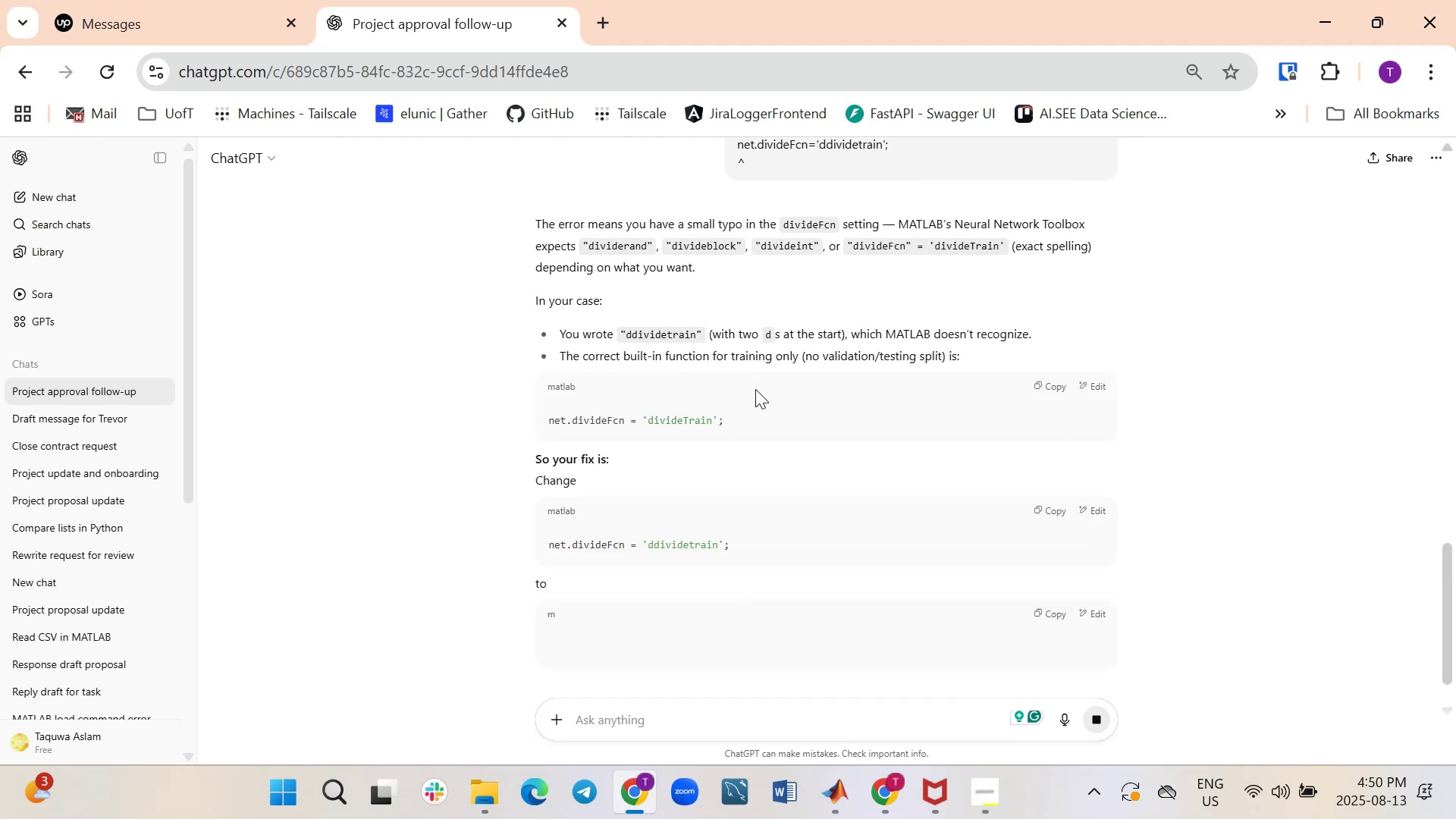 
wait(13.22)
 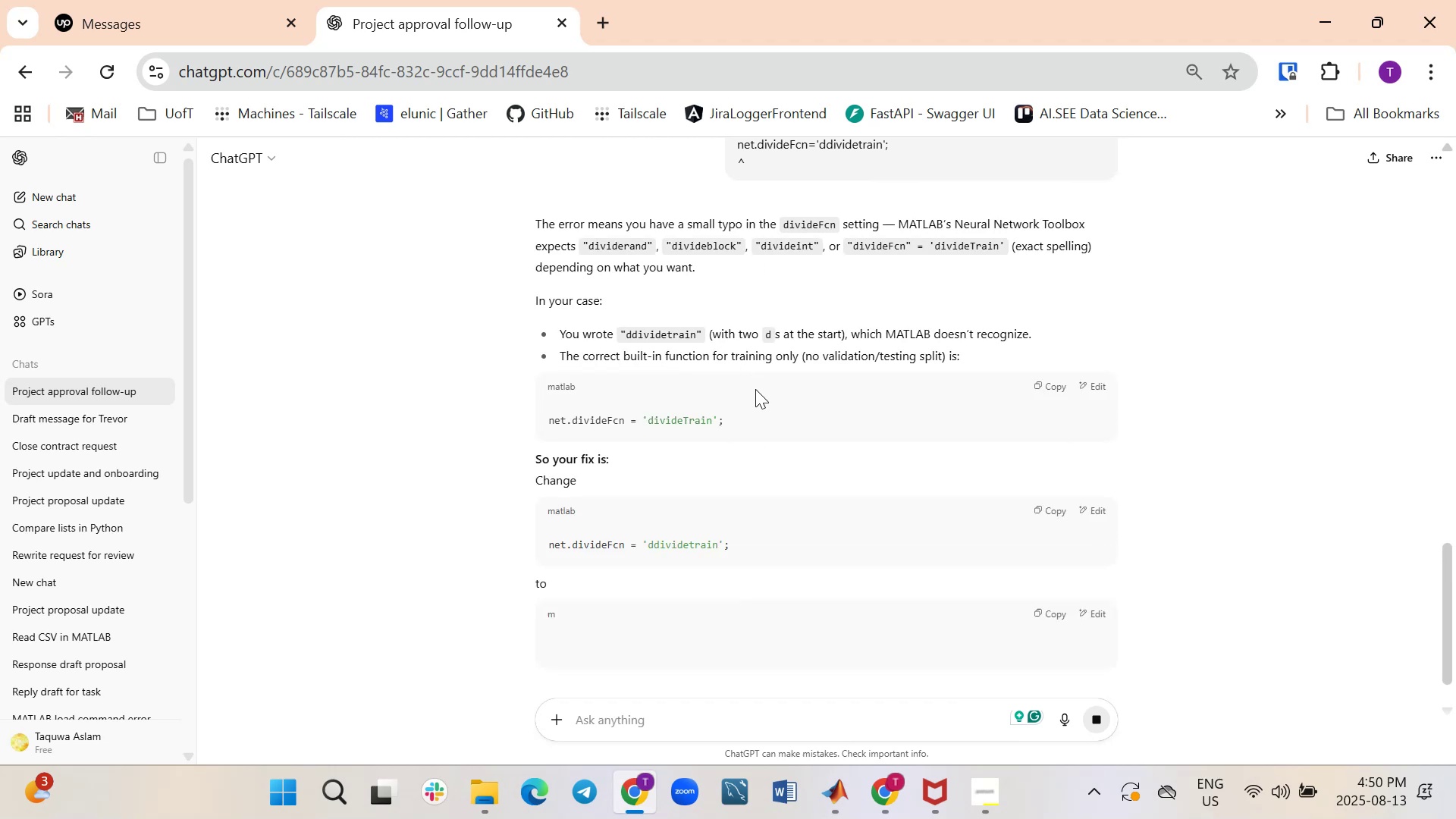 
mouse_move([856, 781])
 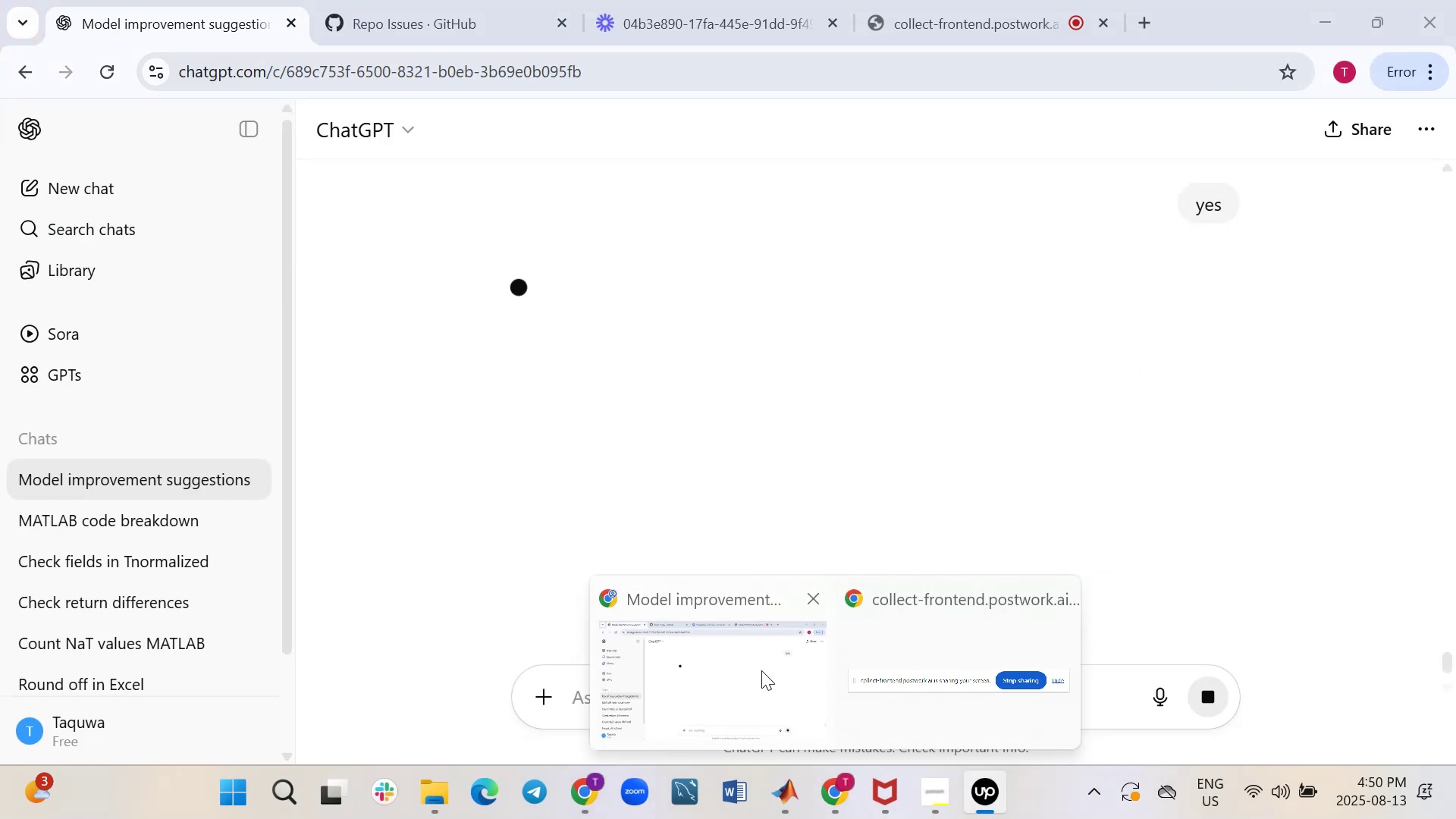 
left_click([761, 670])
 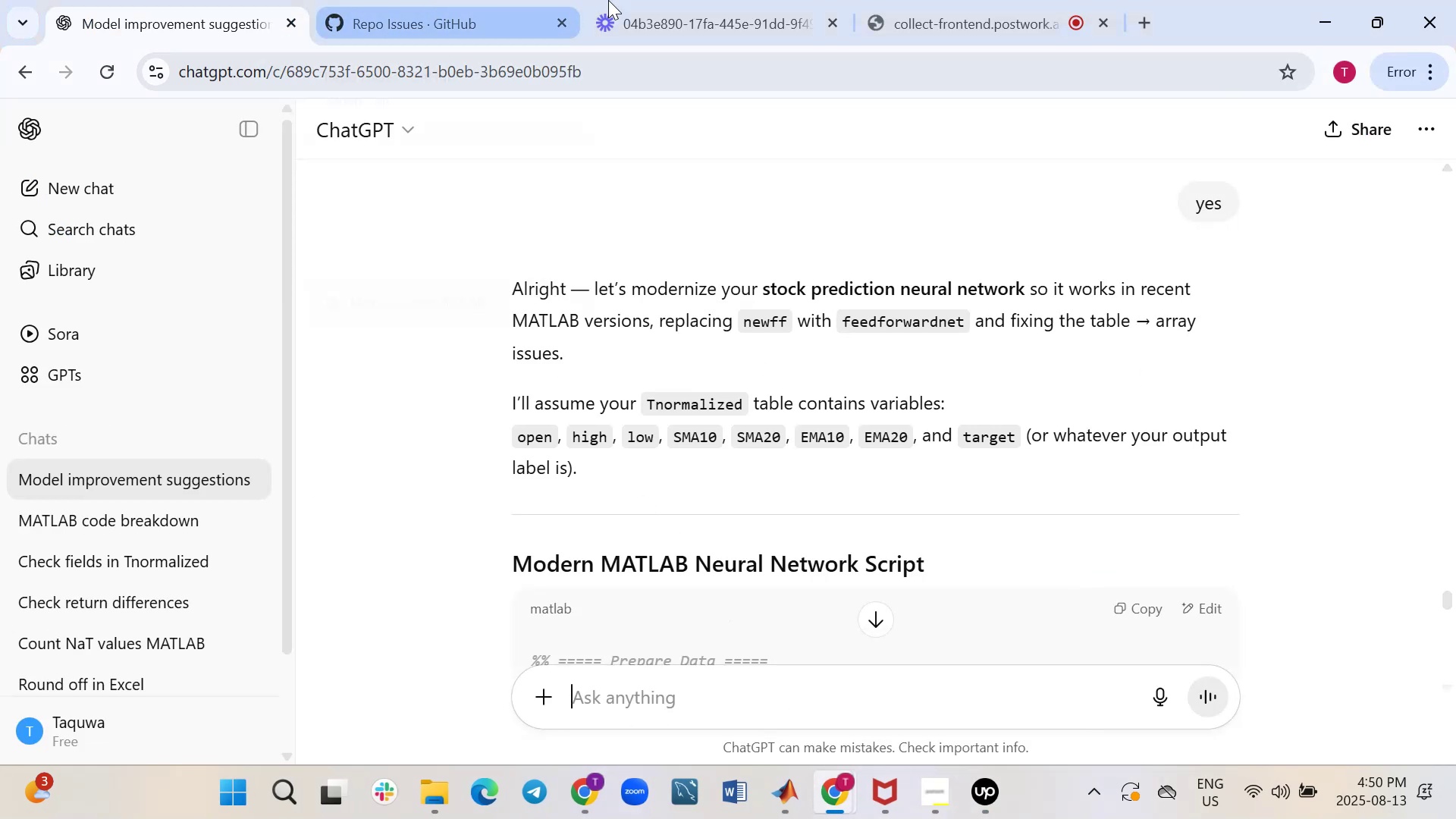 
left_click([929, 12])
 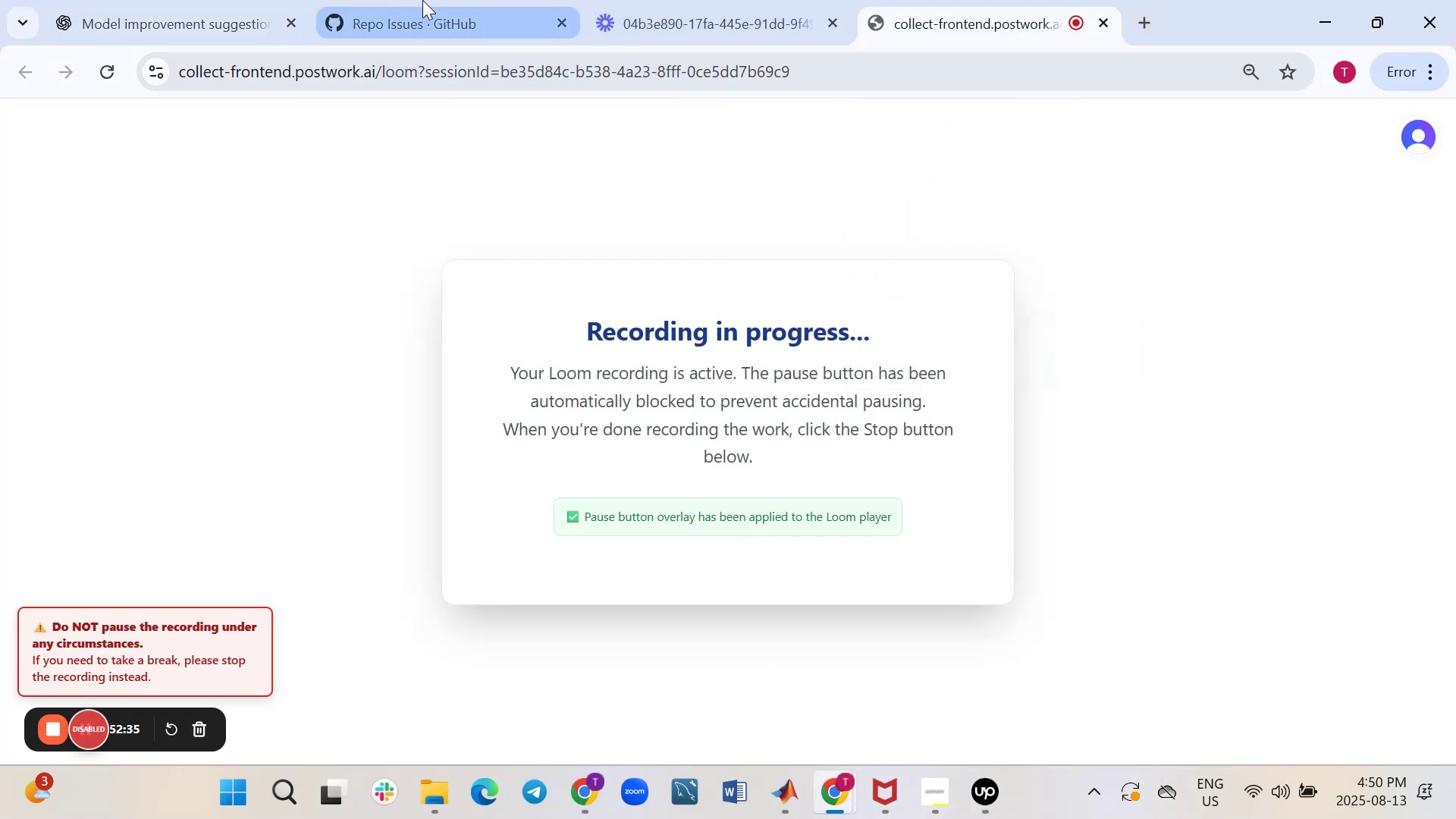 
left_click([687, 0])
 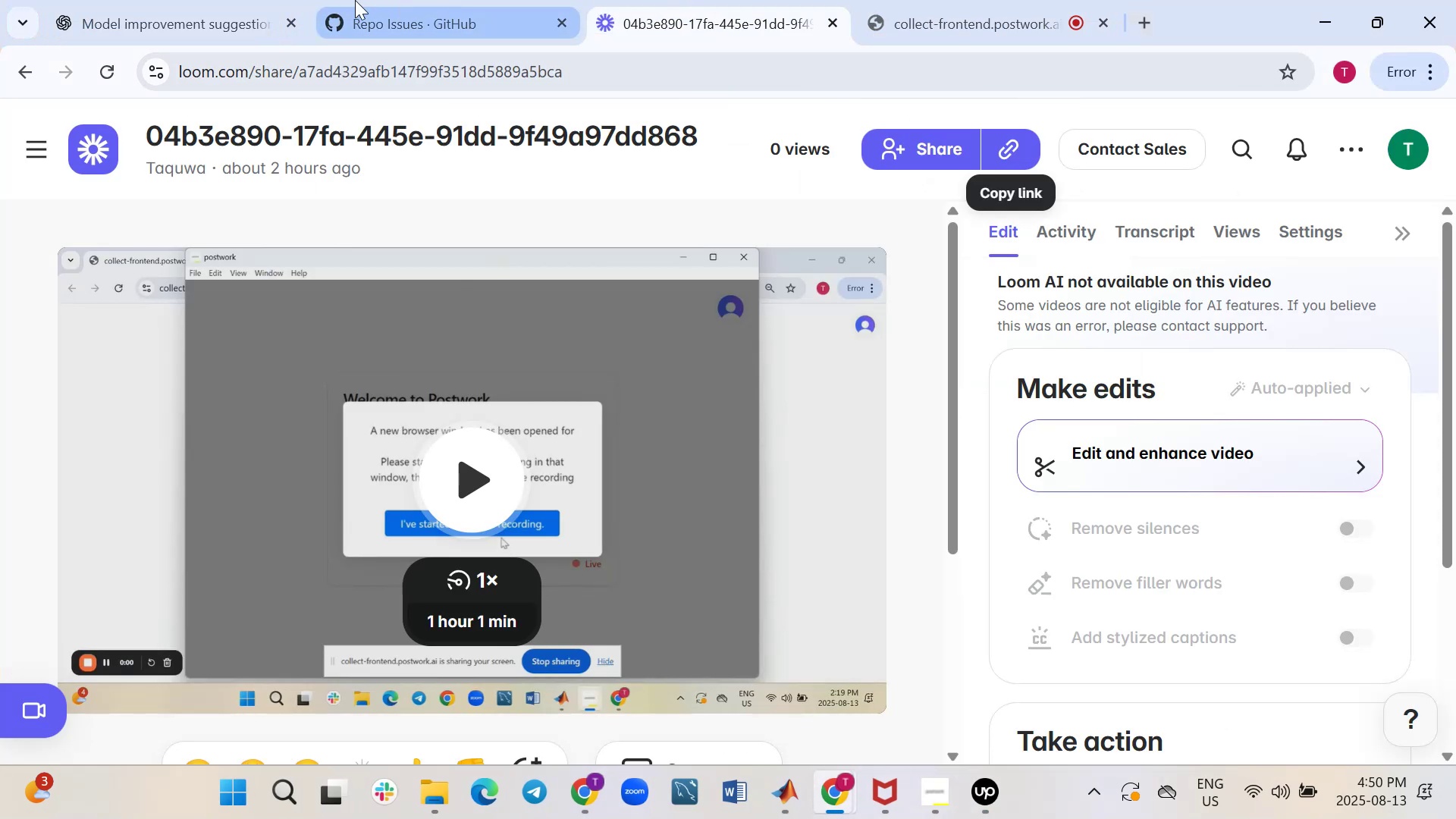 
left_click([237, 0])
 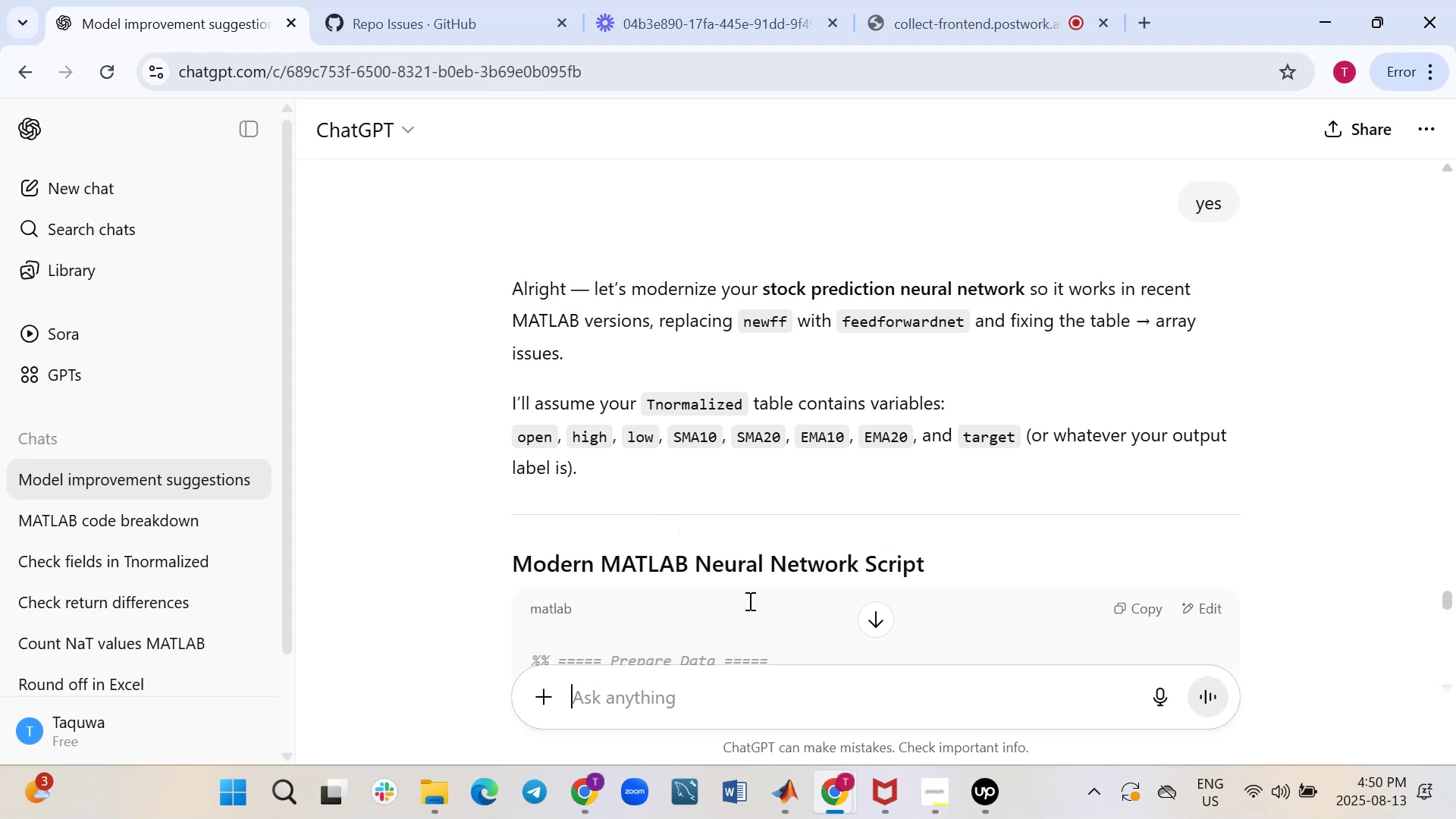 
scroll: coordinate [791, 606], scroll_direction: down, amount: 2.0
 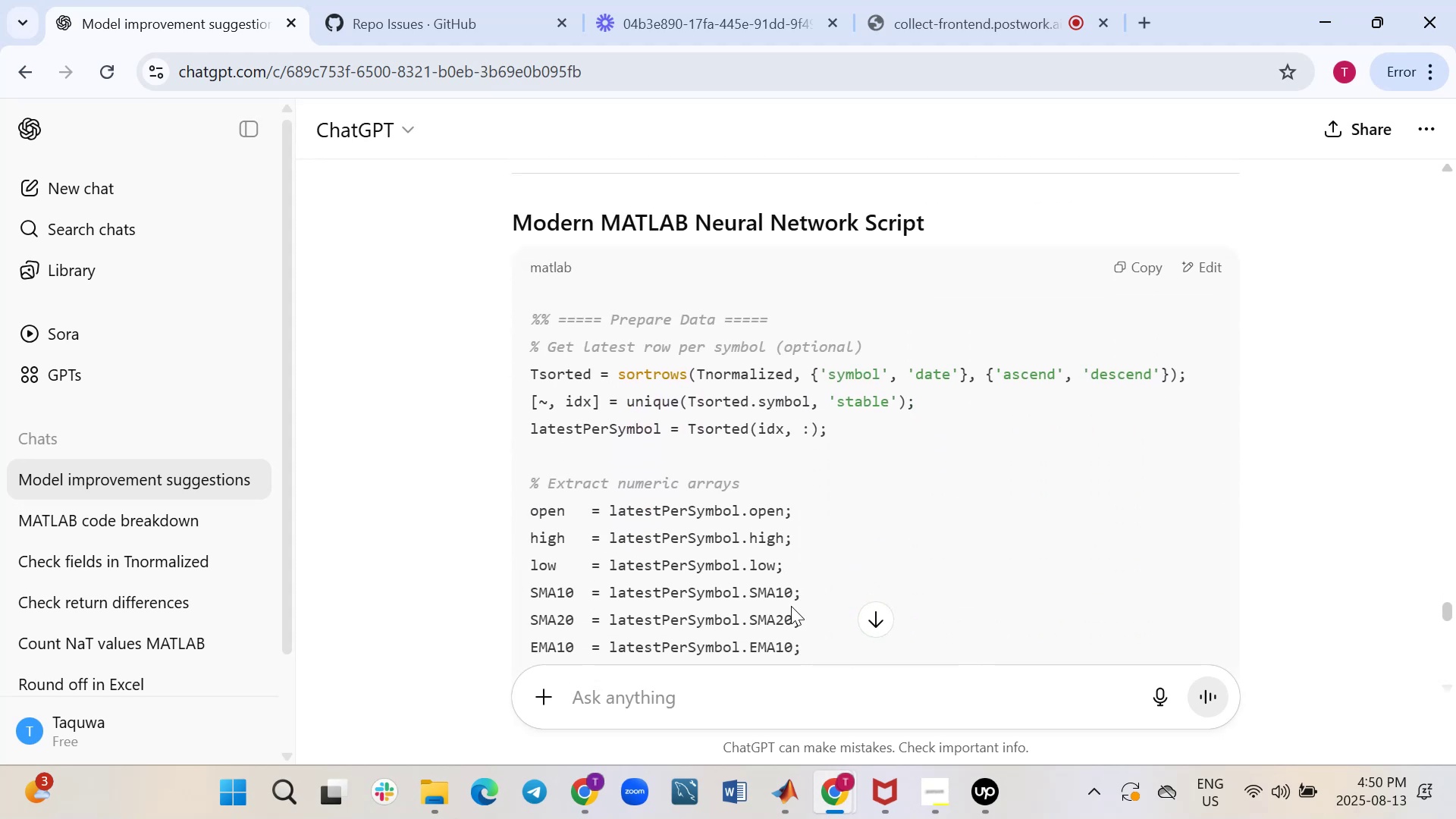 
wait(5.18)
 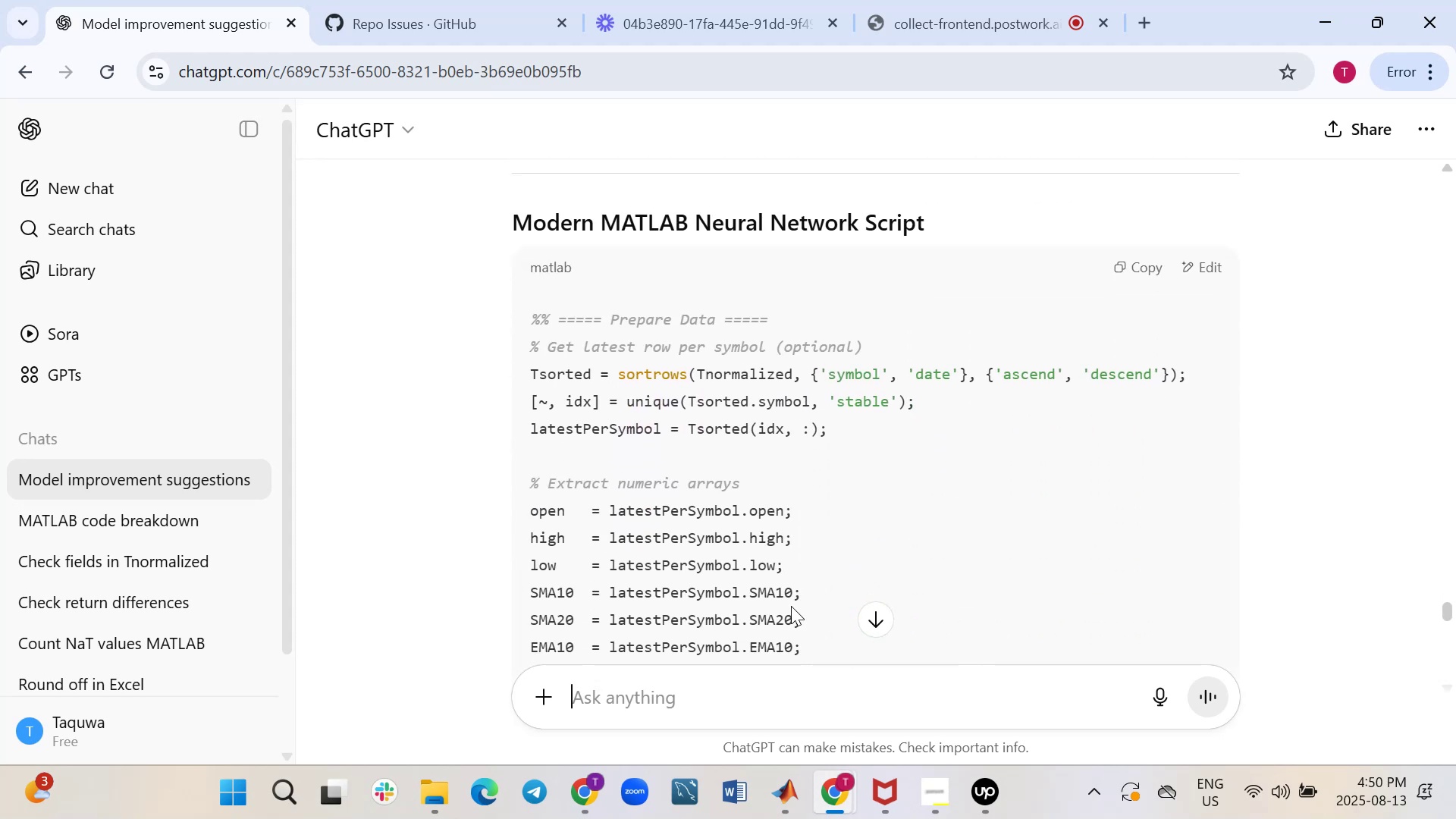 
scroll: coordinate [791, 606], scroll_direction: down, amount: 1.0
 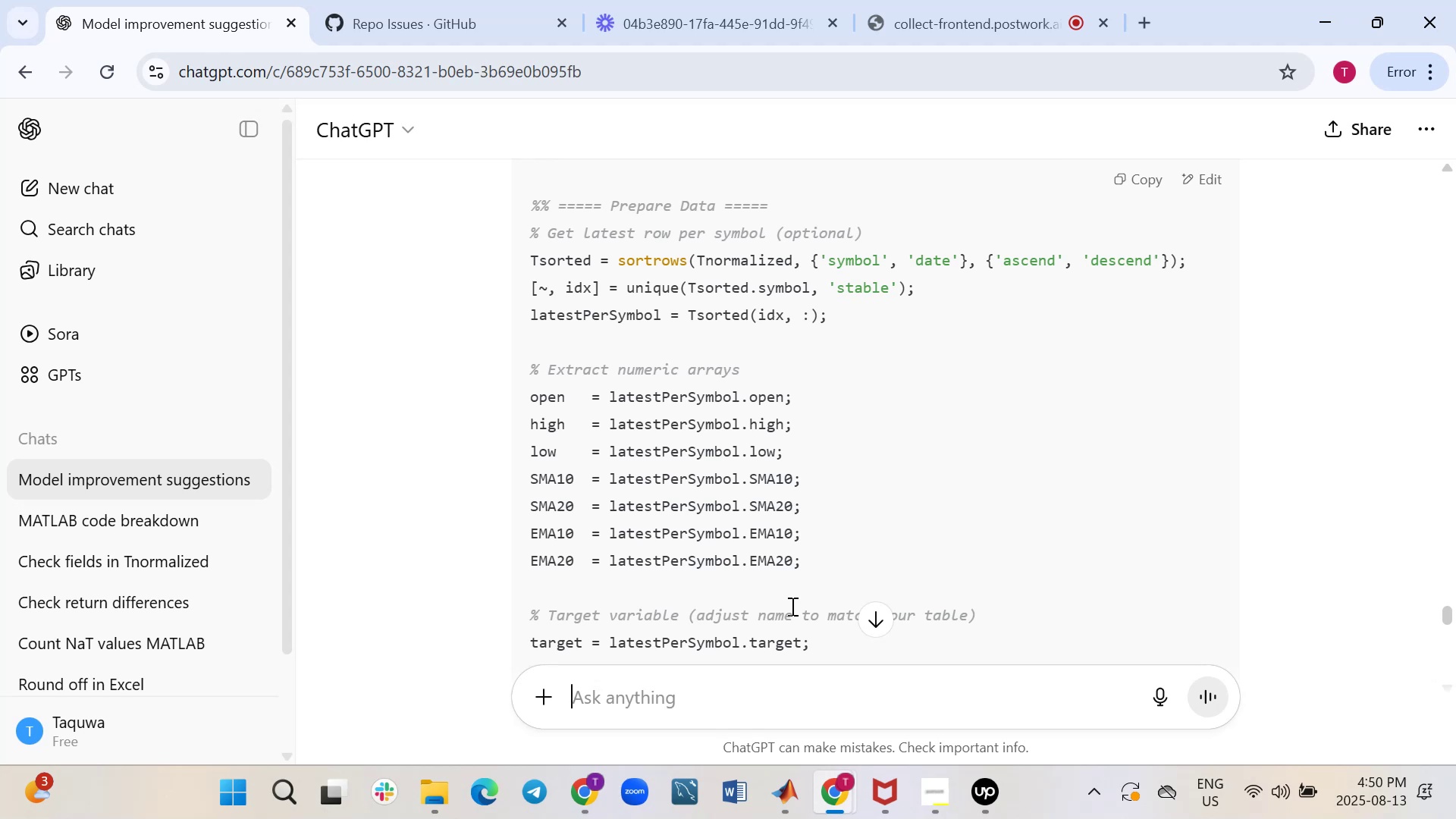 
wait(5.18)
 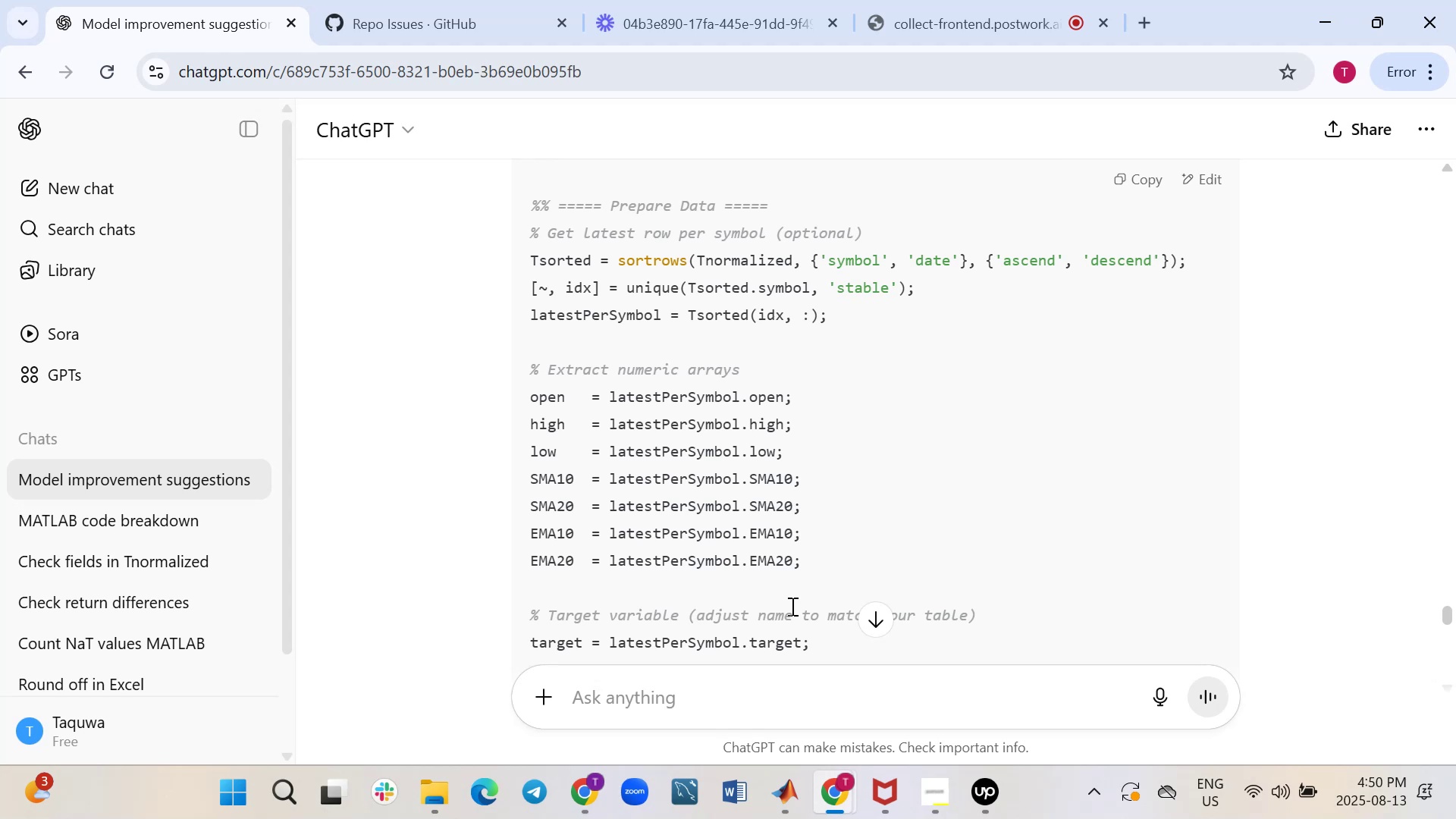 
scroll: coordinate [791, 606], scroll_direction: down, amount: 5.0
 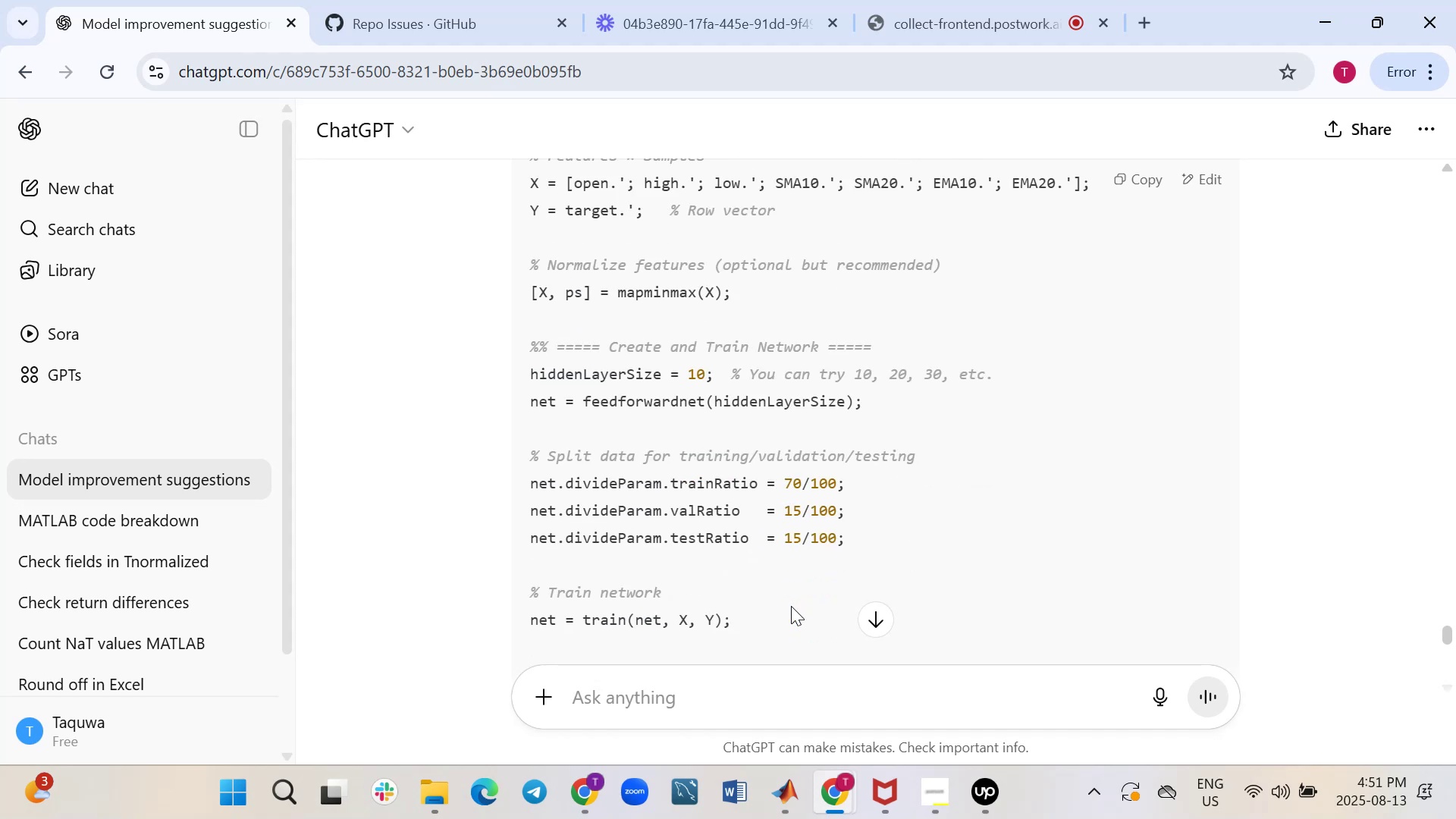 
wait(7.11)
 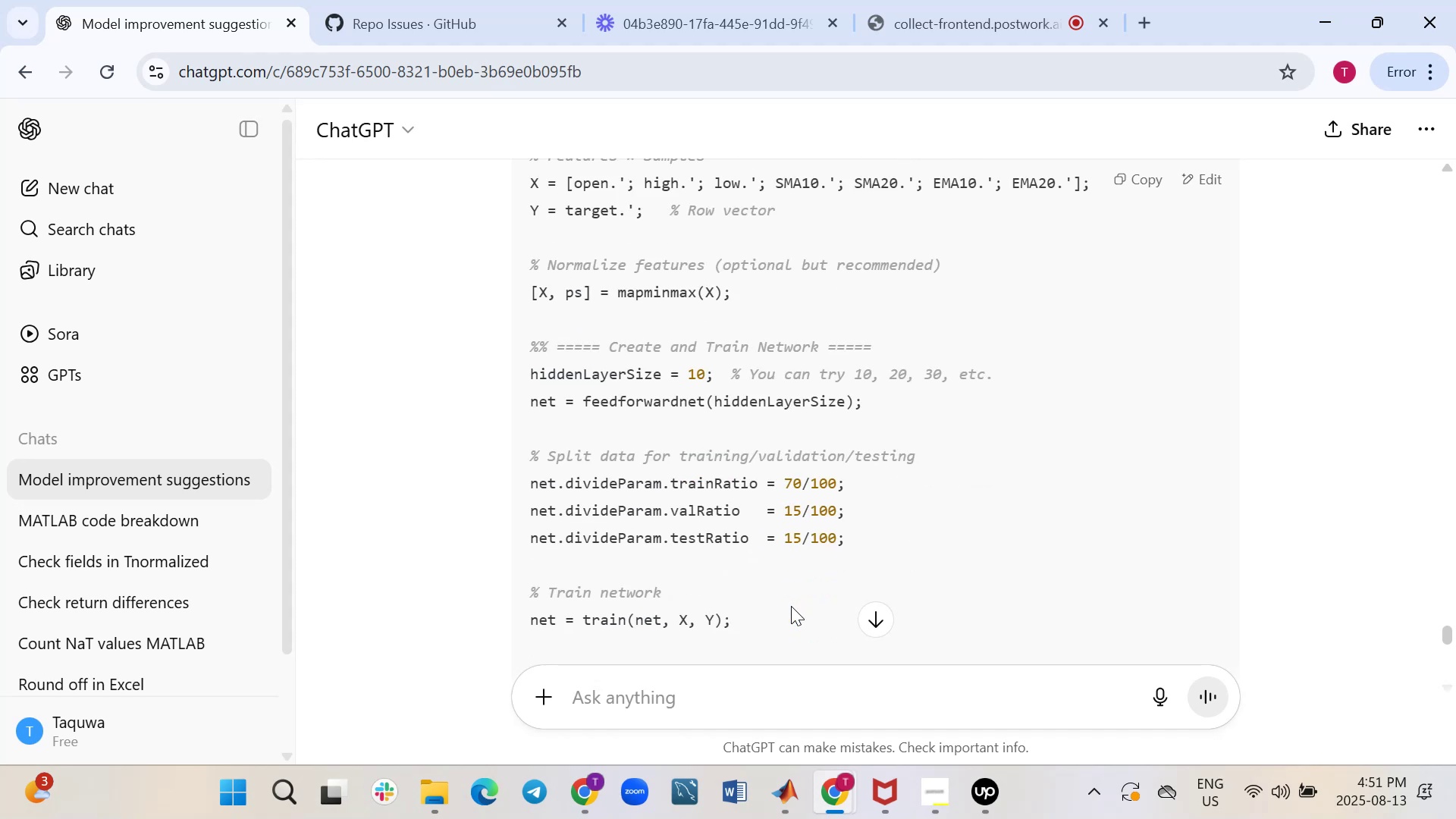 
scroll: coordinate [791, 606], scroll_direction: up, amount: 4.0
 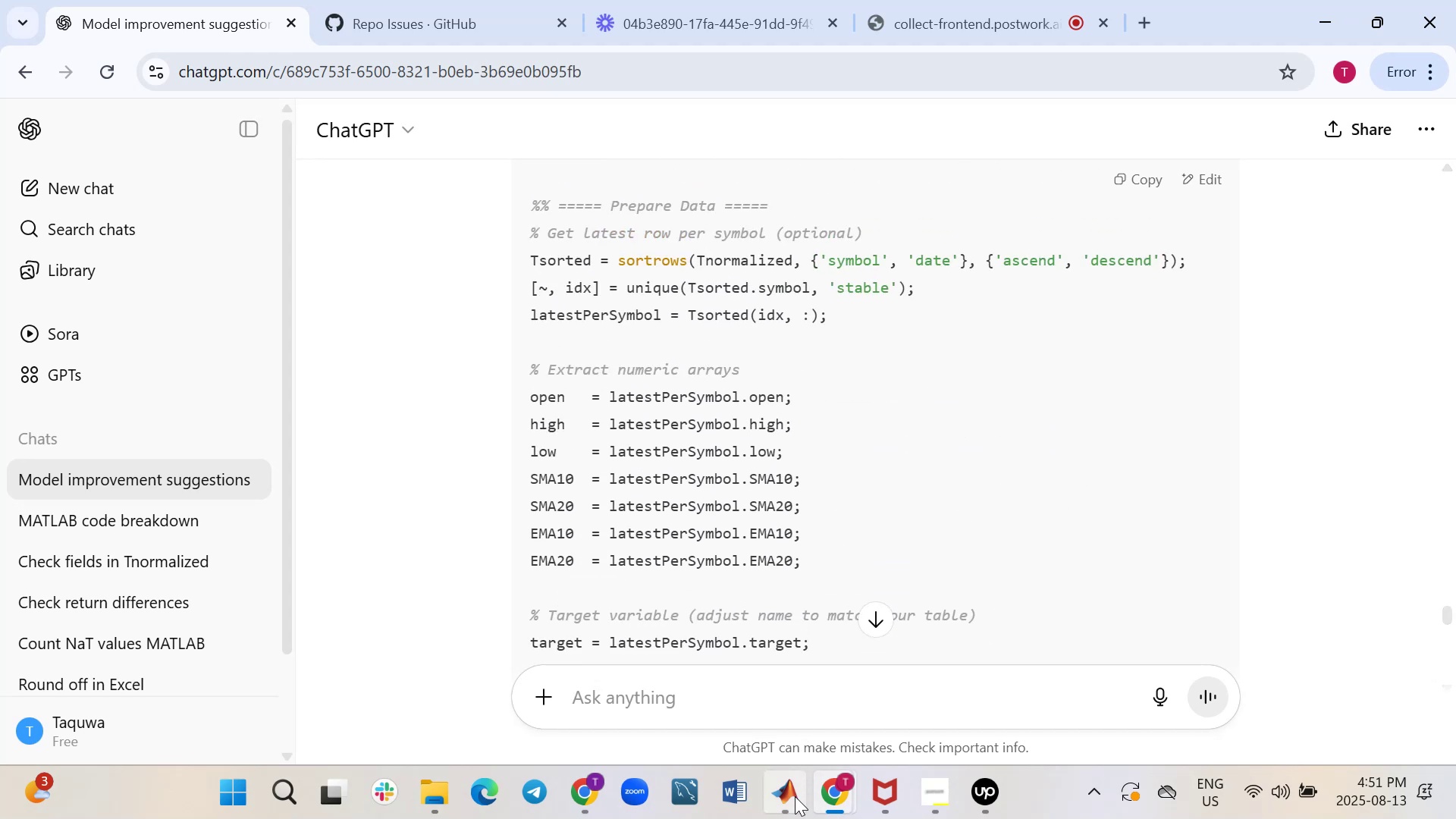 
left_click([789, 720])
 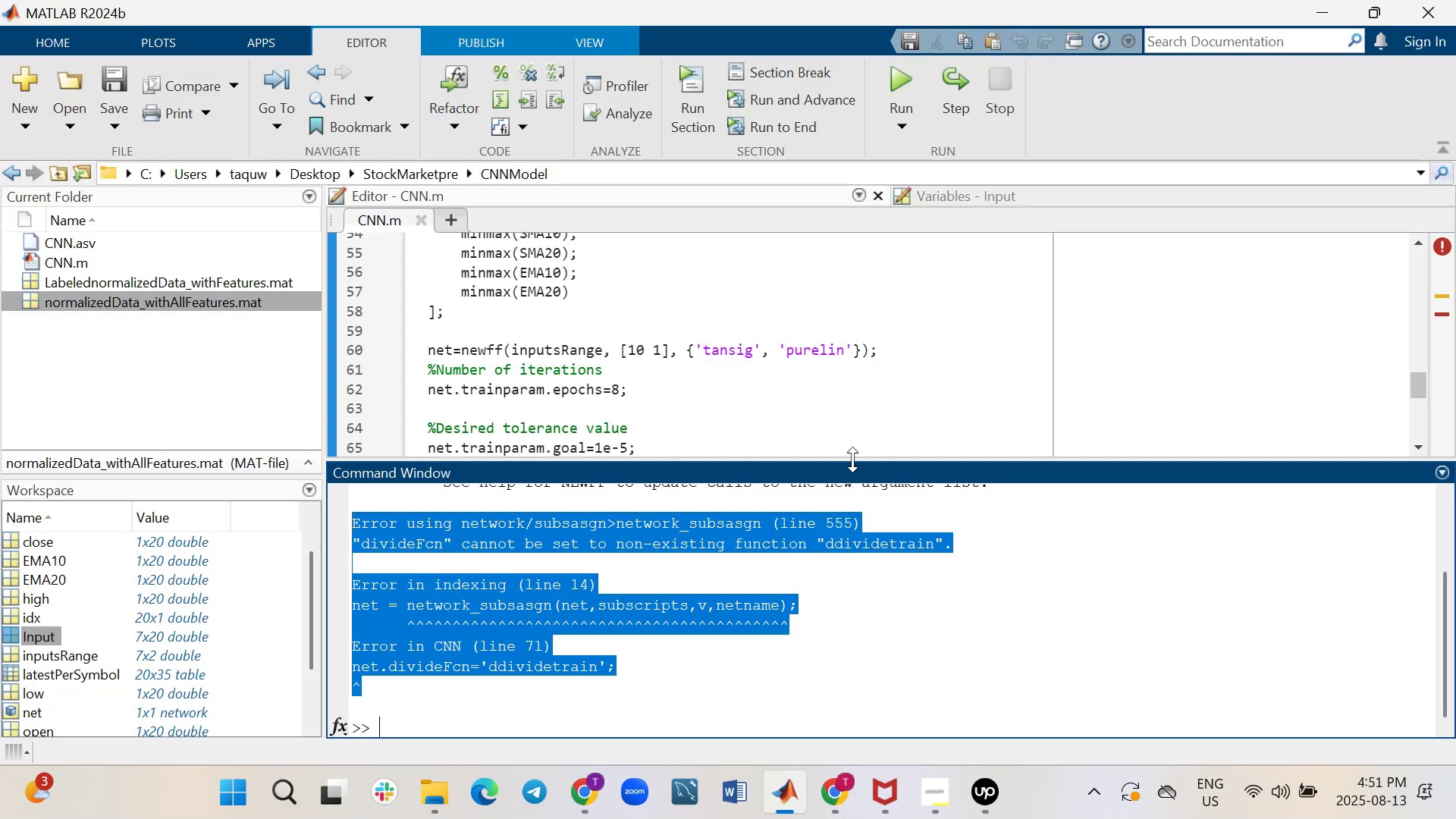 
left_click_drag(start_coordinate=[852, 459], to_coordinate=[852, 655])
 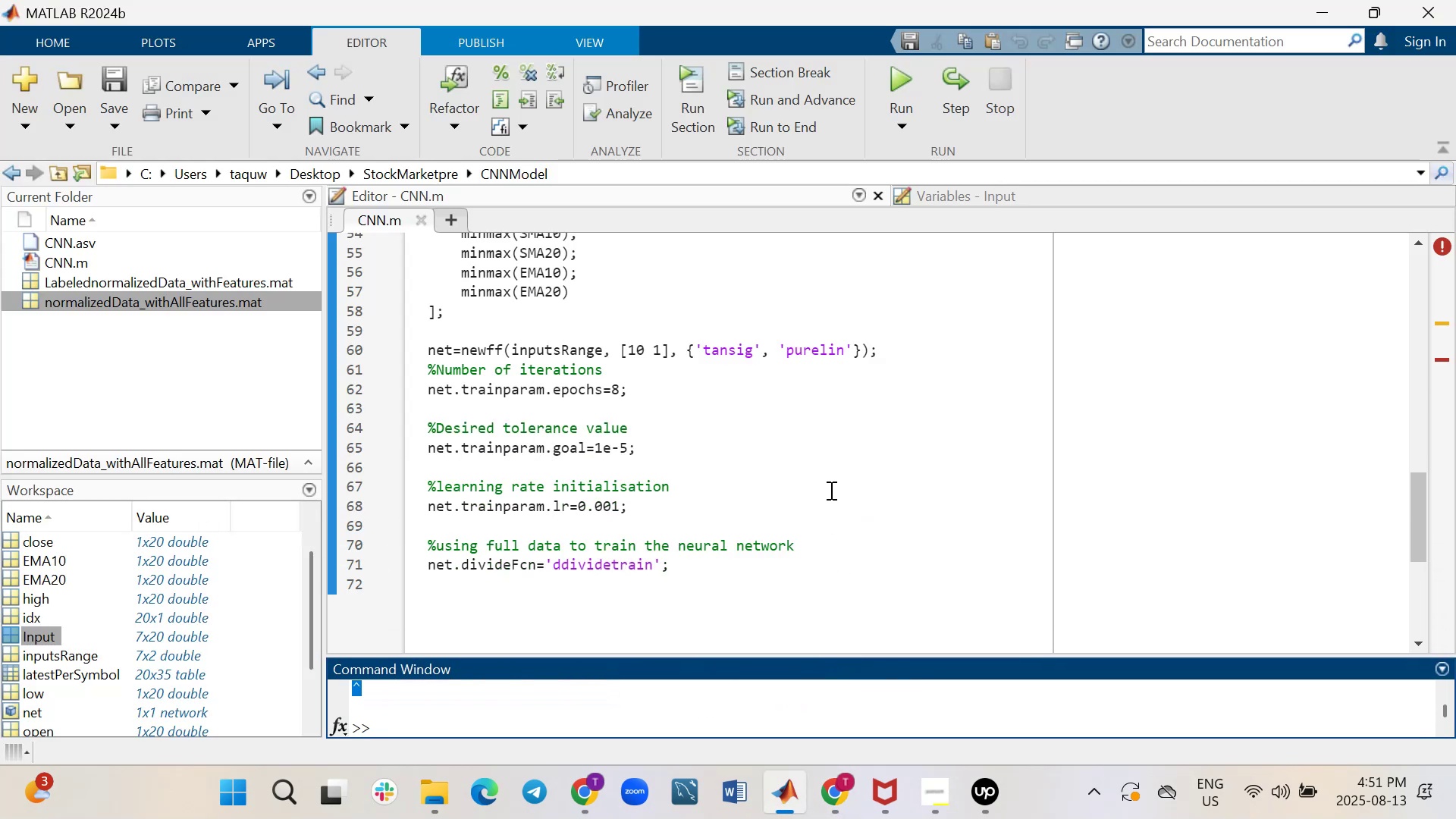 
scroll: coordinate [830, 490], scroll_direction: up, amount: 1.0
 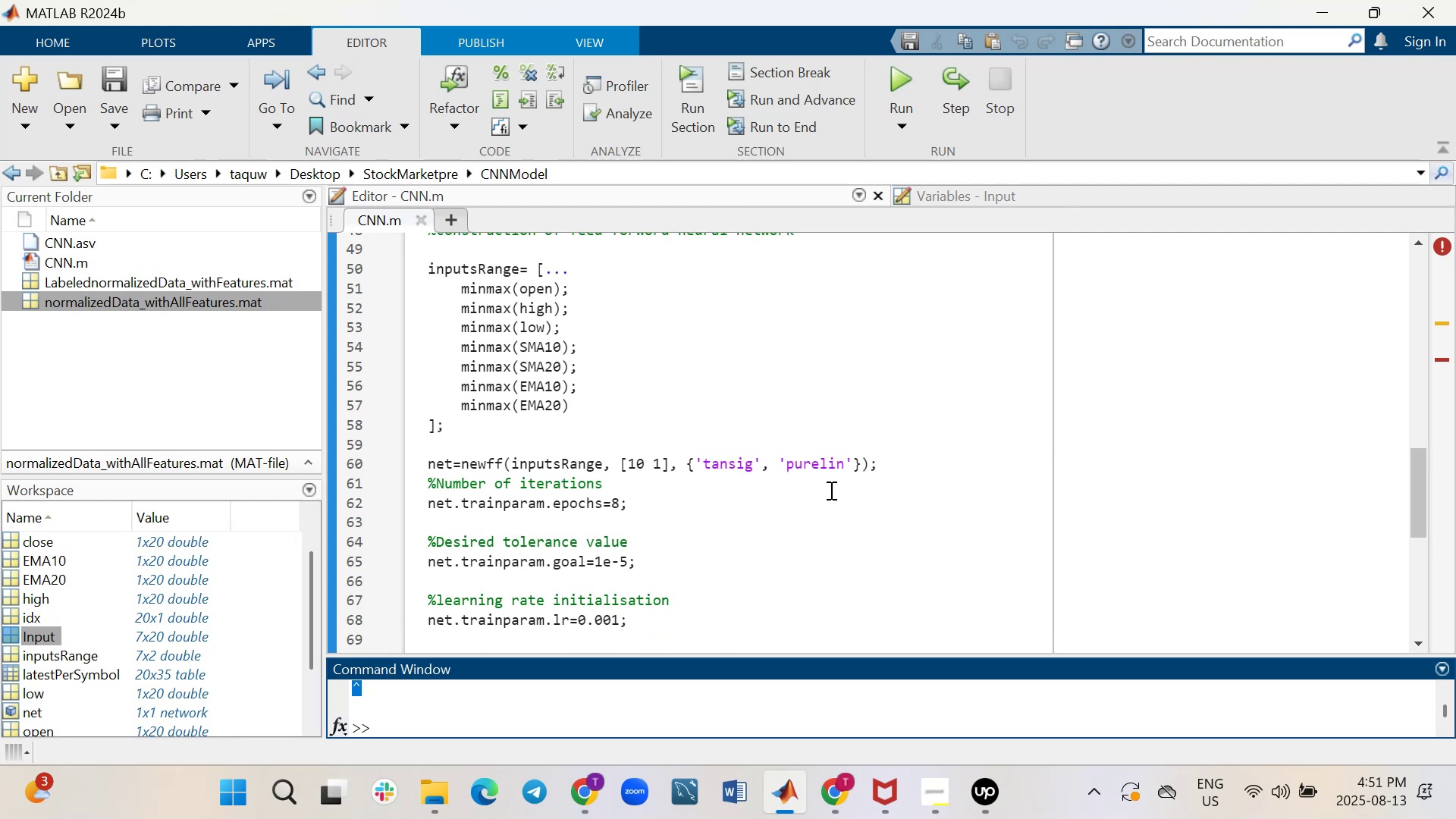 
wait(10.67)
 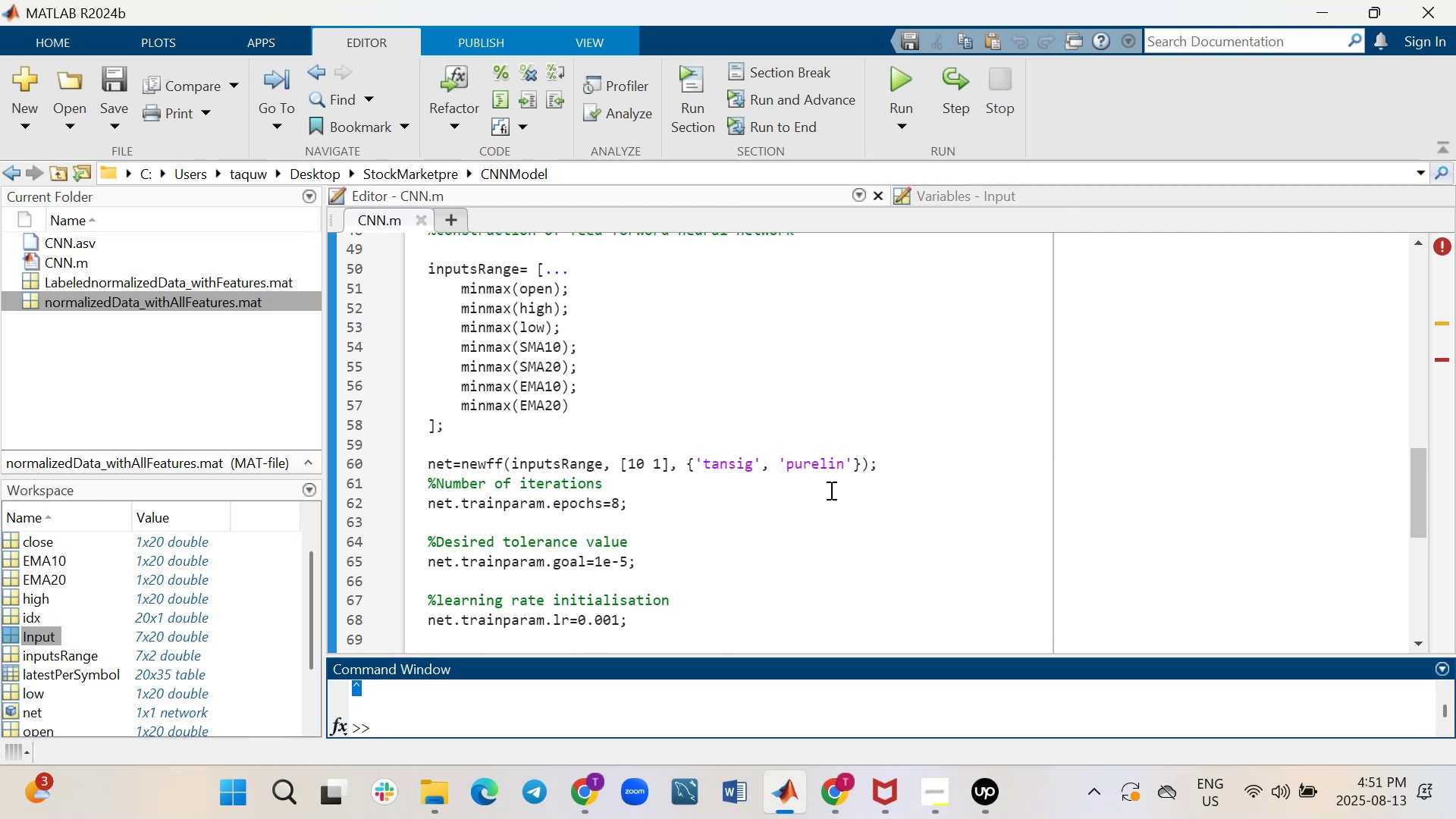 
scroll: coordinate [830, 490], scroll_direction: up, amount: 1.0
 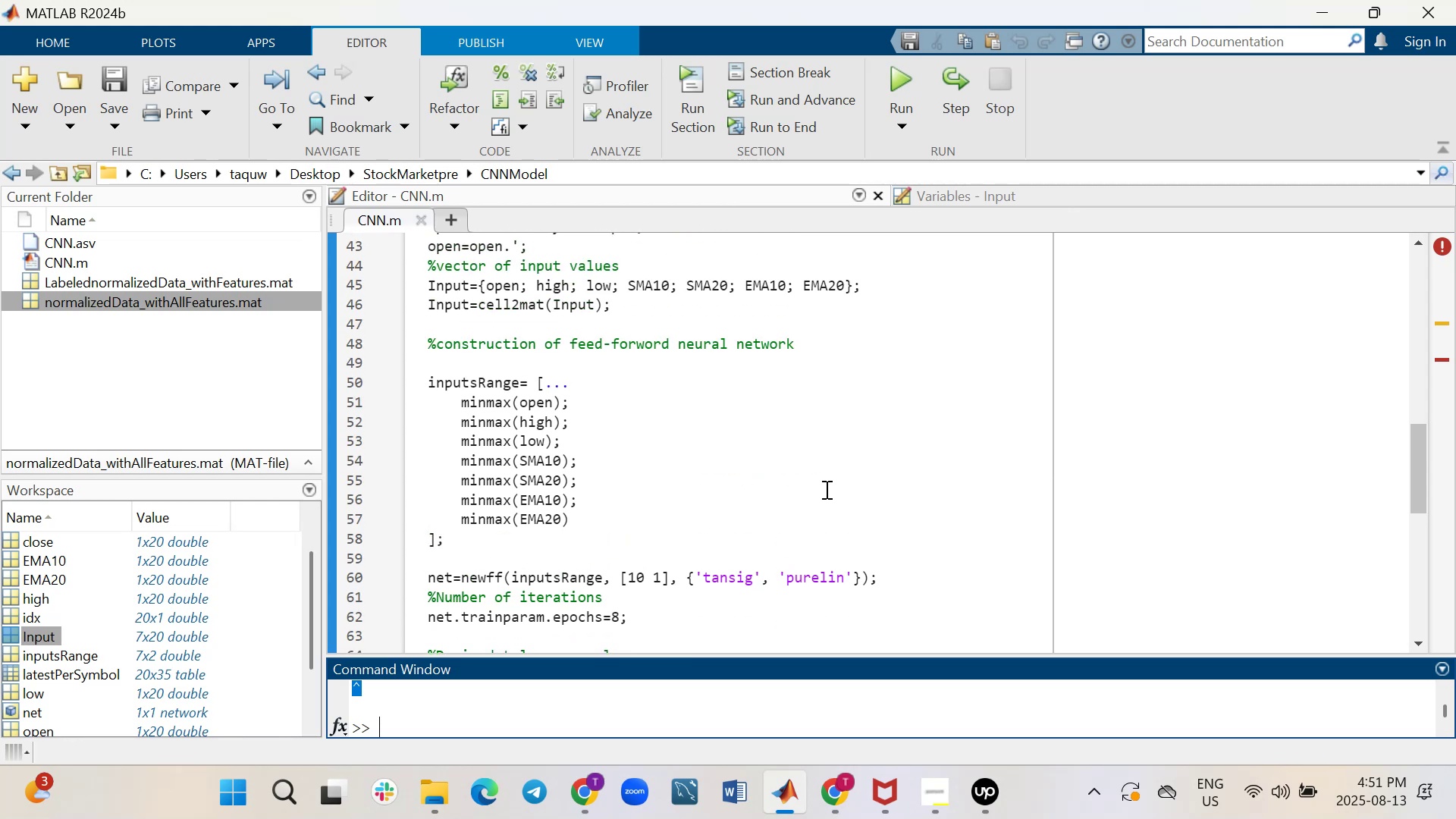 
left_click_drag(start_coordinate=[423, 366], to_coordinate=[689, 635])
 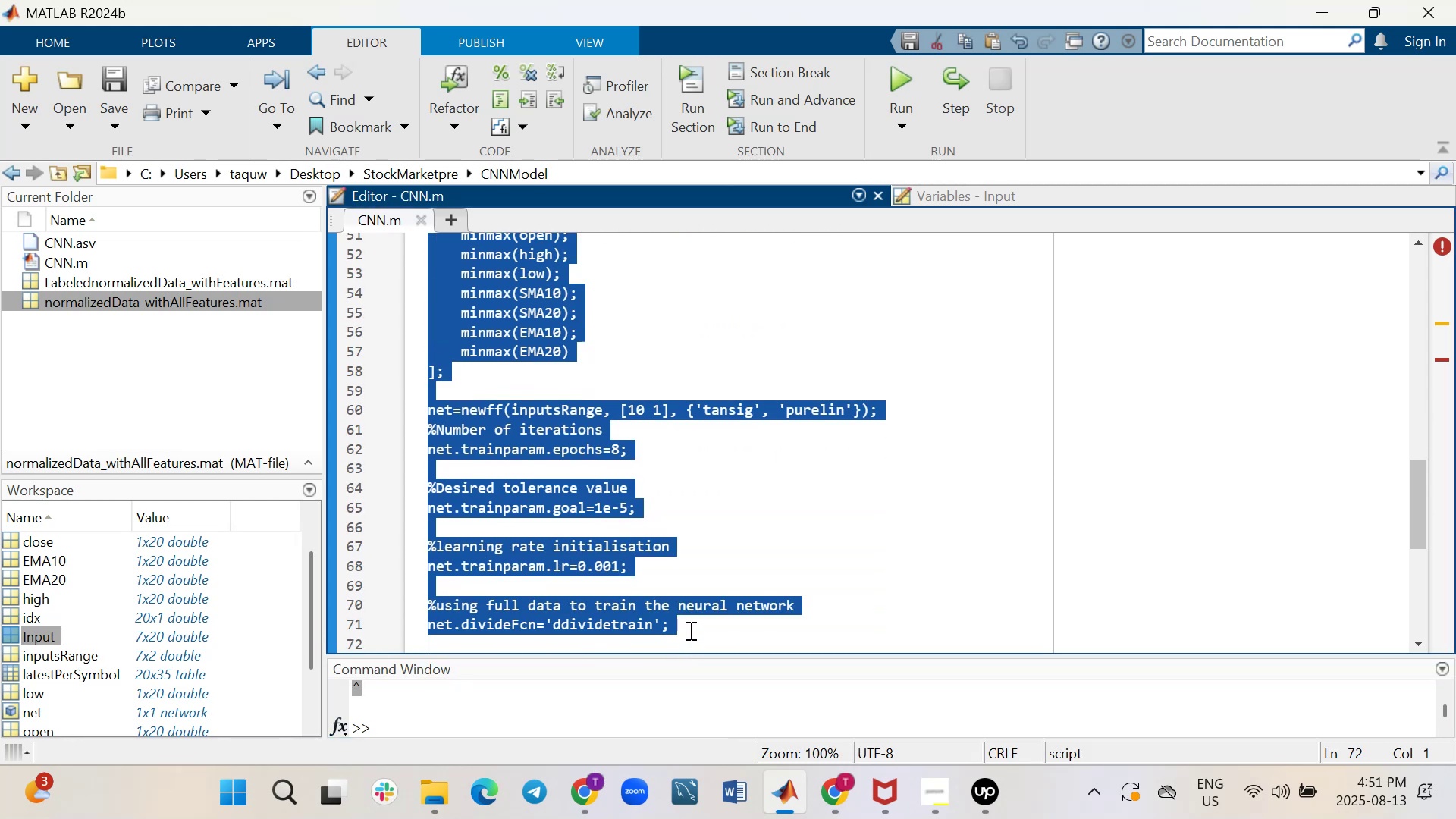 
key(Control+ControlLeft)
 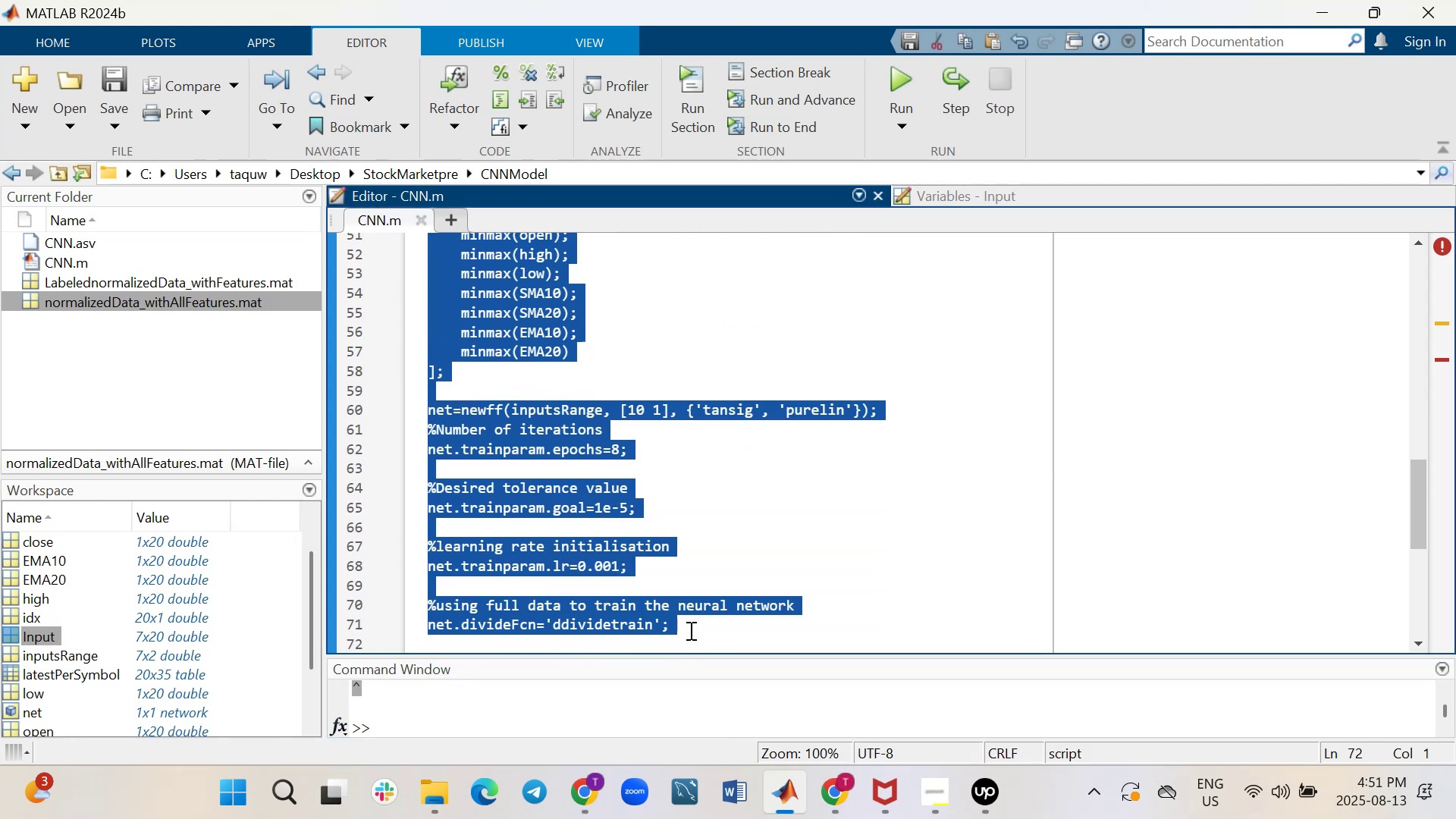 
key(Control+C)
 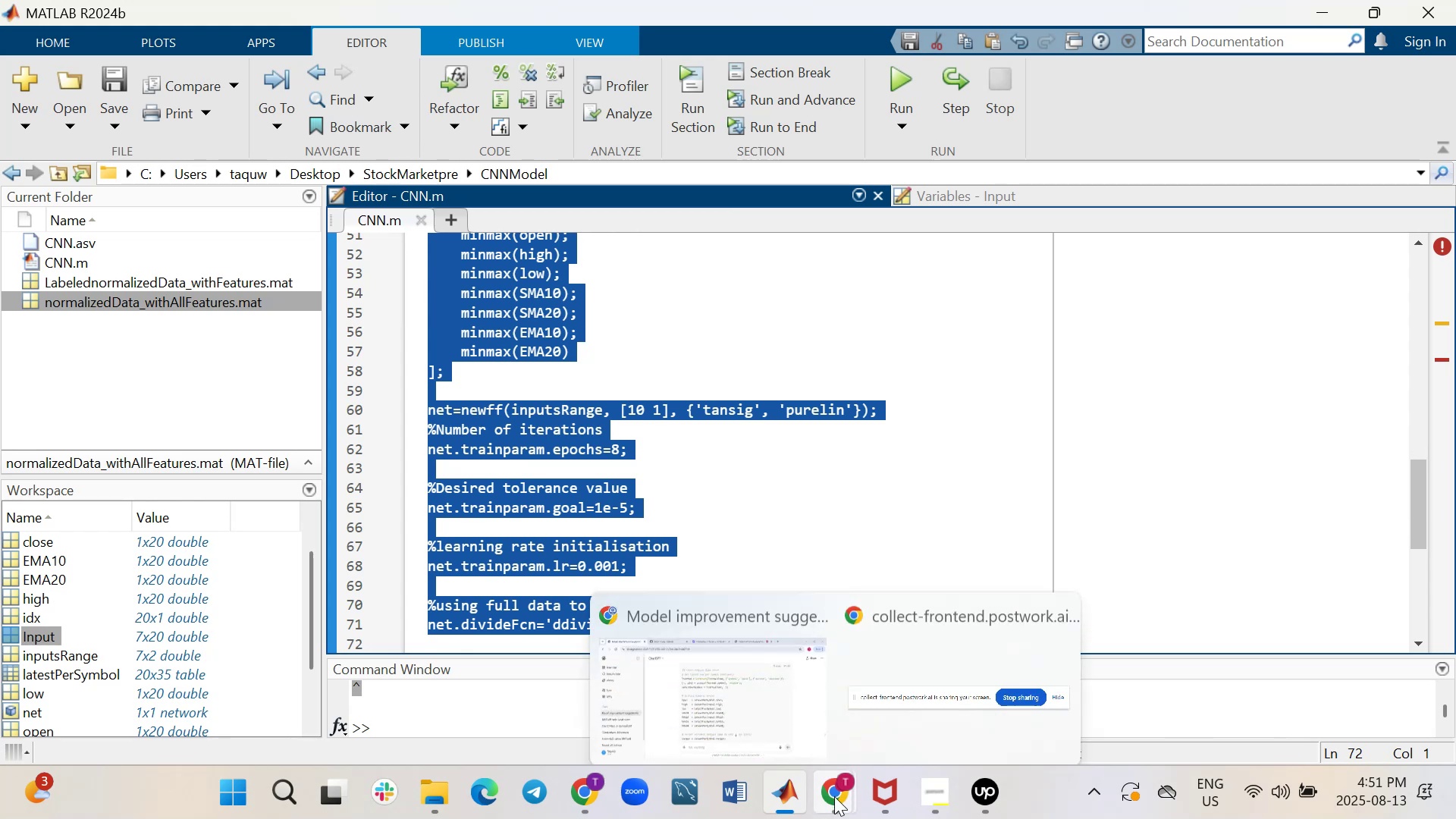 
left_click([771, 682])
 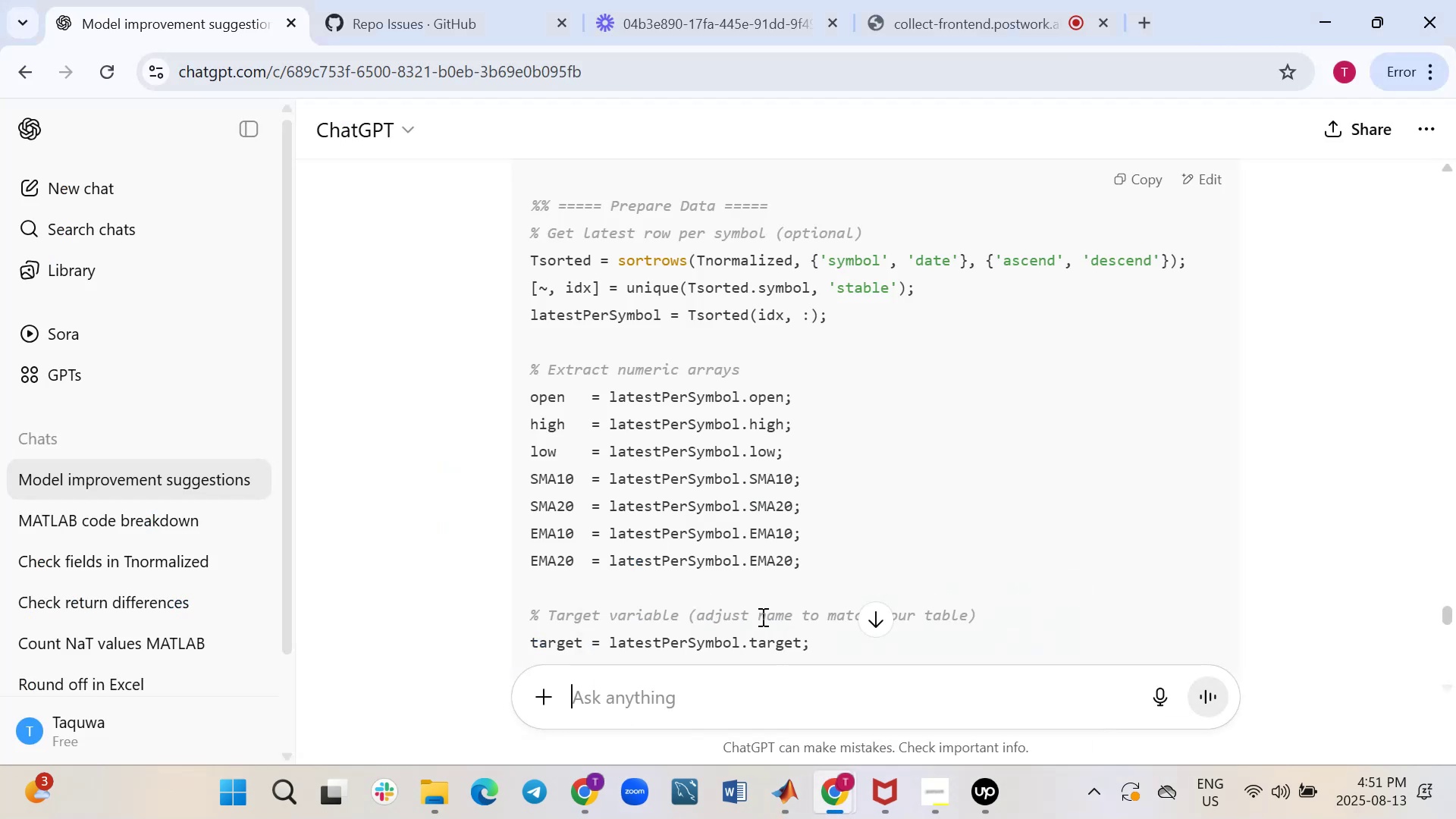 
scroll: coordinate [757, 599], scroll_direction: down, amount: 11.0
 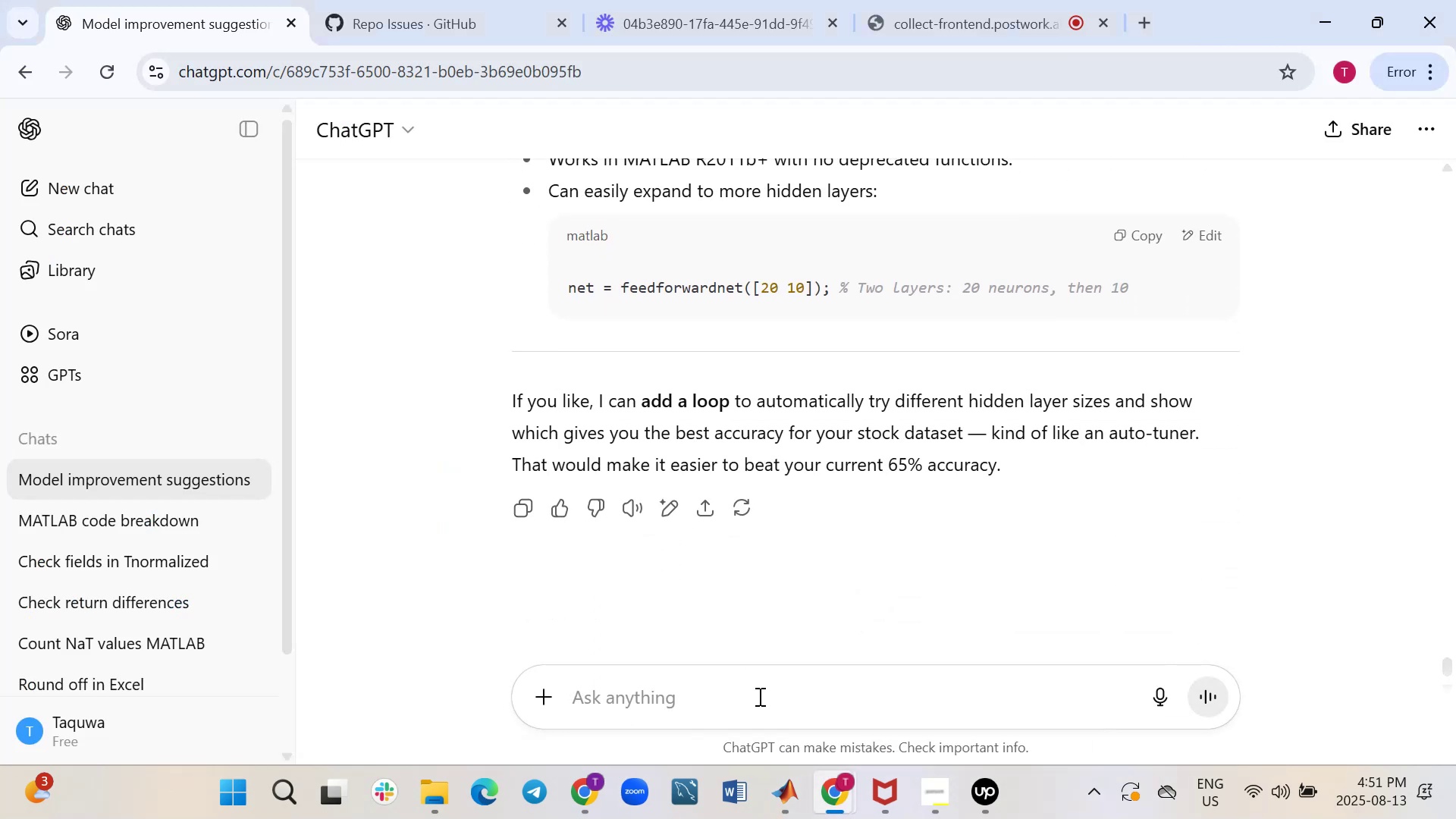 
left_click([758, 695])
 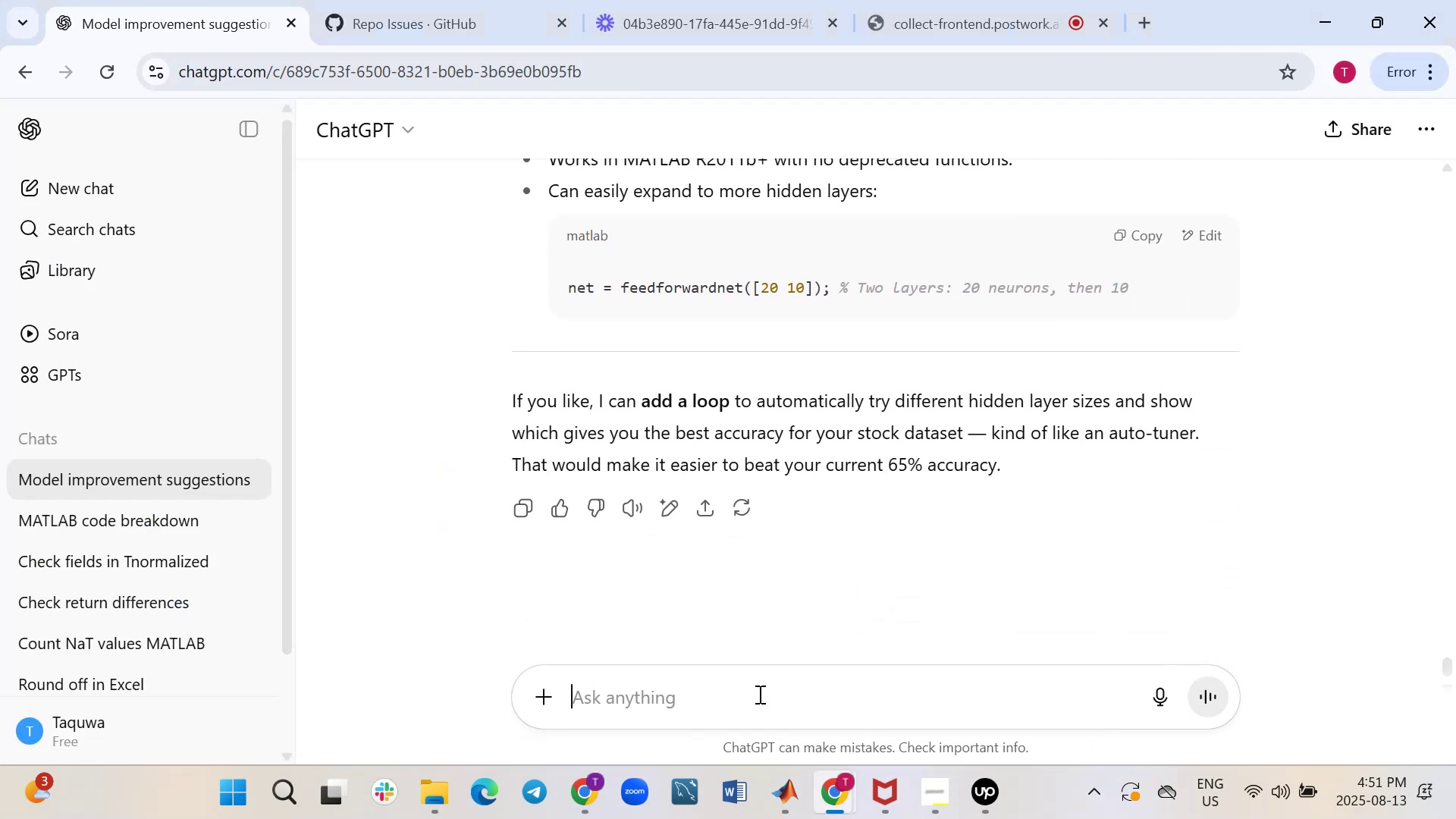 
key(Control+V)
 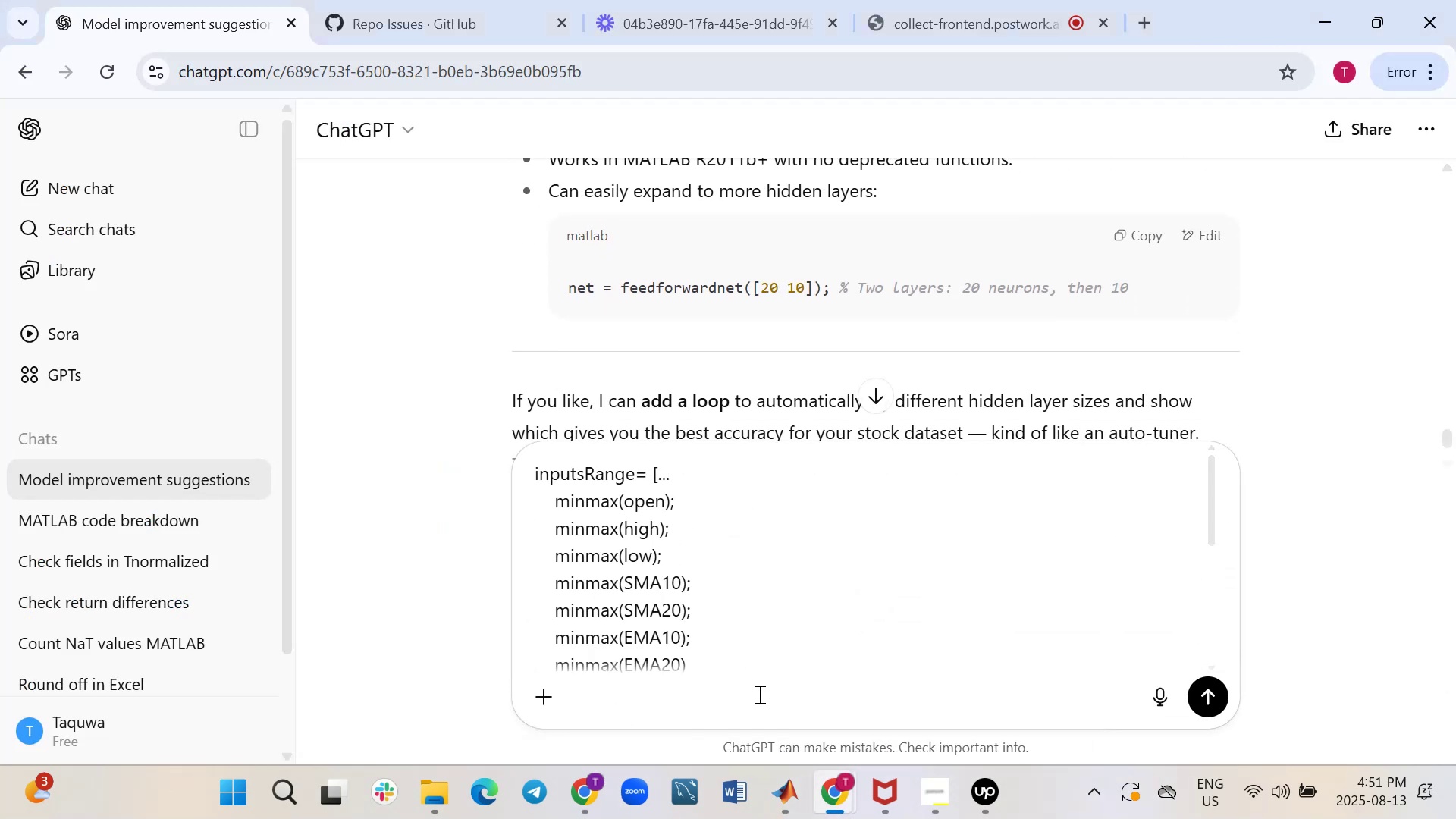 
key(Enter)
 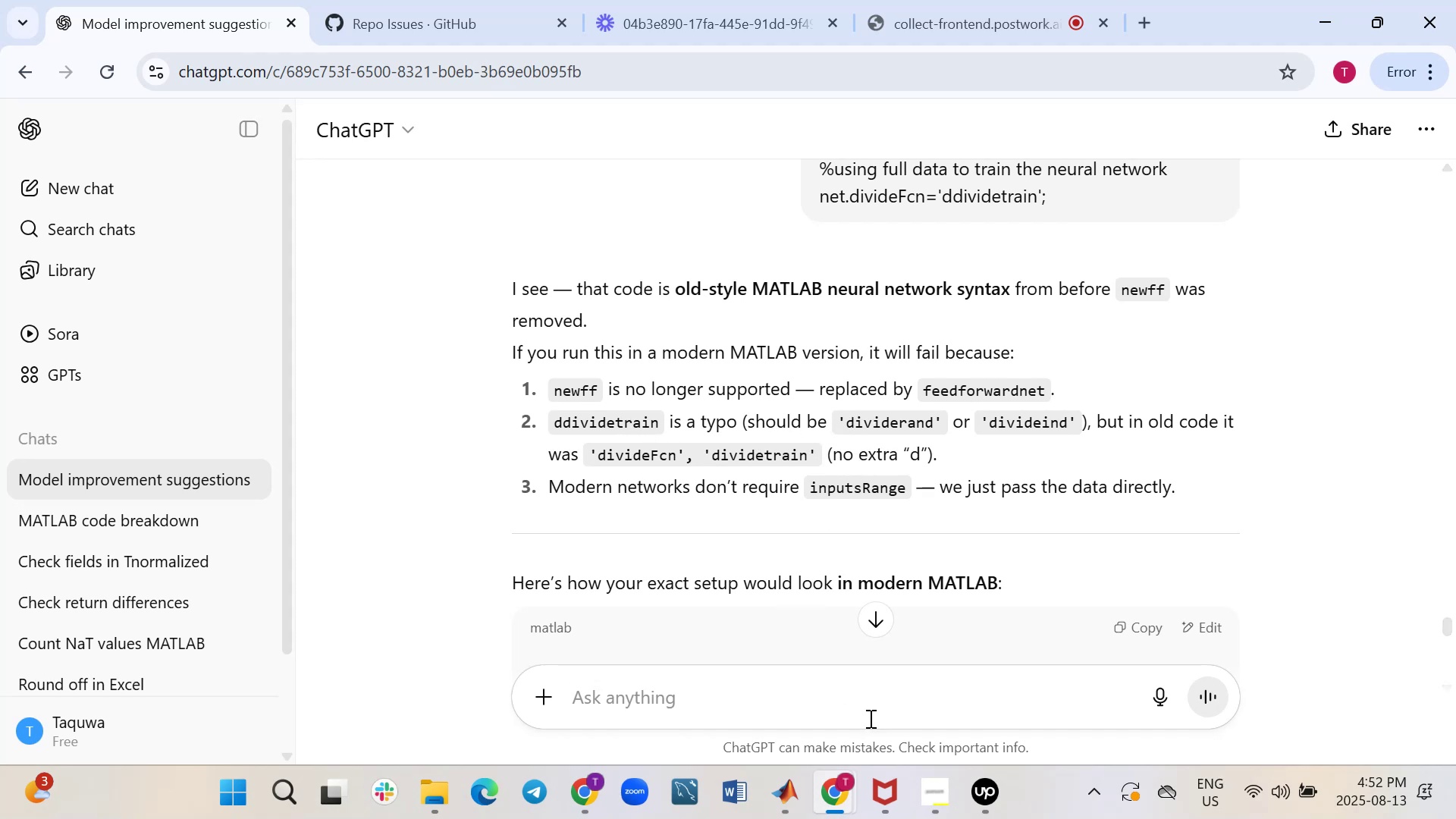 
wait(22.76)
 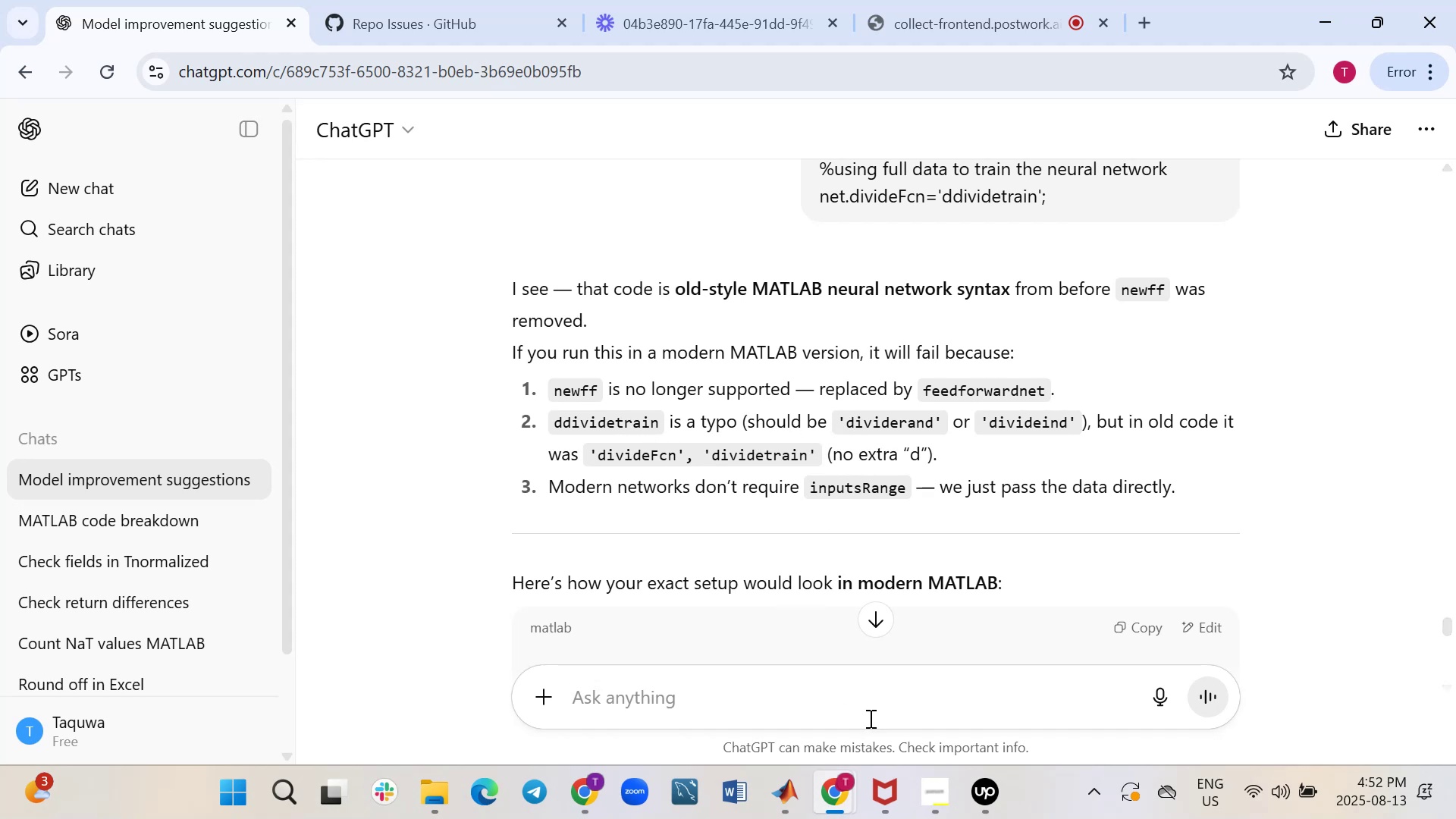 
mouse_move([206, 683])
 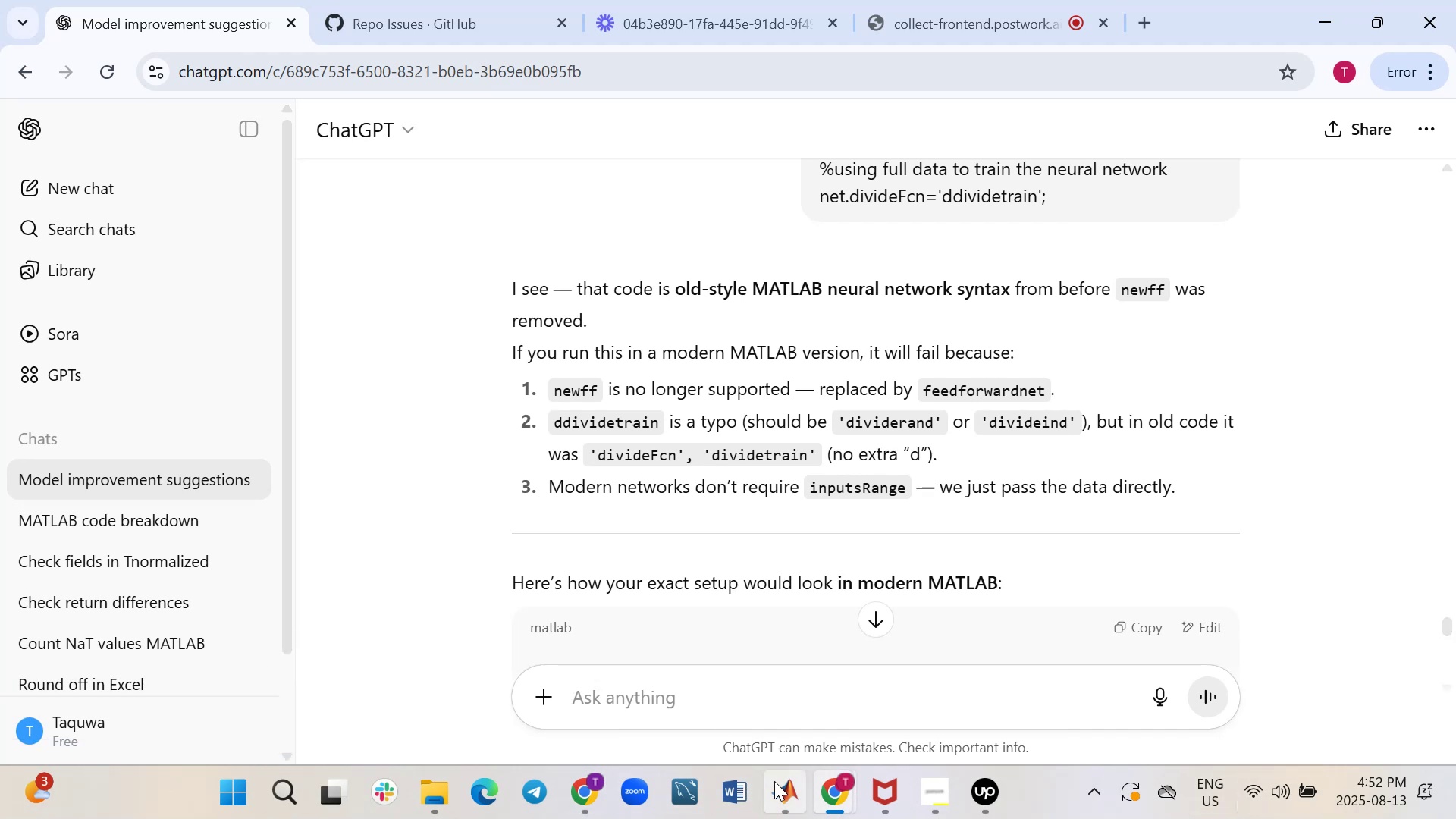 
left_click([787, 671])
 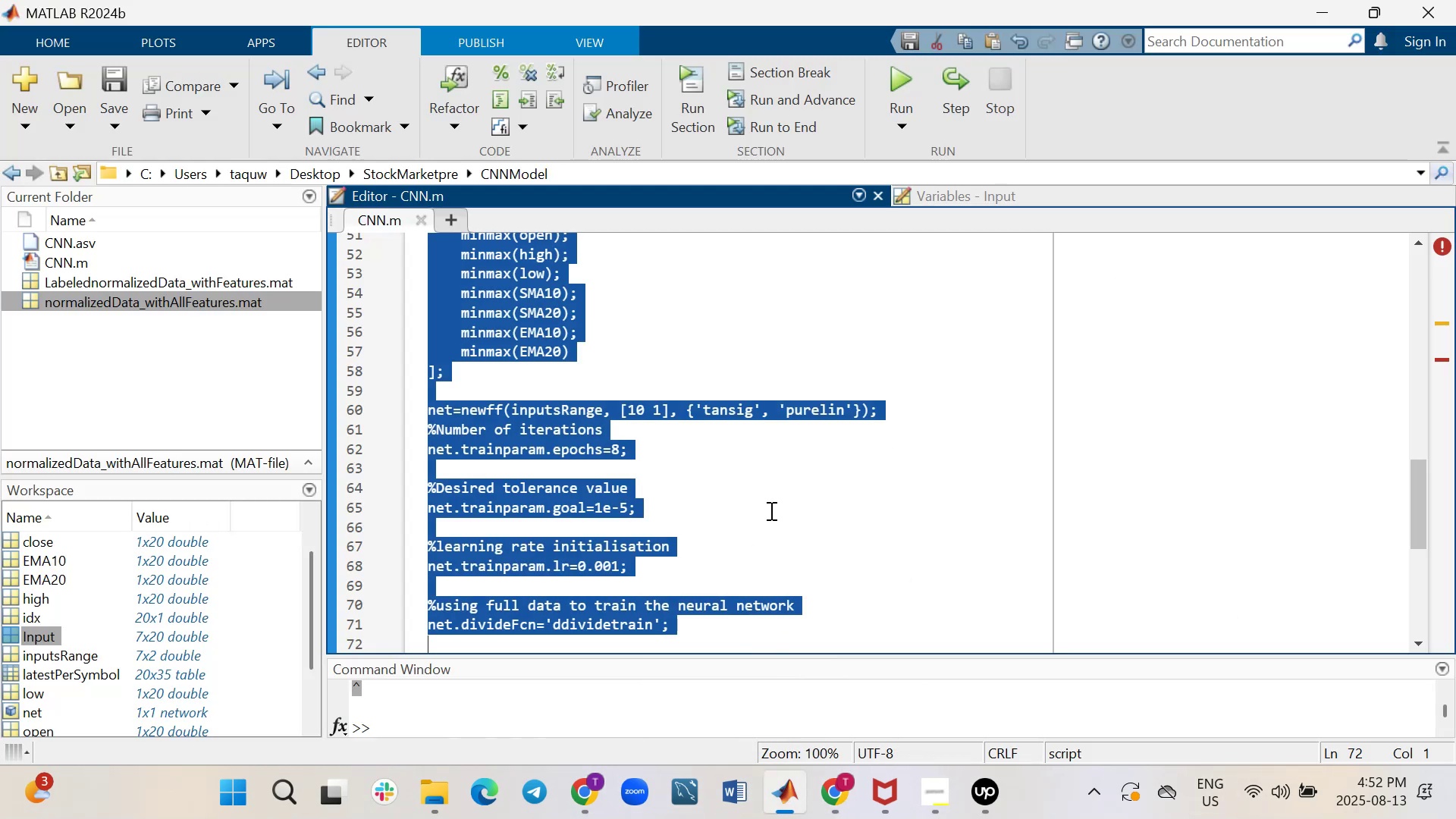 
left_click([776, 512])
 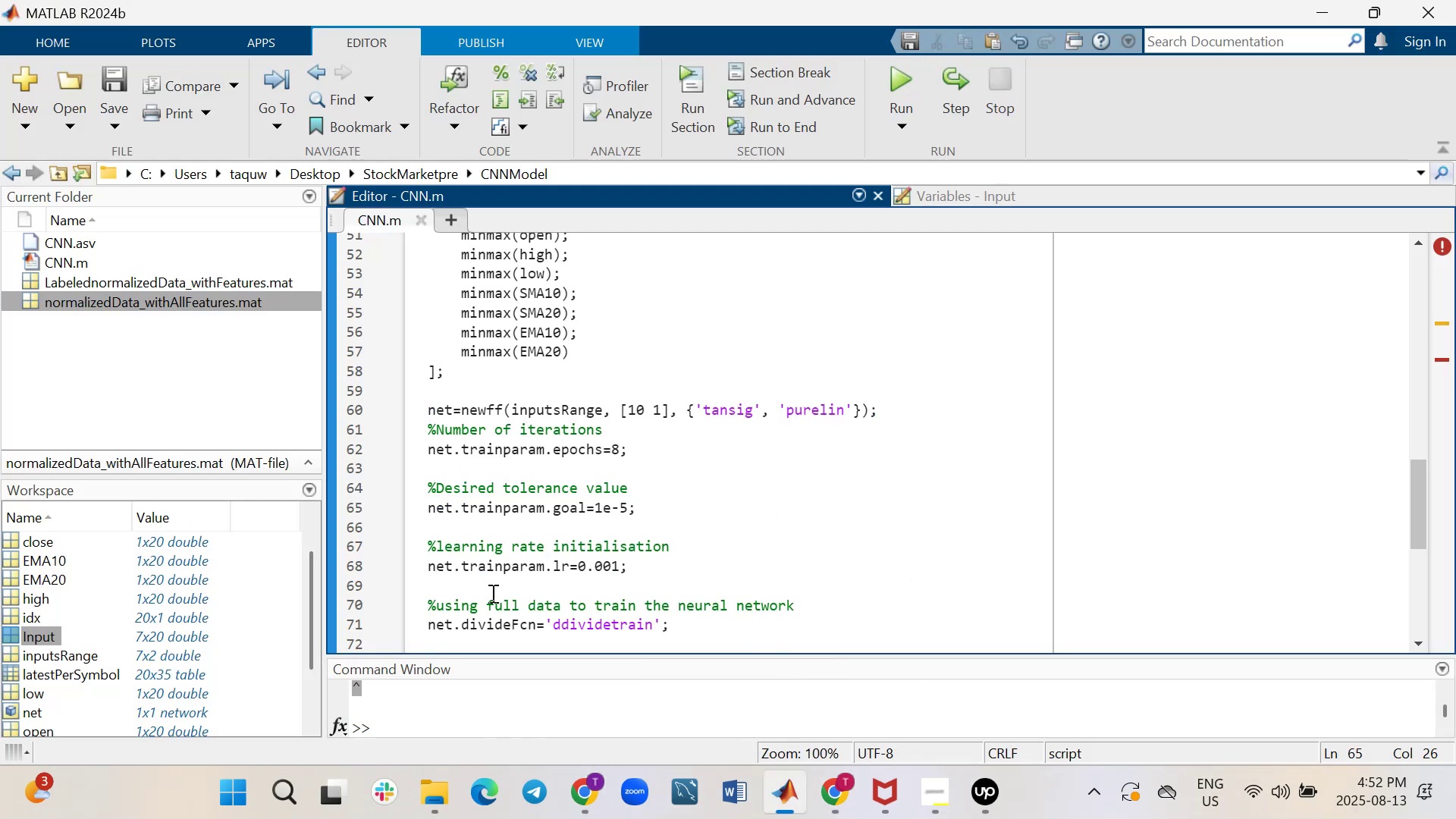 
scroll: coordinate [663, 544], scroll_direction: down, amount: 1.0
 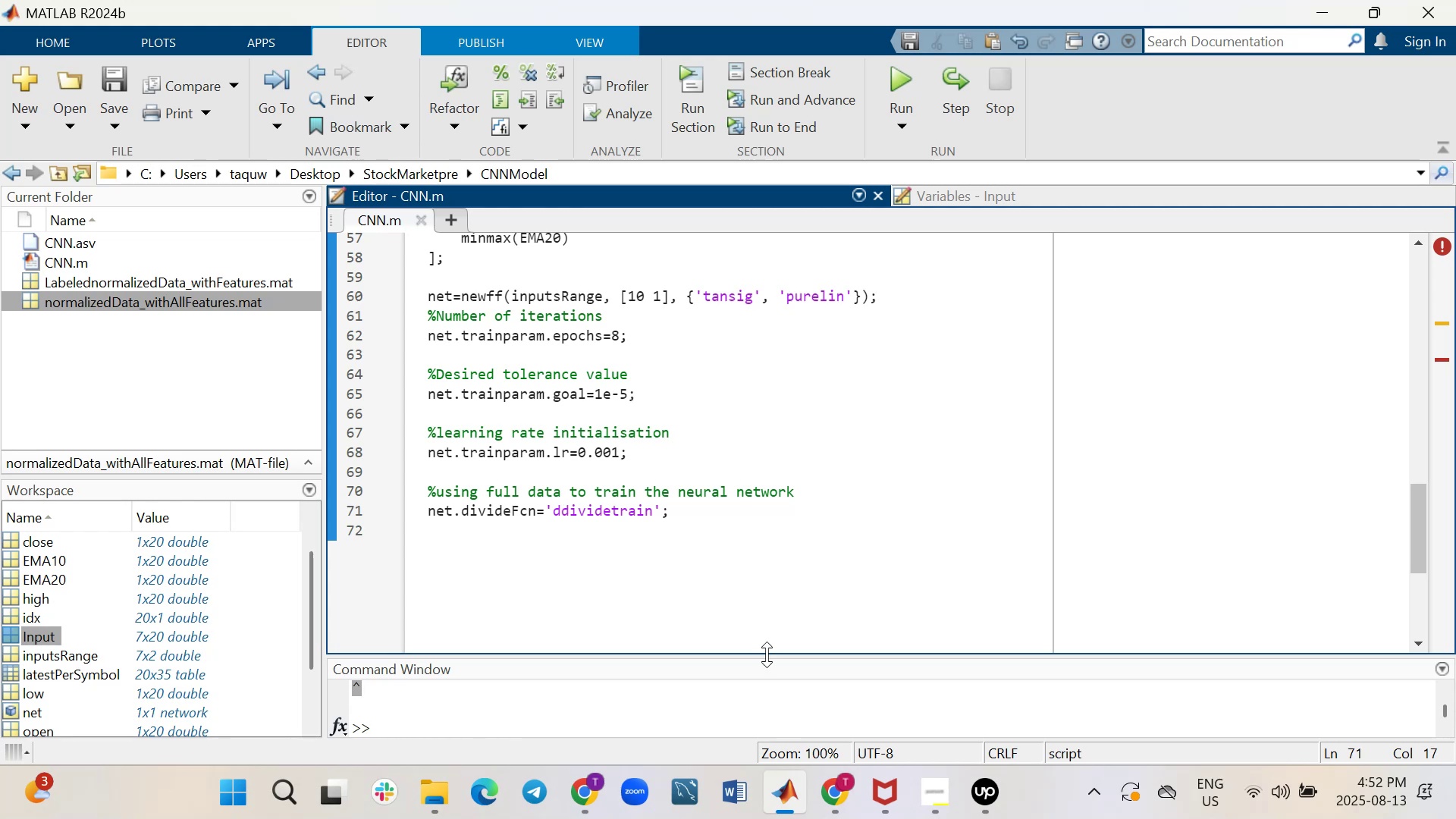 
key(Backspace)
 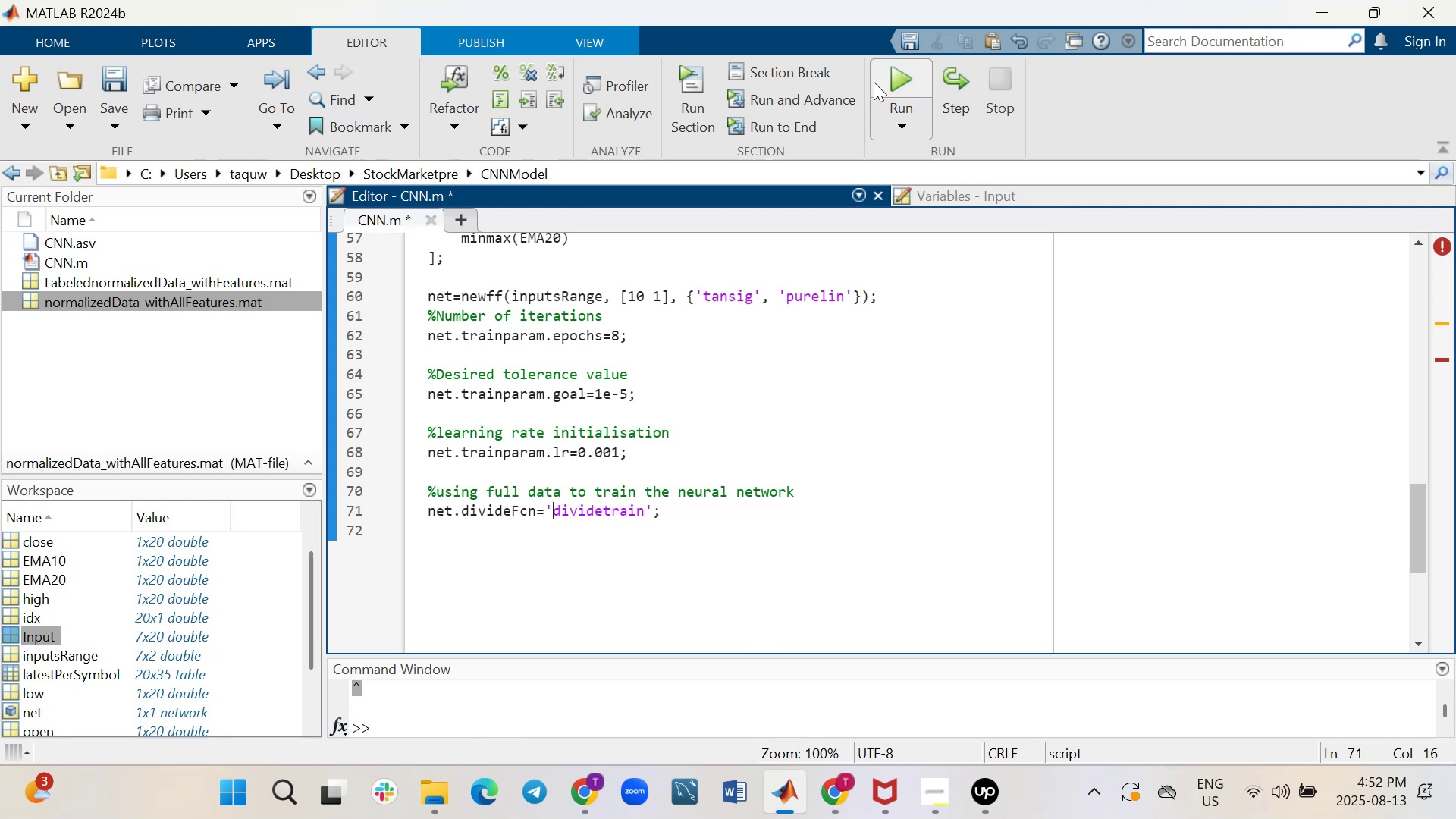 
left_click([892, 81])
 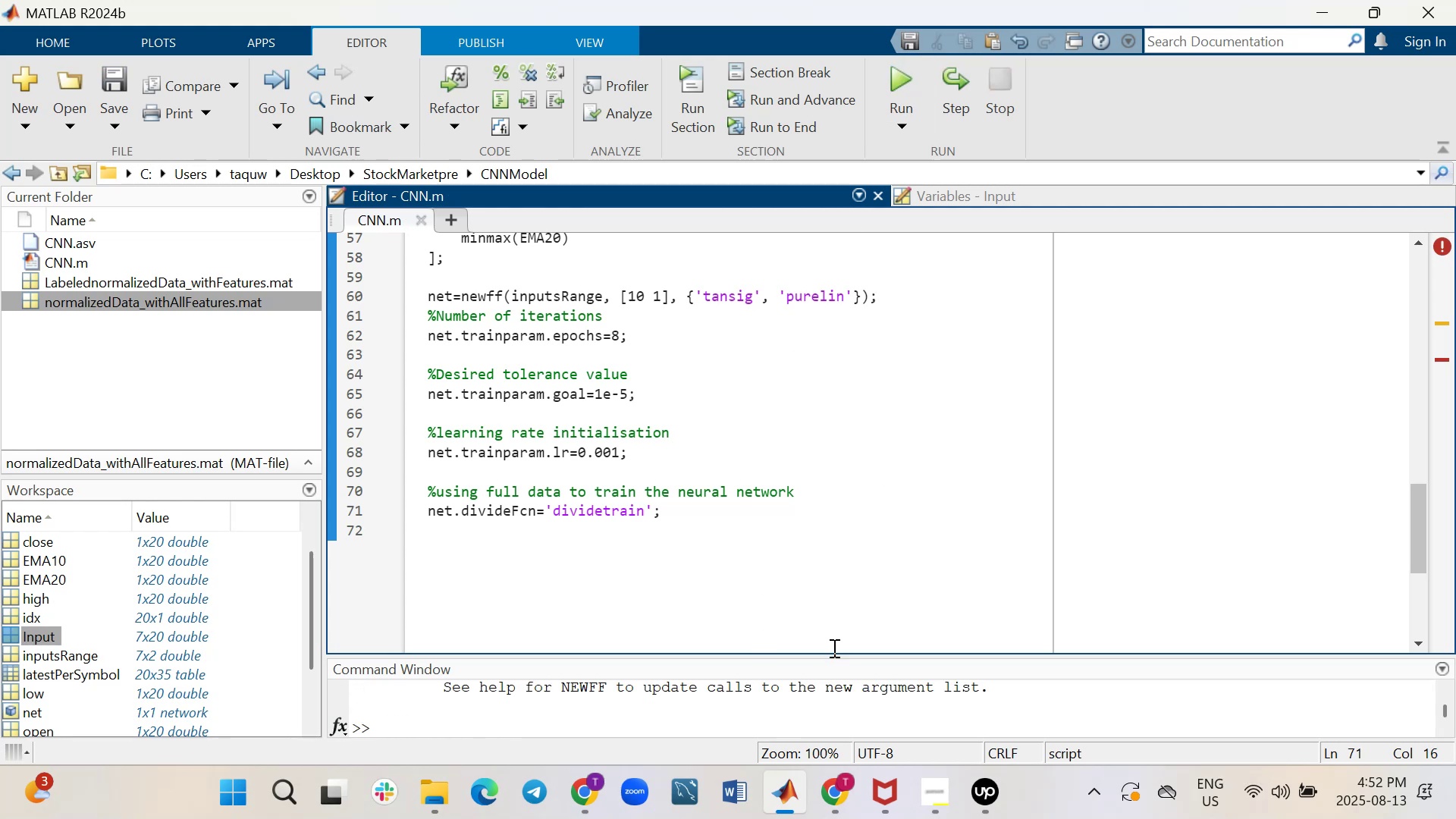 
left_click([833, 648])
 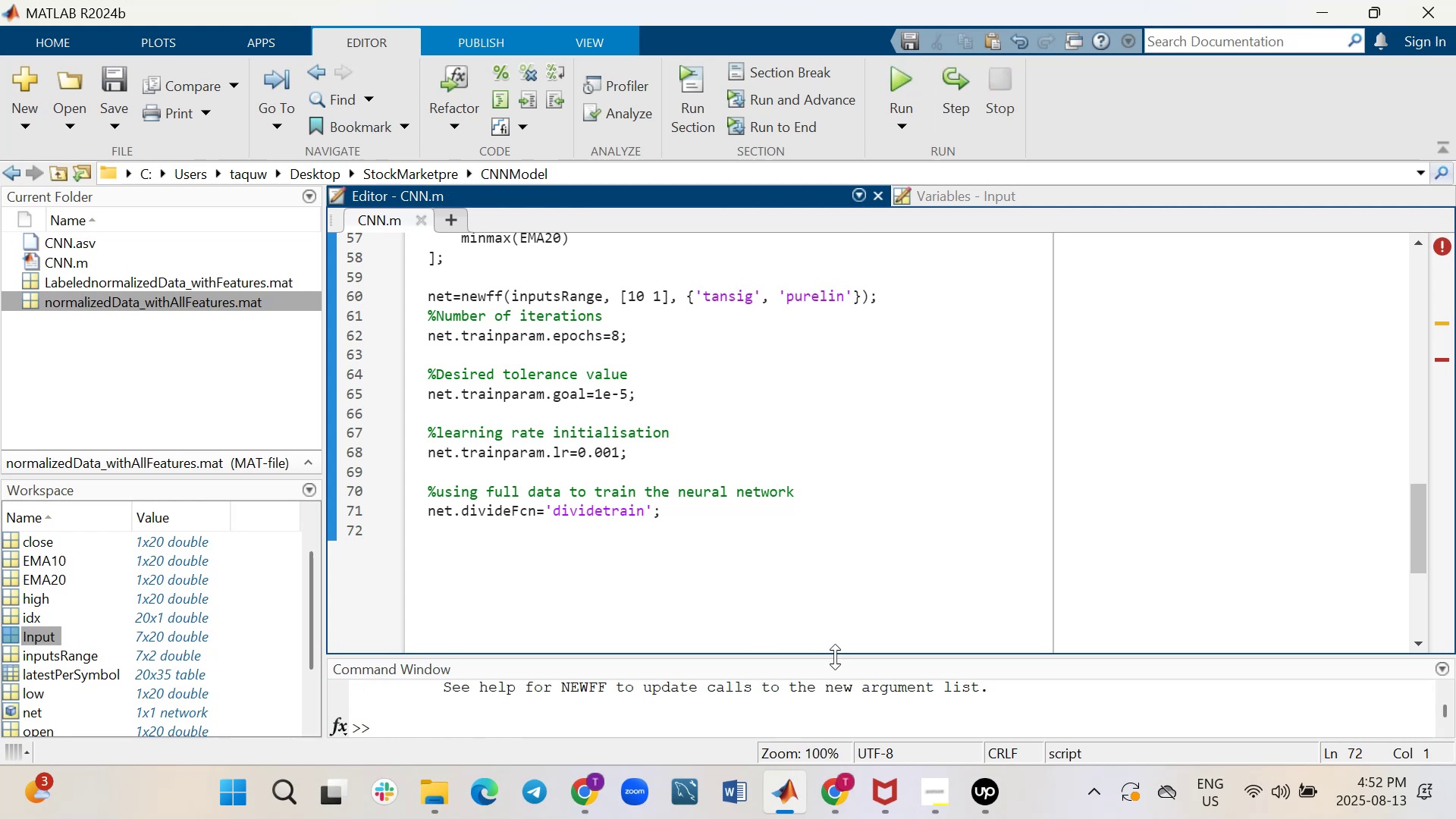 
left_click([835, 654])
 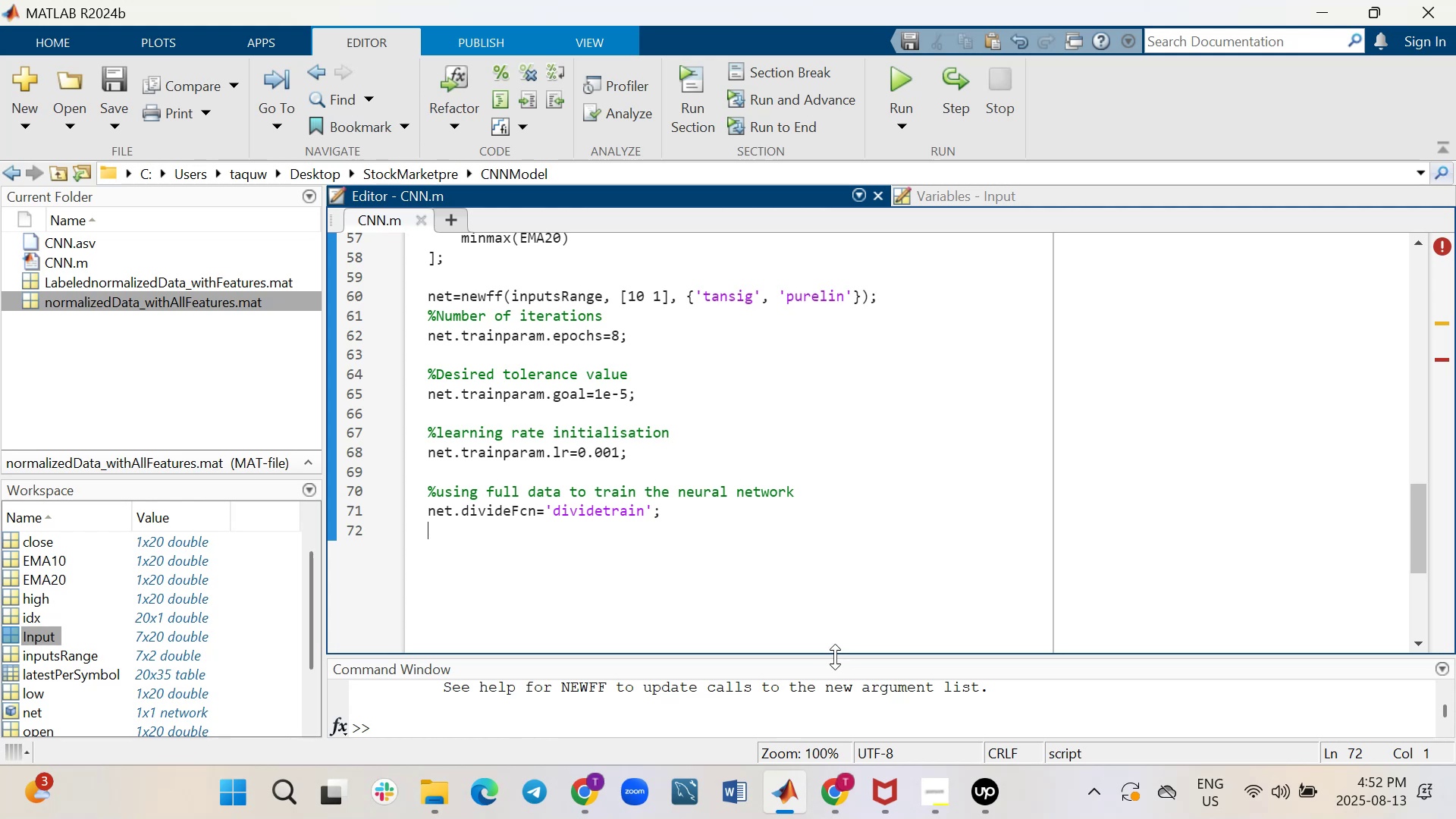 
left_click_drag(start_coordinate=[835, 656], to_coordinate=[846, 412])
 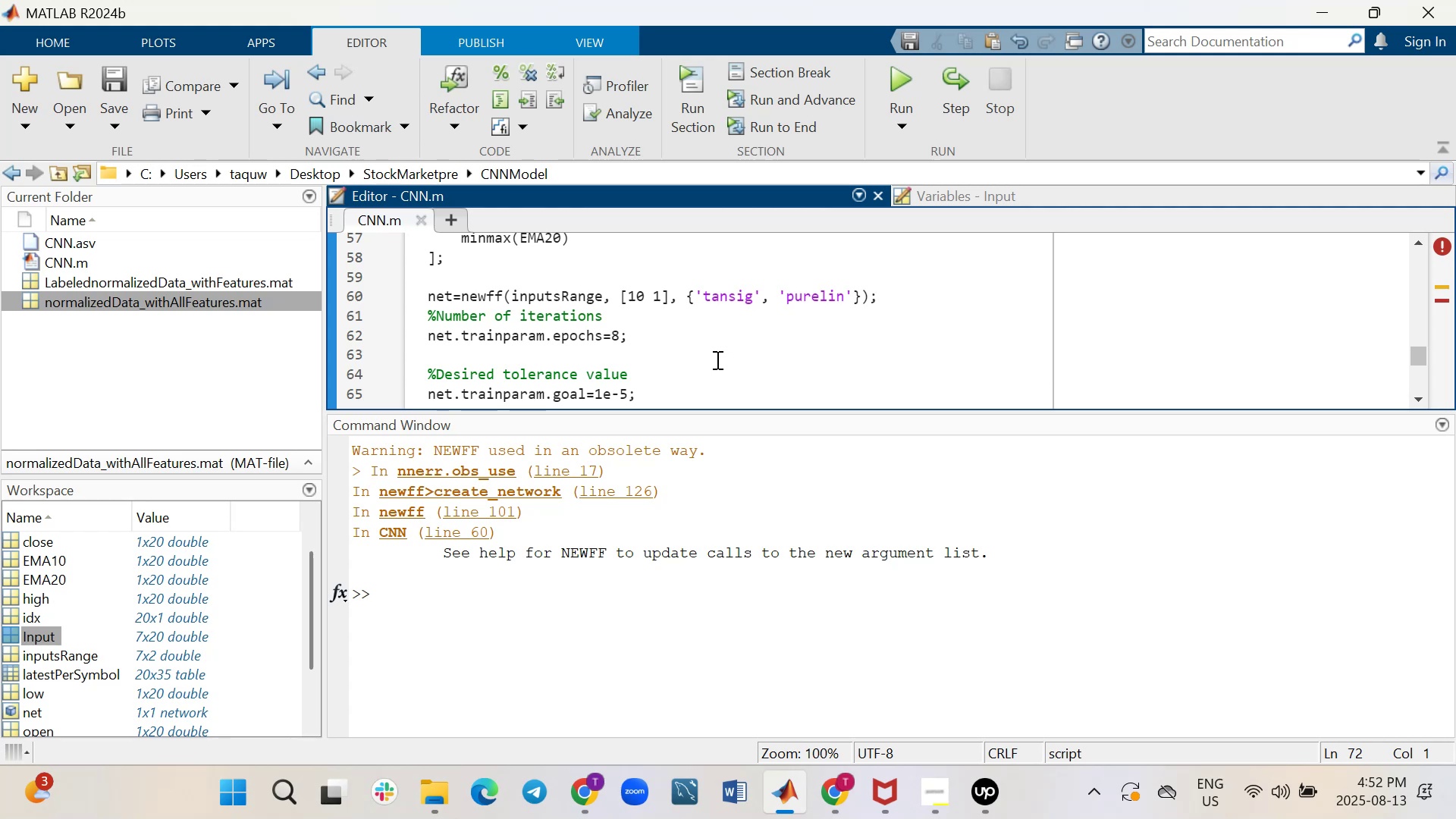 
wait(18.49)
 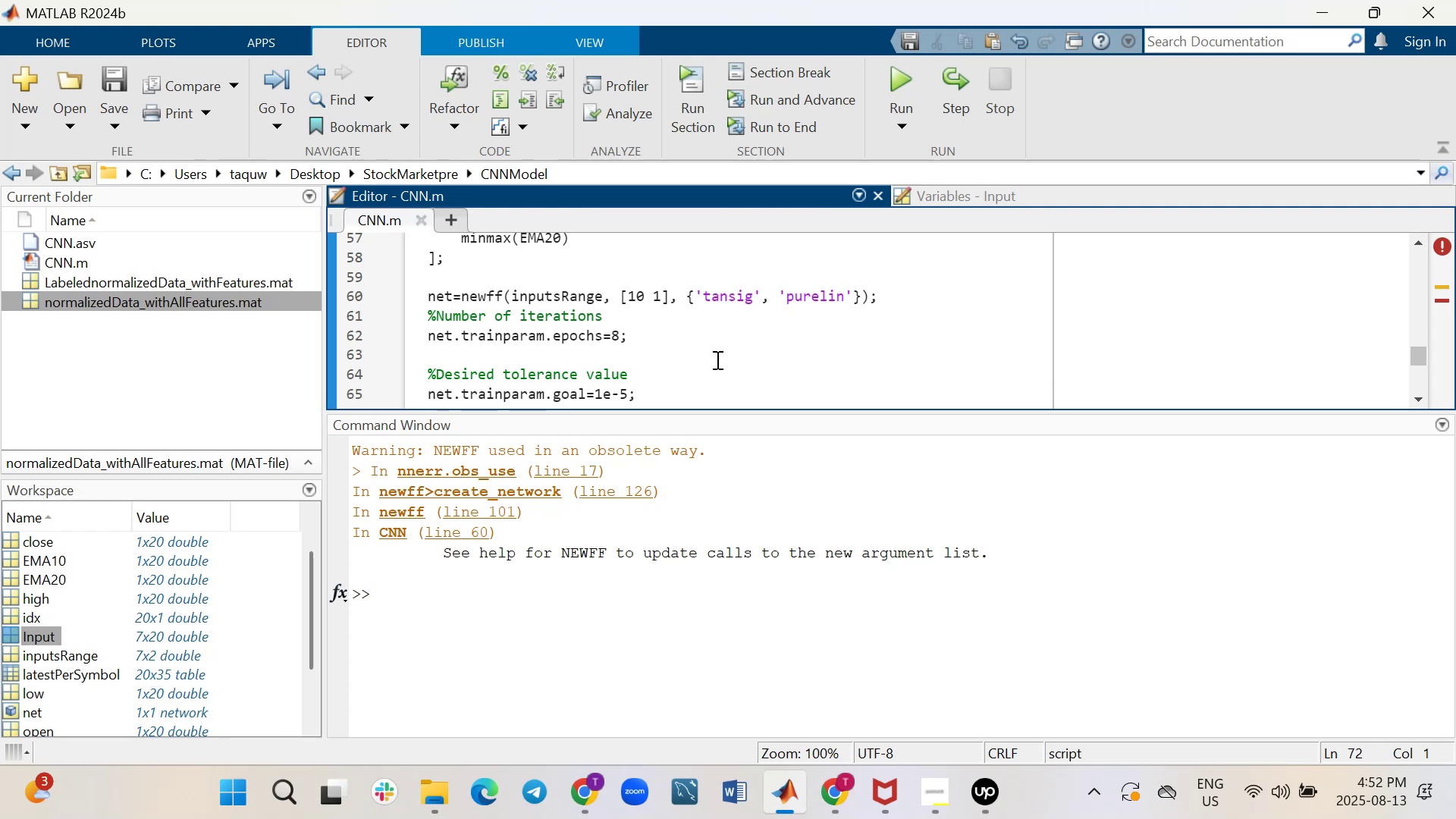 
left_click_drag(start_coordinate=[617, 412], to_coordinate=[598, 639])
 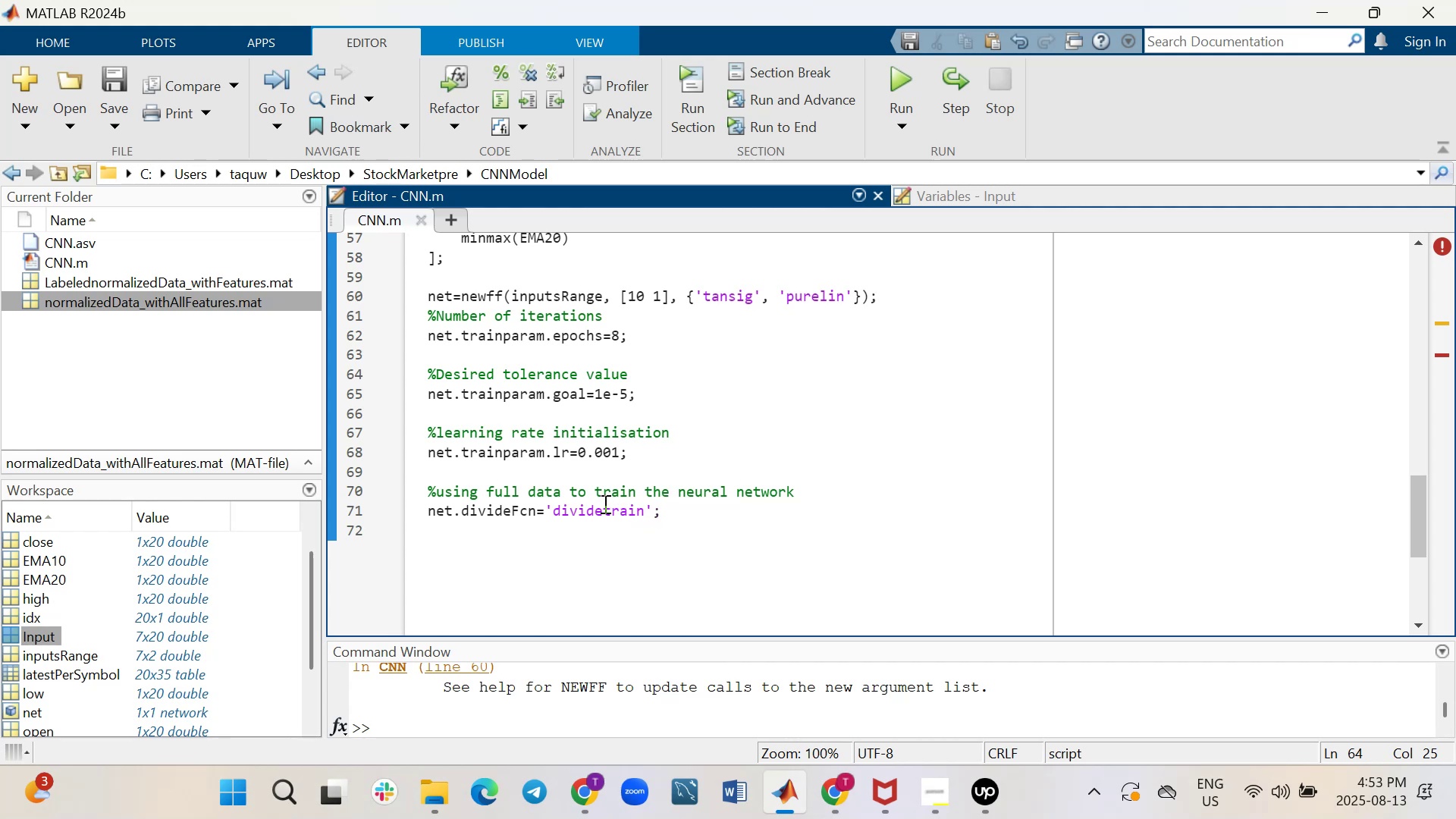 
wait(14.17)
 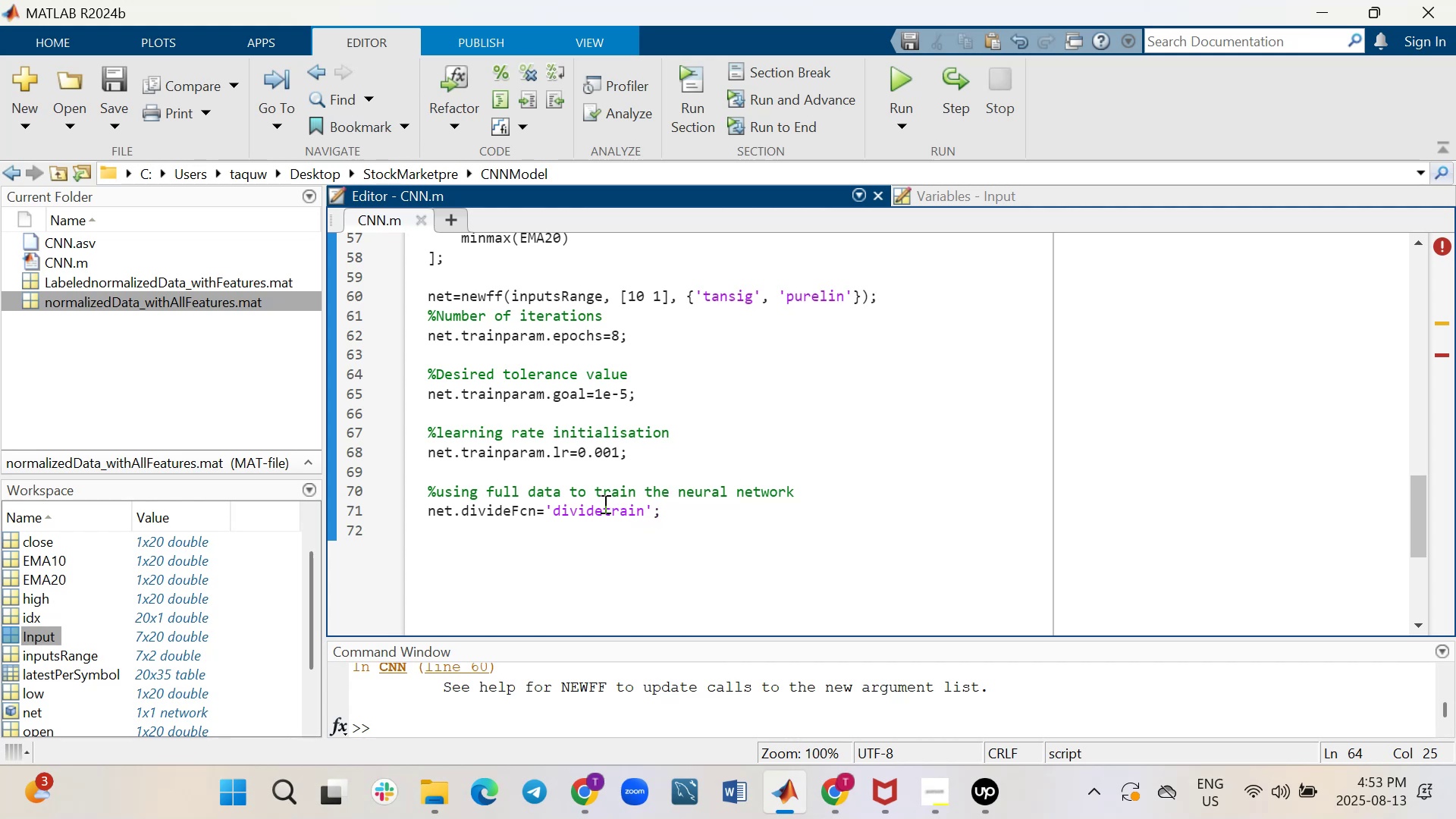 
left_click([601, 552])
 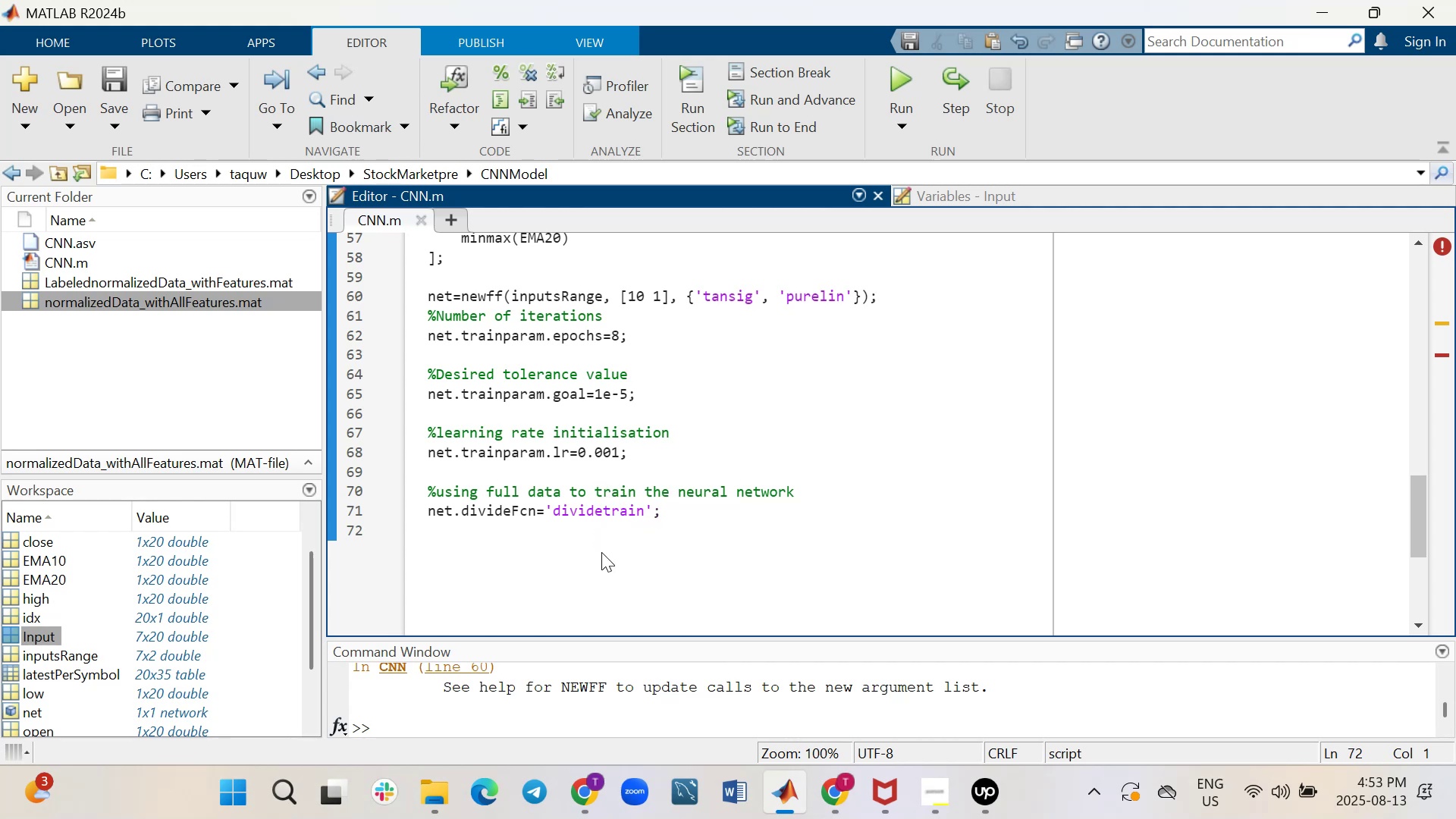 
type(net=)
 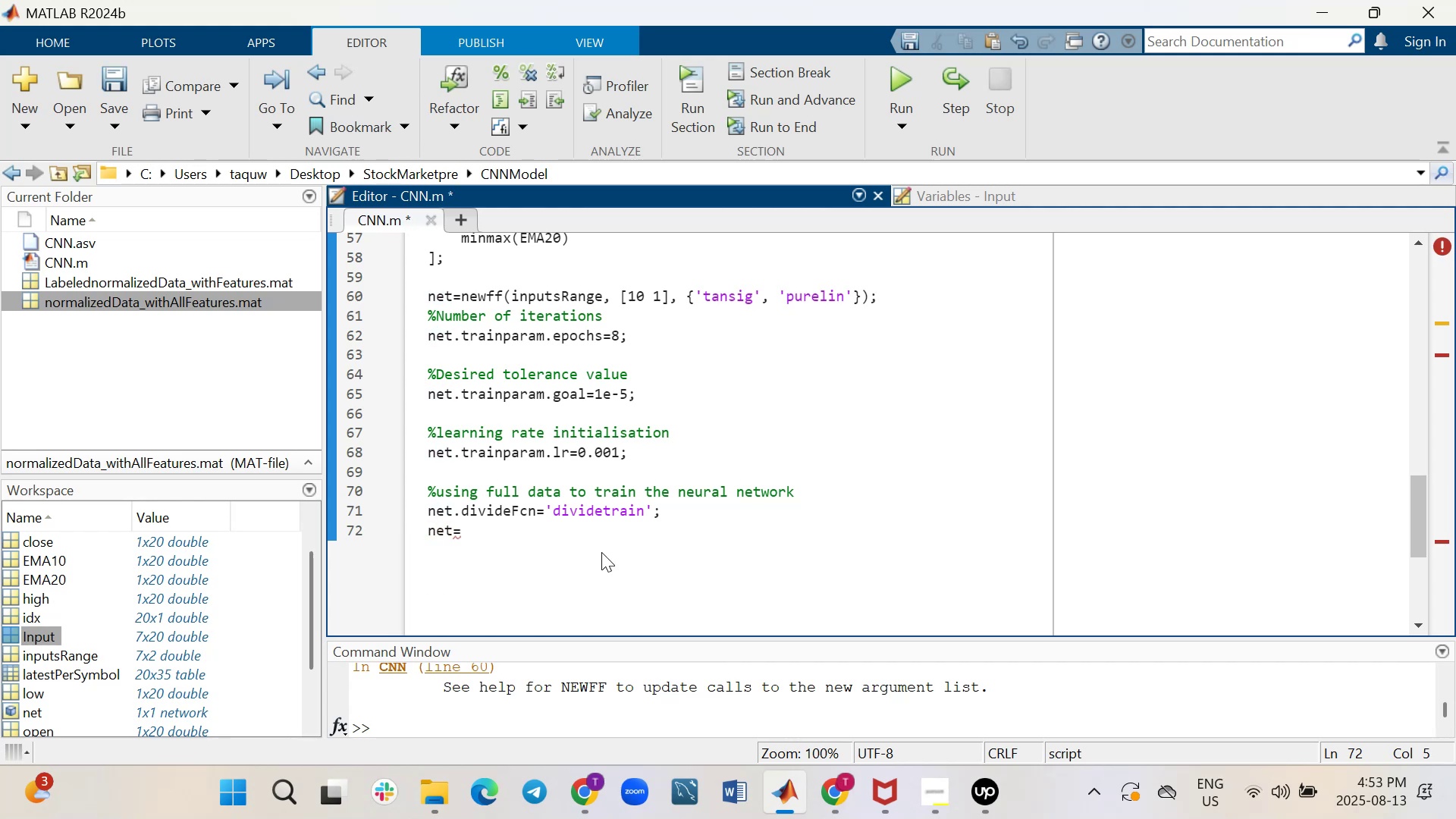 
wait(6.23)
 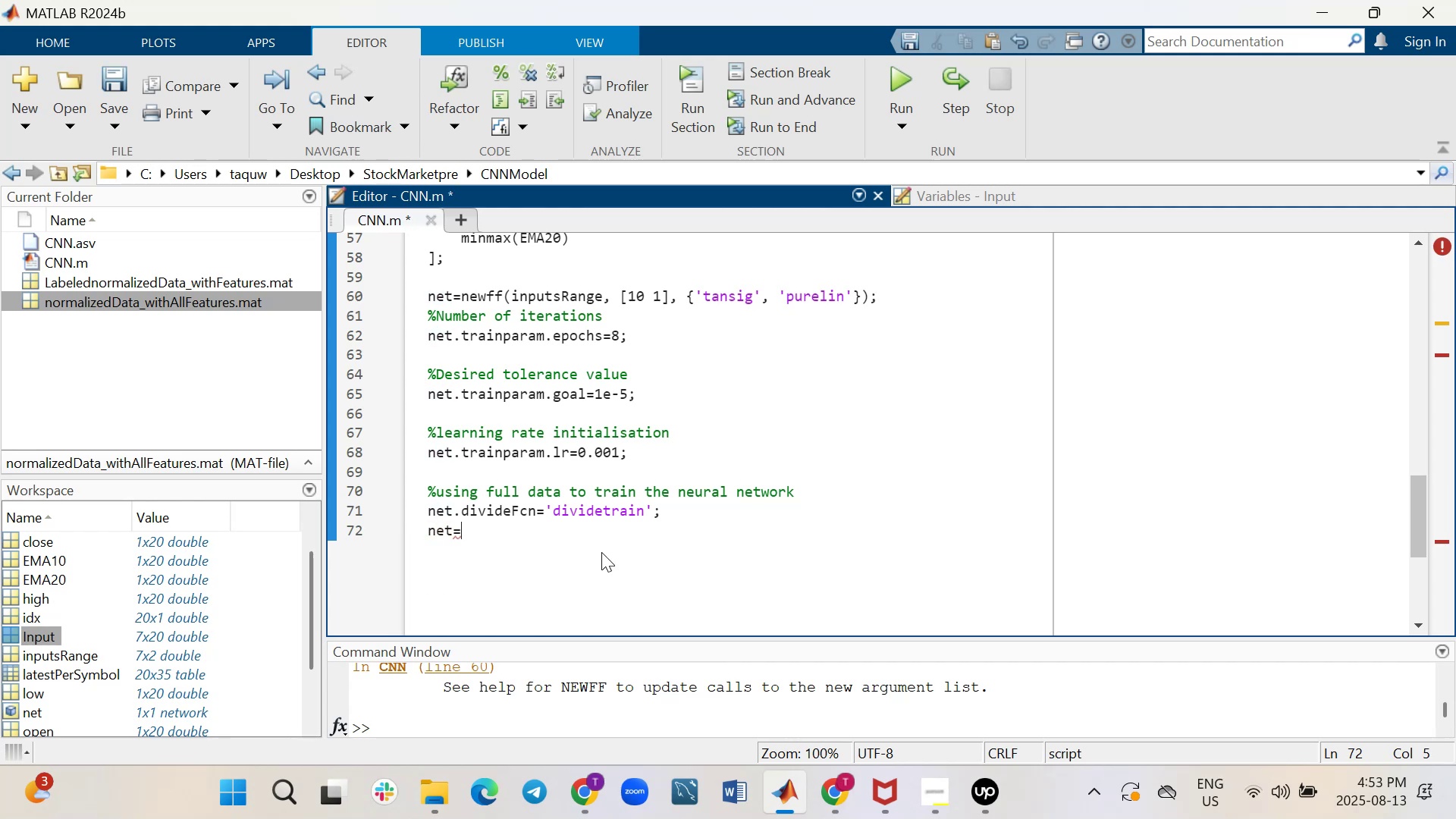 
type(=)
key(Backspace)
type(train)
 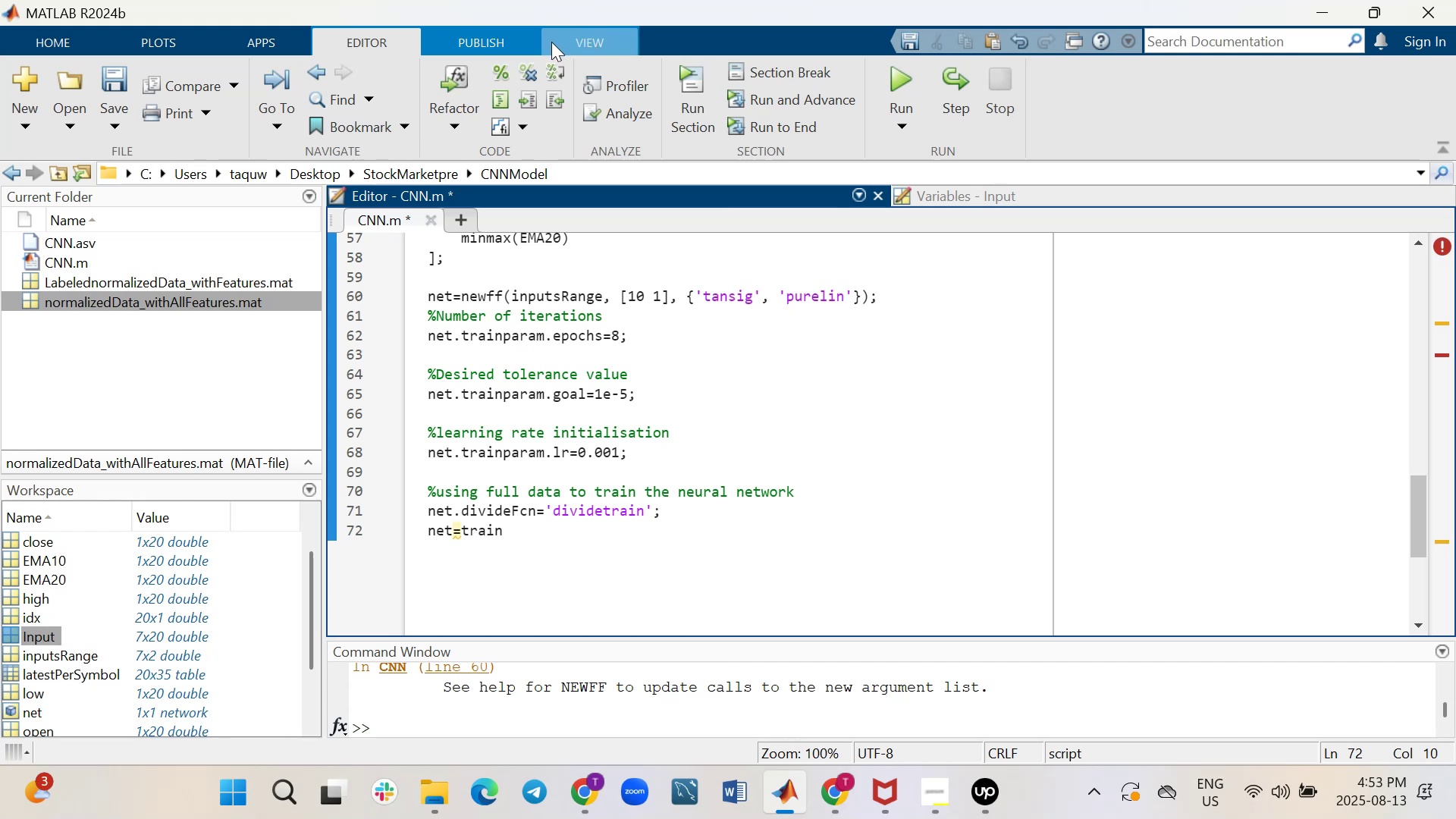 
type((net, Input)
 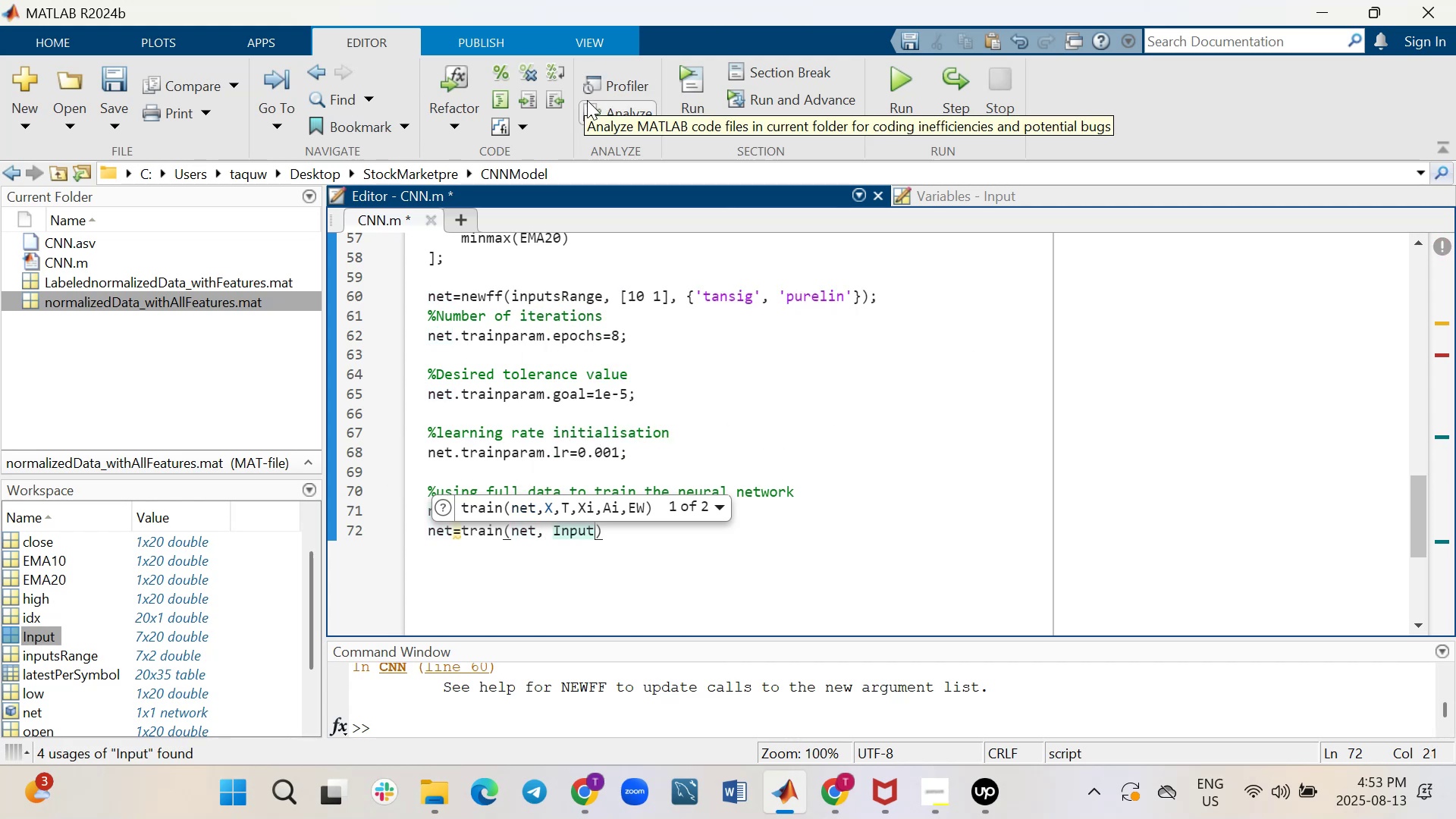 
type(, Close)
 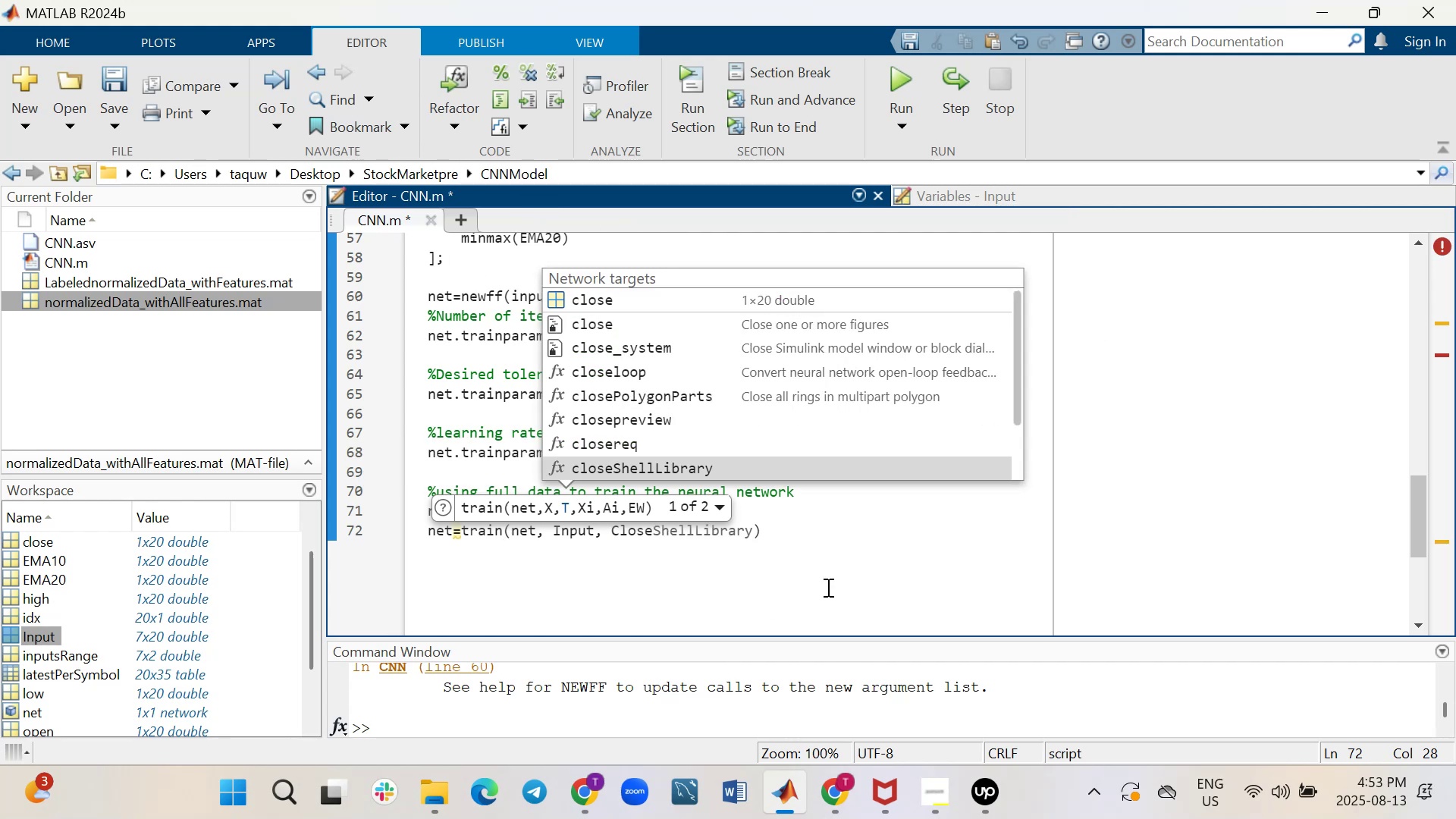 
key(Shift+0)
 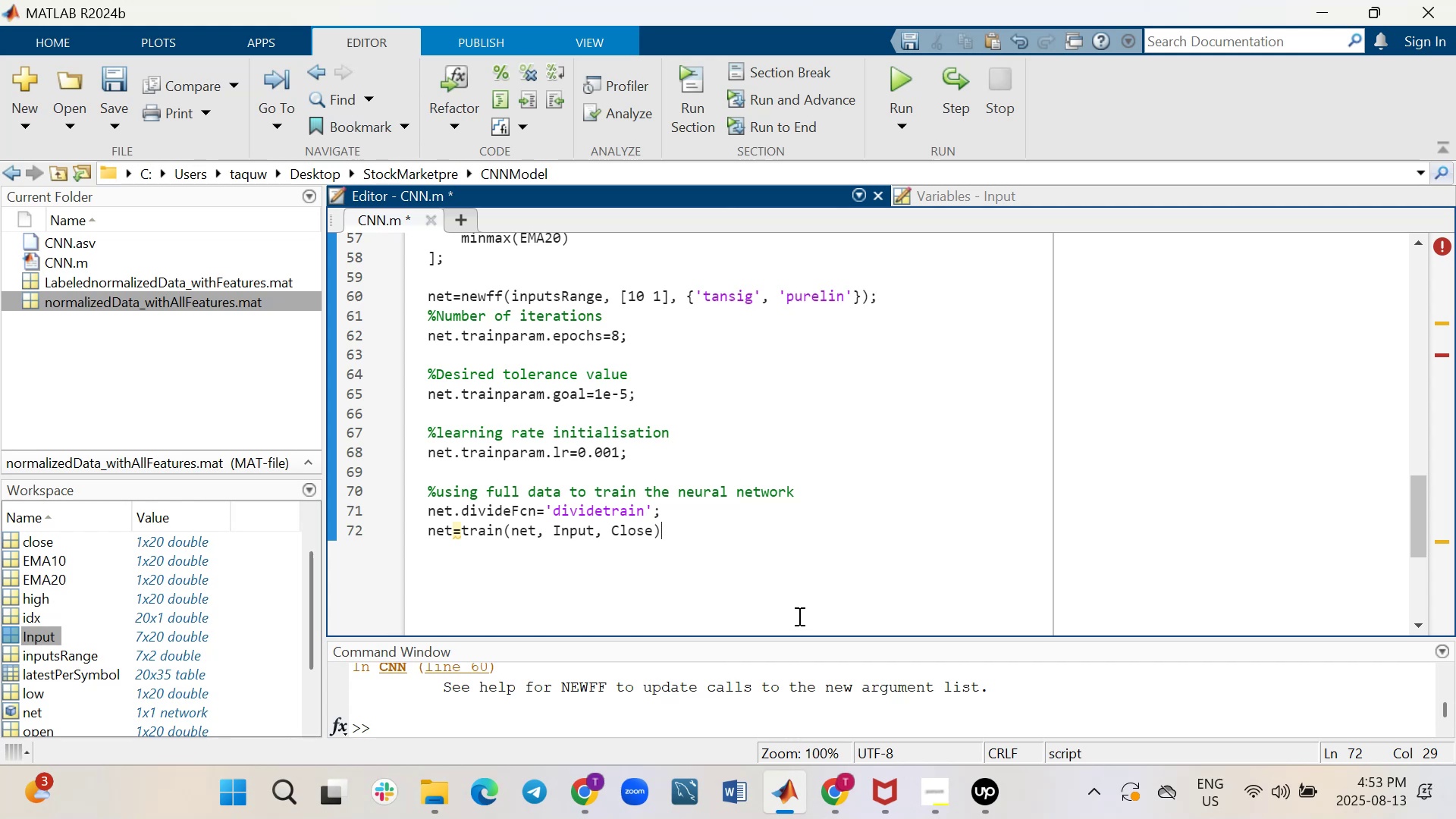 
wait(7.41)
 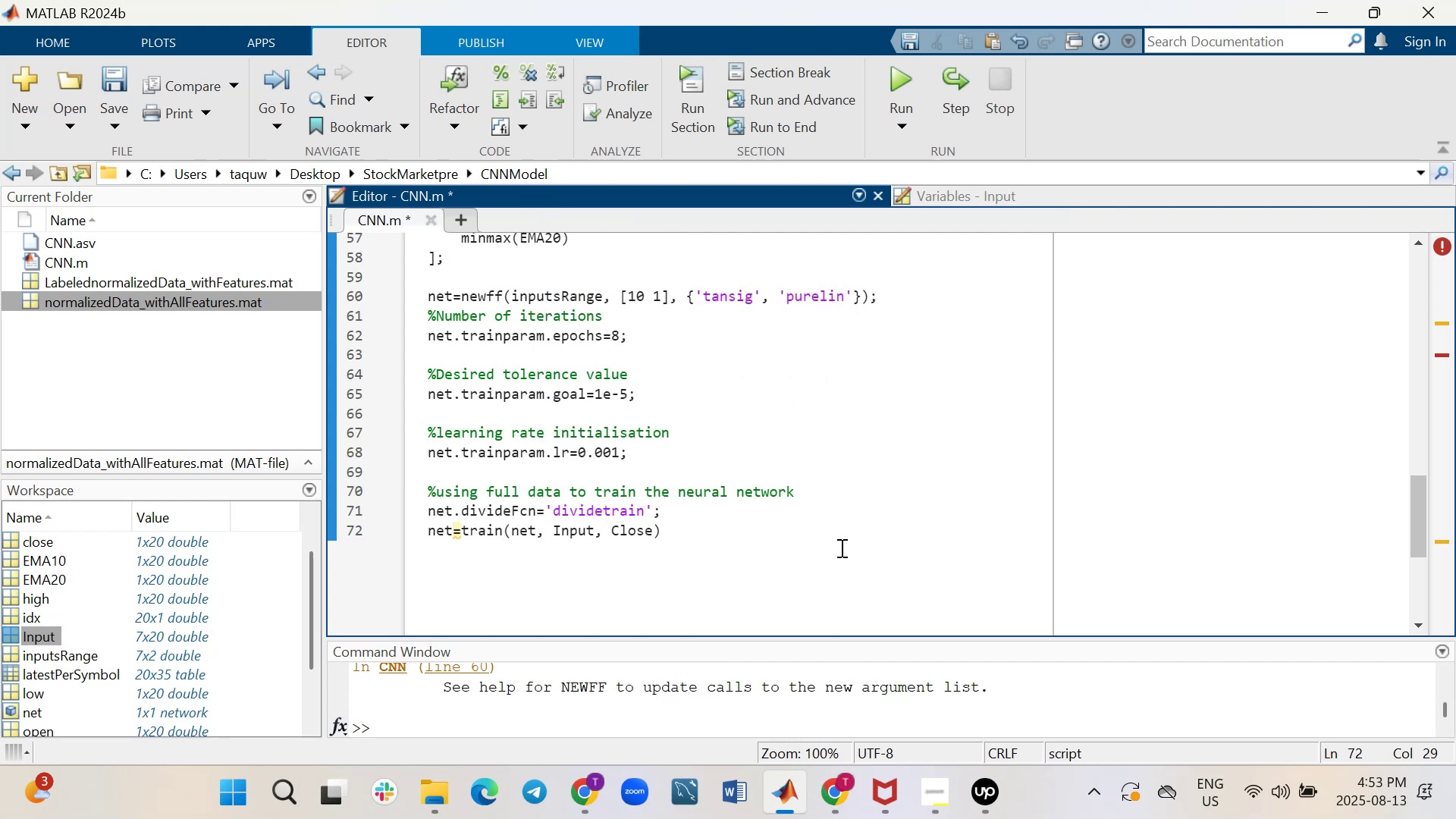 
key(Semicolon)
 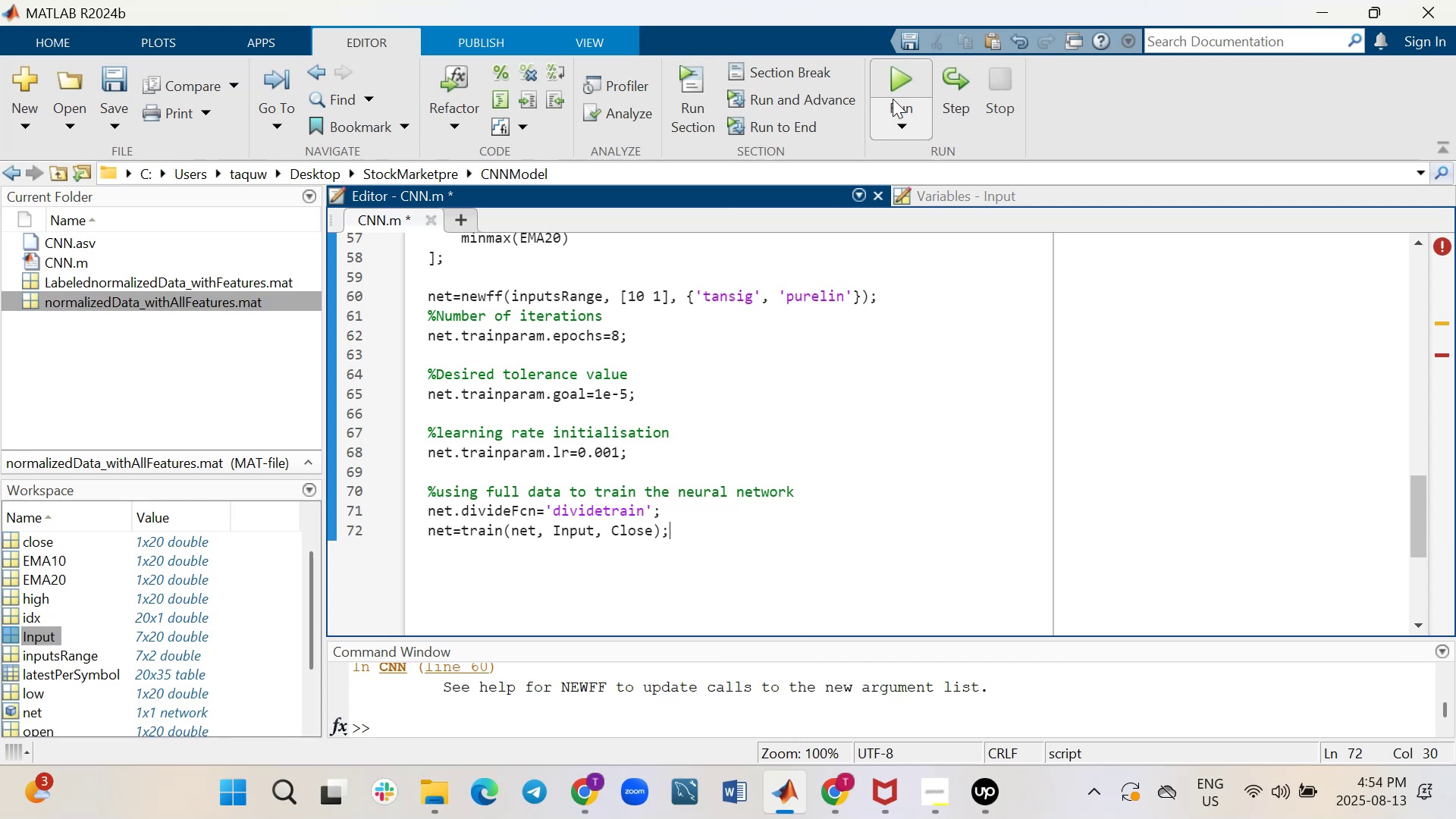 
wait(9.11)
 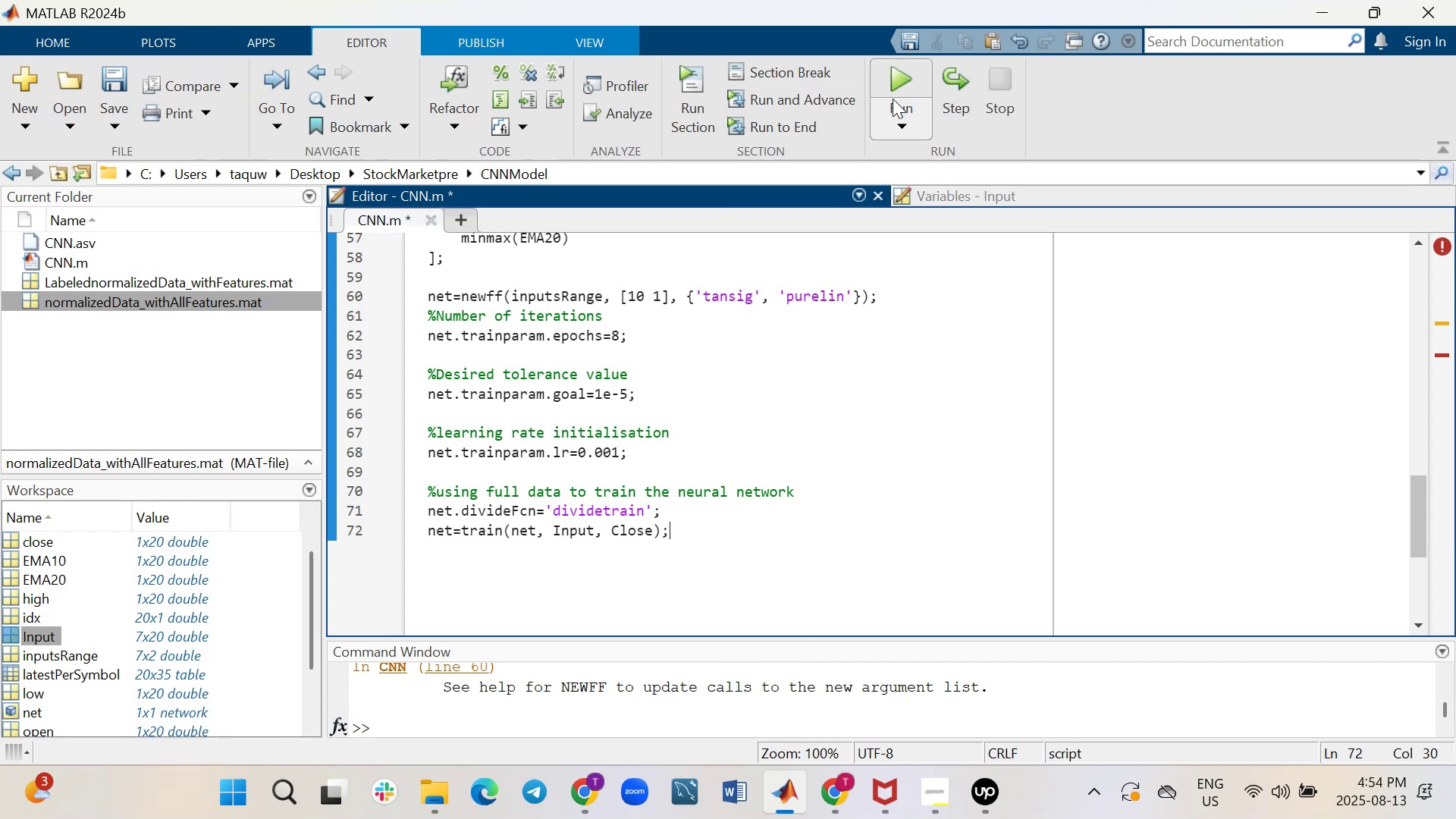 
left_click([899, 74])
 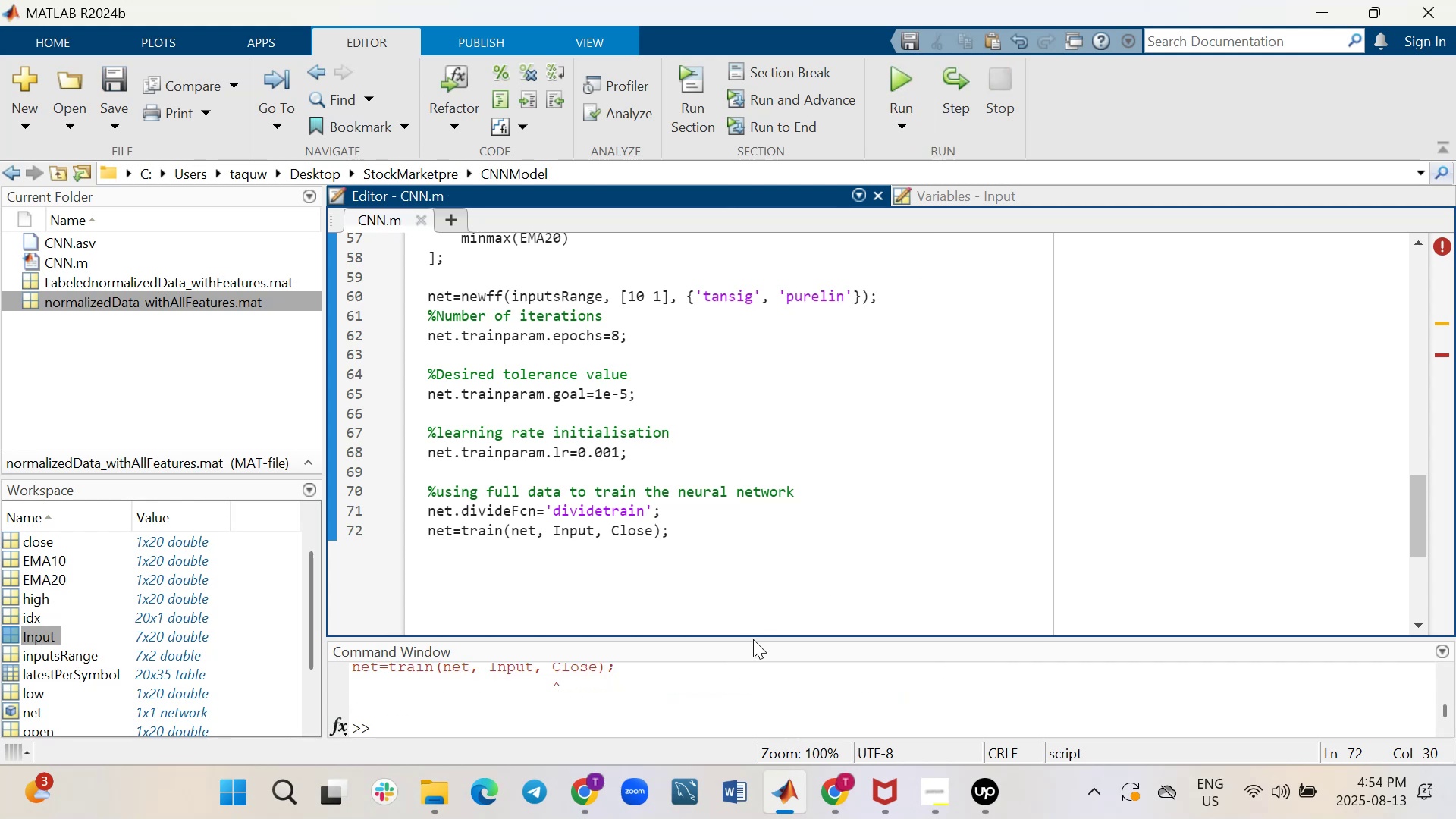 
wait(6.71)
 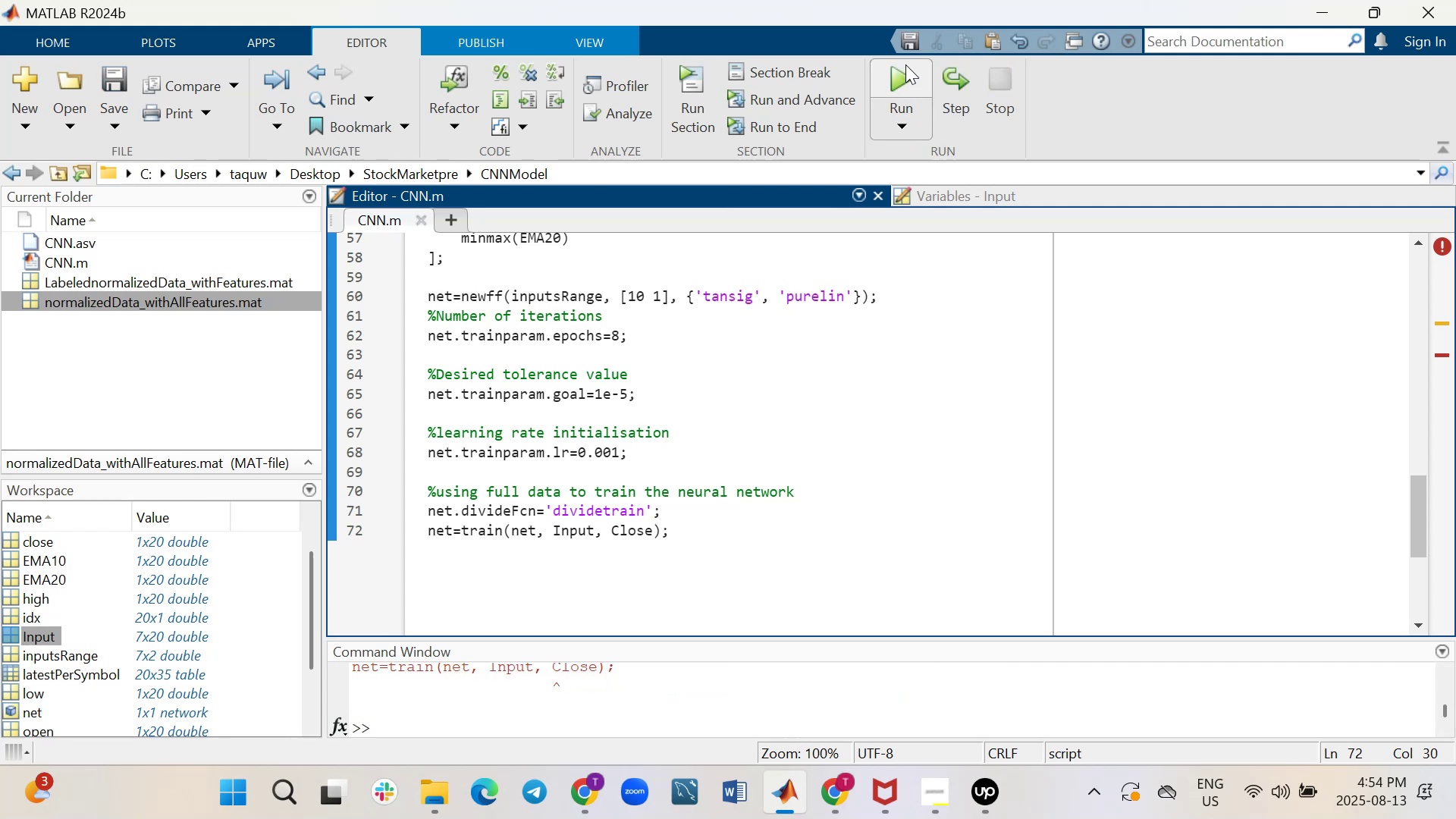 
left_click_drag(start_coordinate=[761, 634], to_coordinate=[762, 594])
 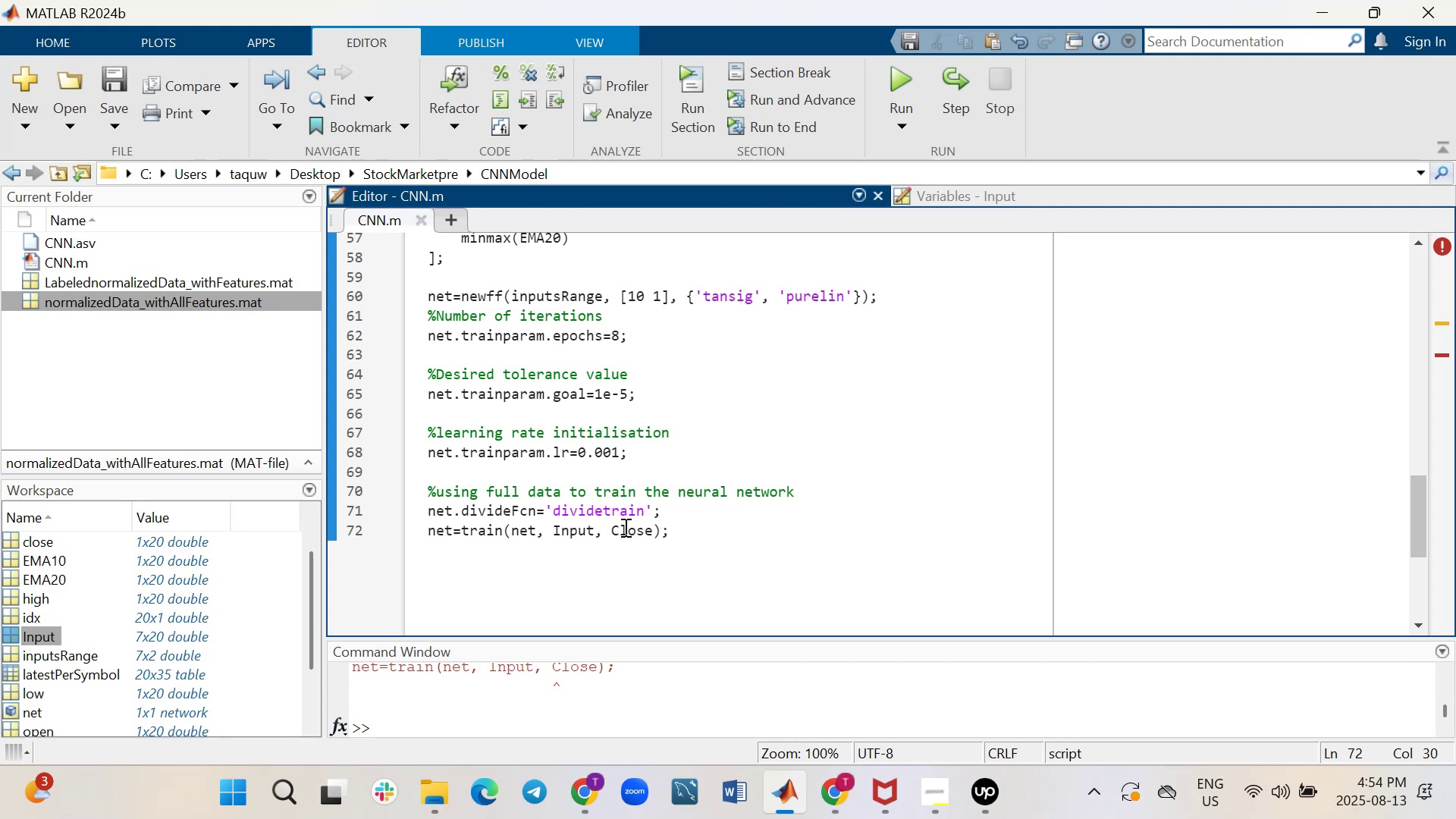 
wait(5.92)
 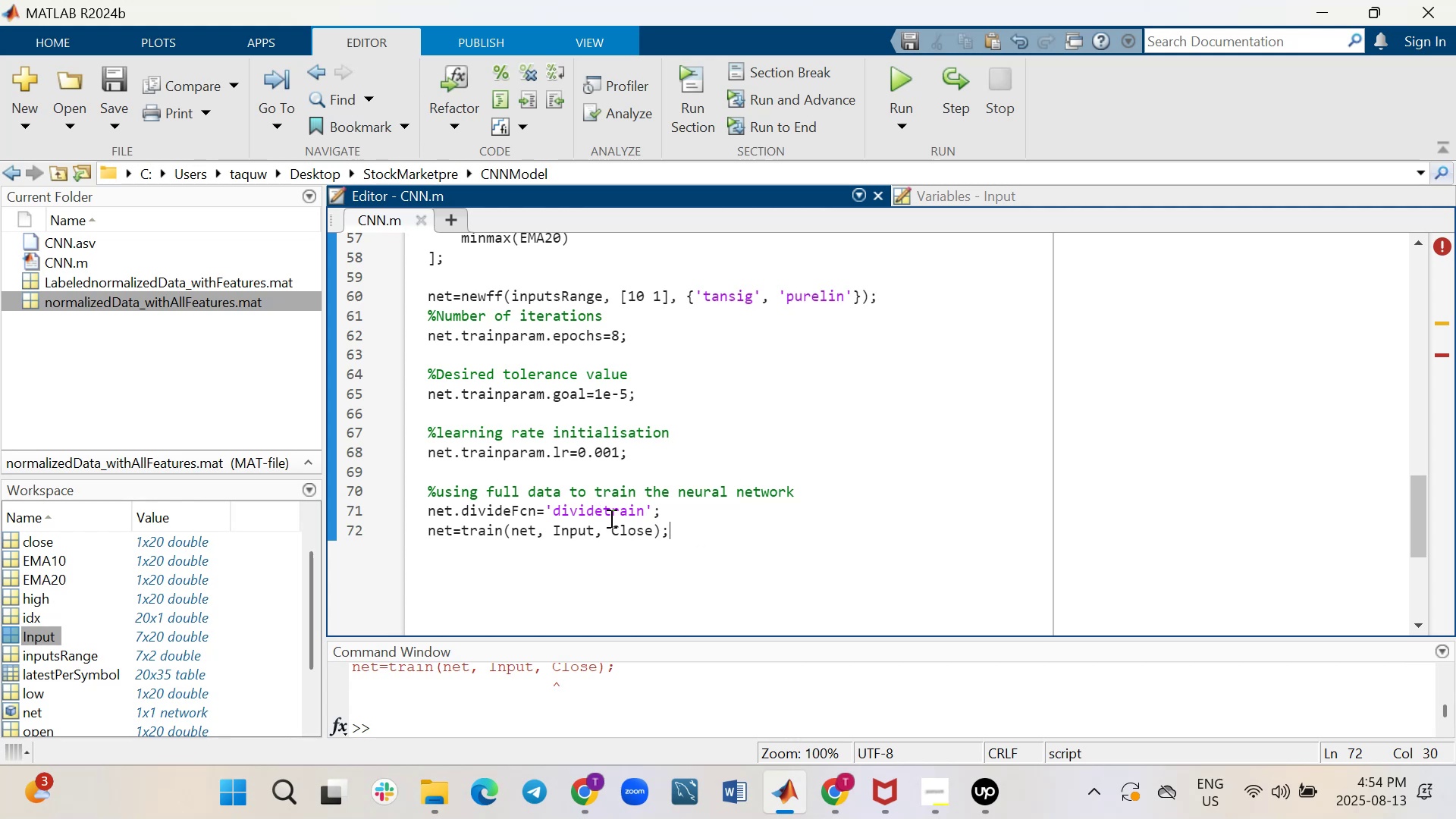 
left_click([622, 527])
 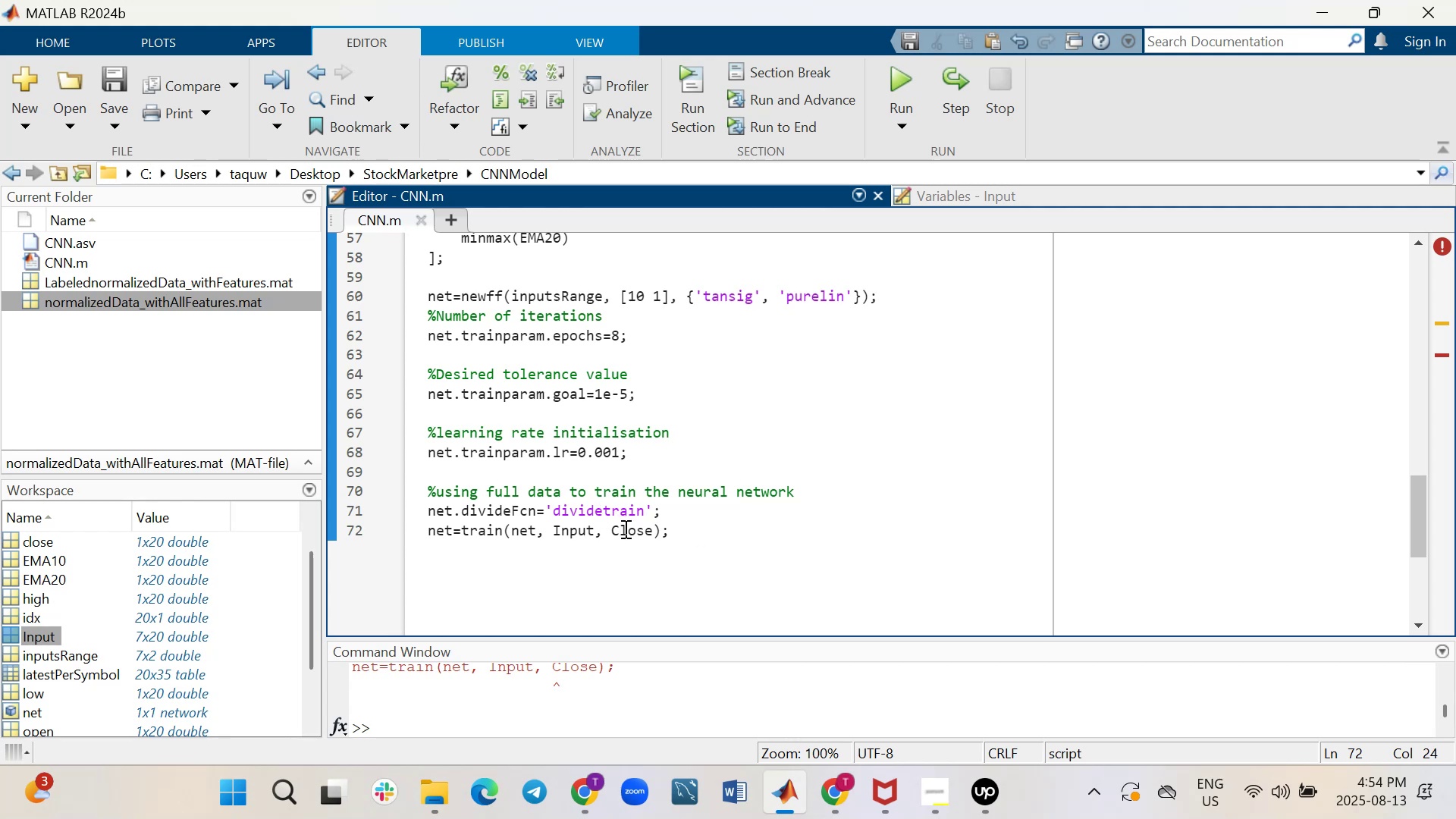 
key(Backspace)
 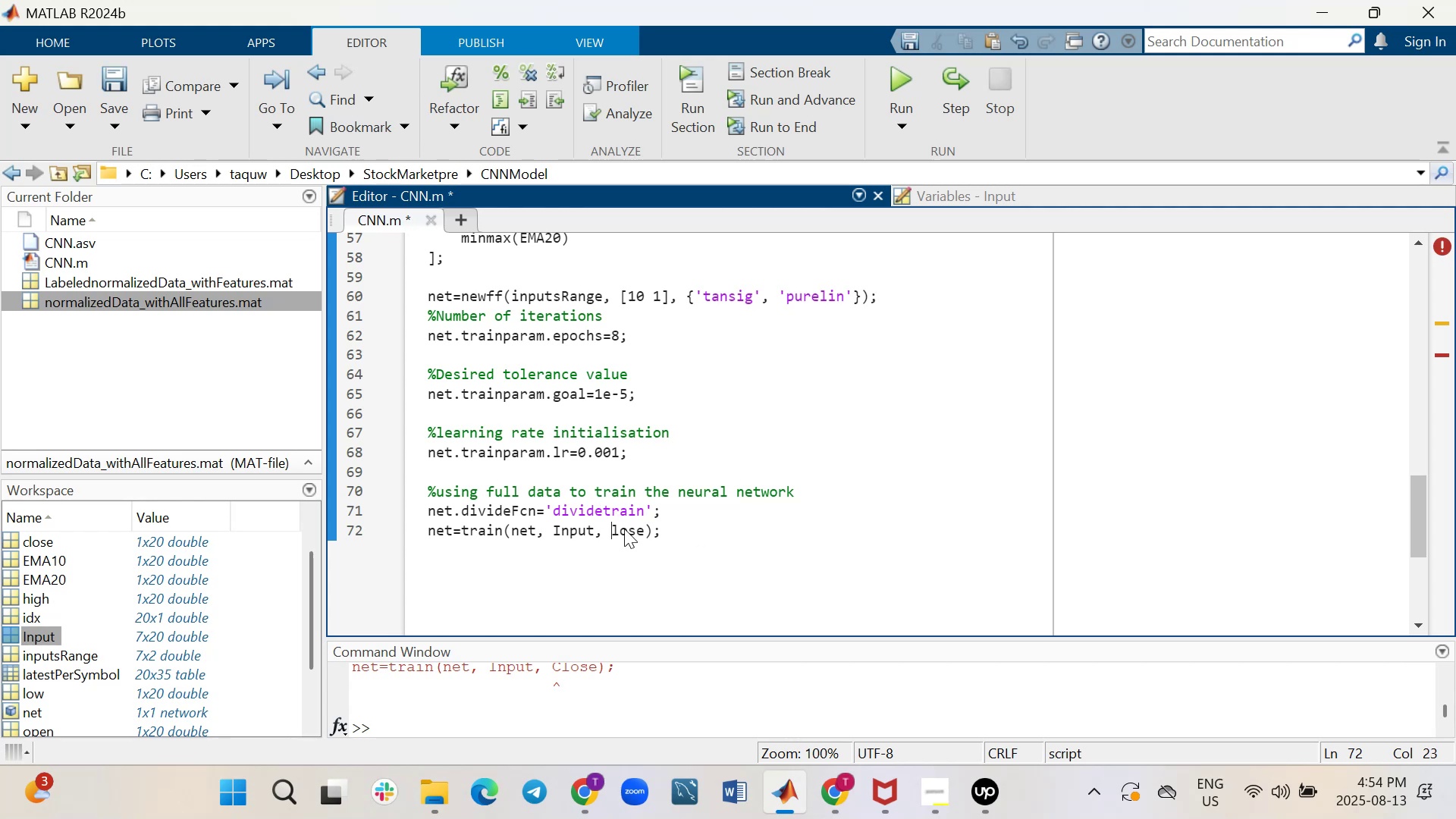 
key(C)
 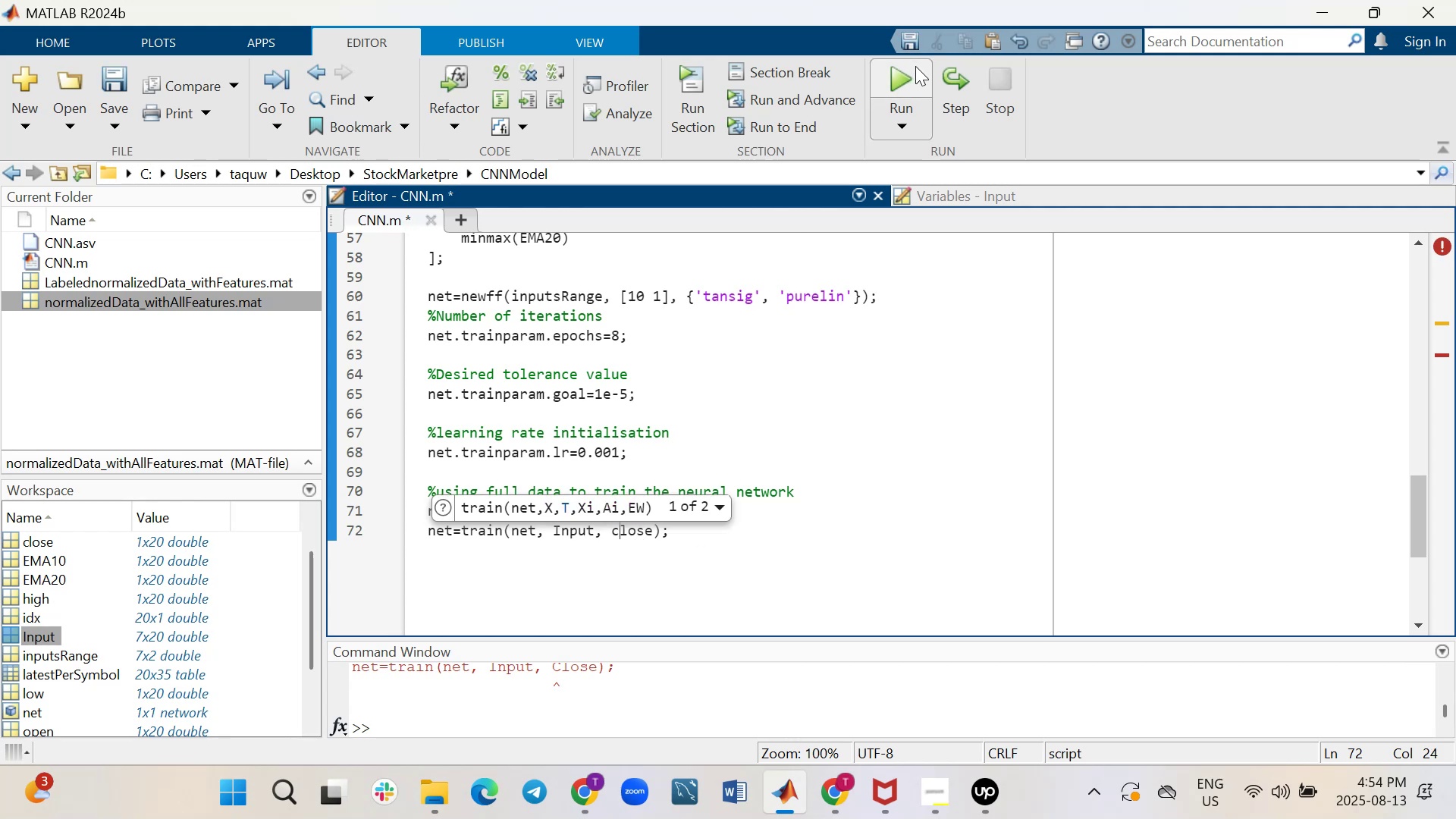 
left_click([911, 71])
 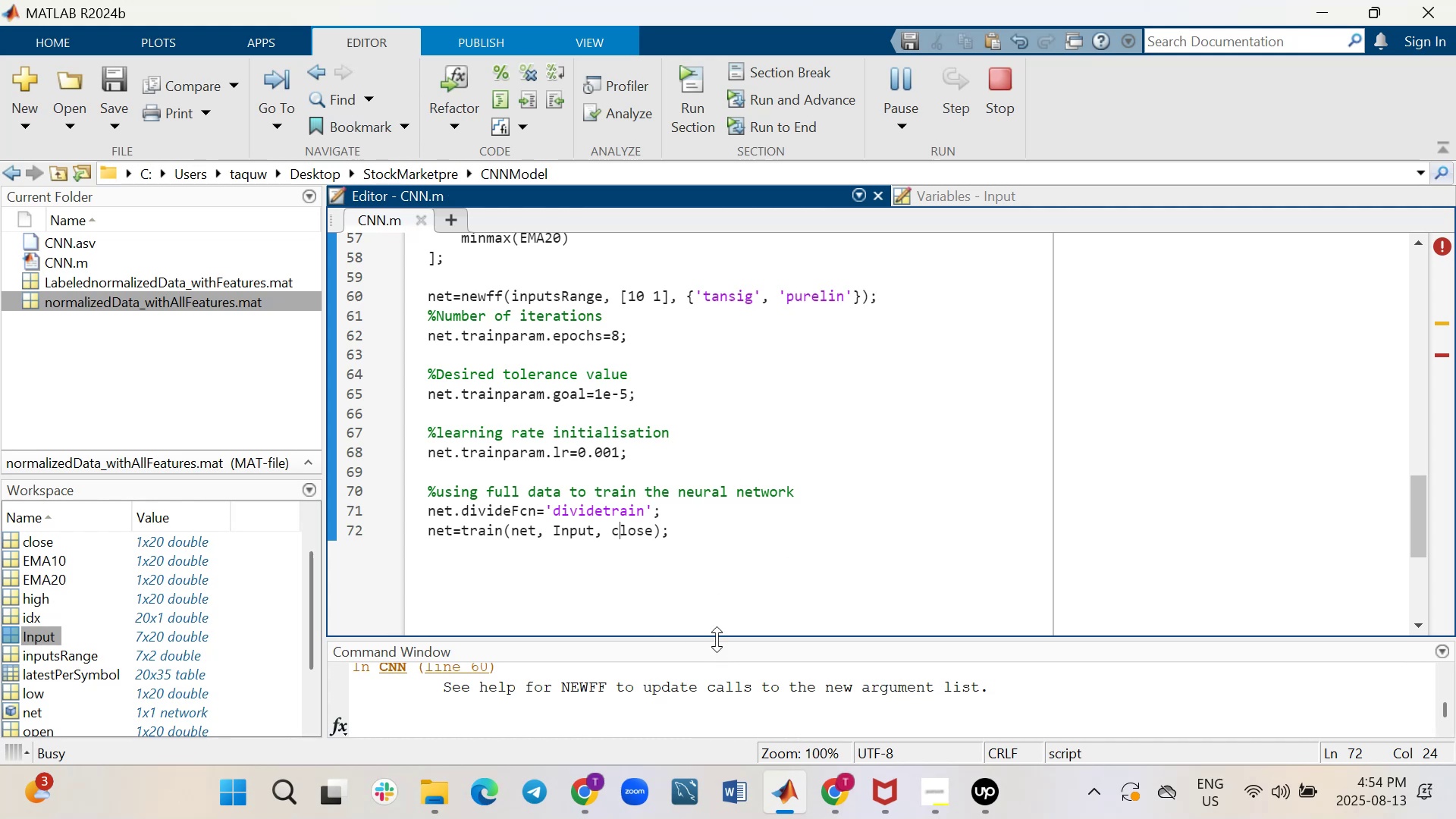 
left_click_drag(start_coordinate=[718, 638], to_coordinate=[740, 453])
 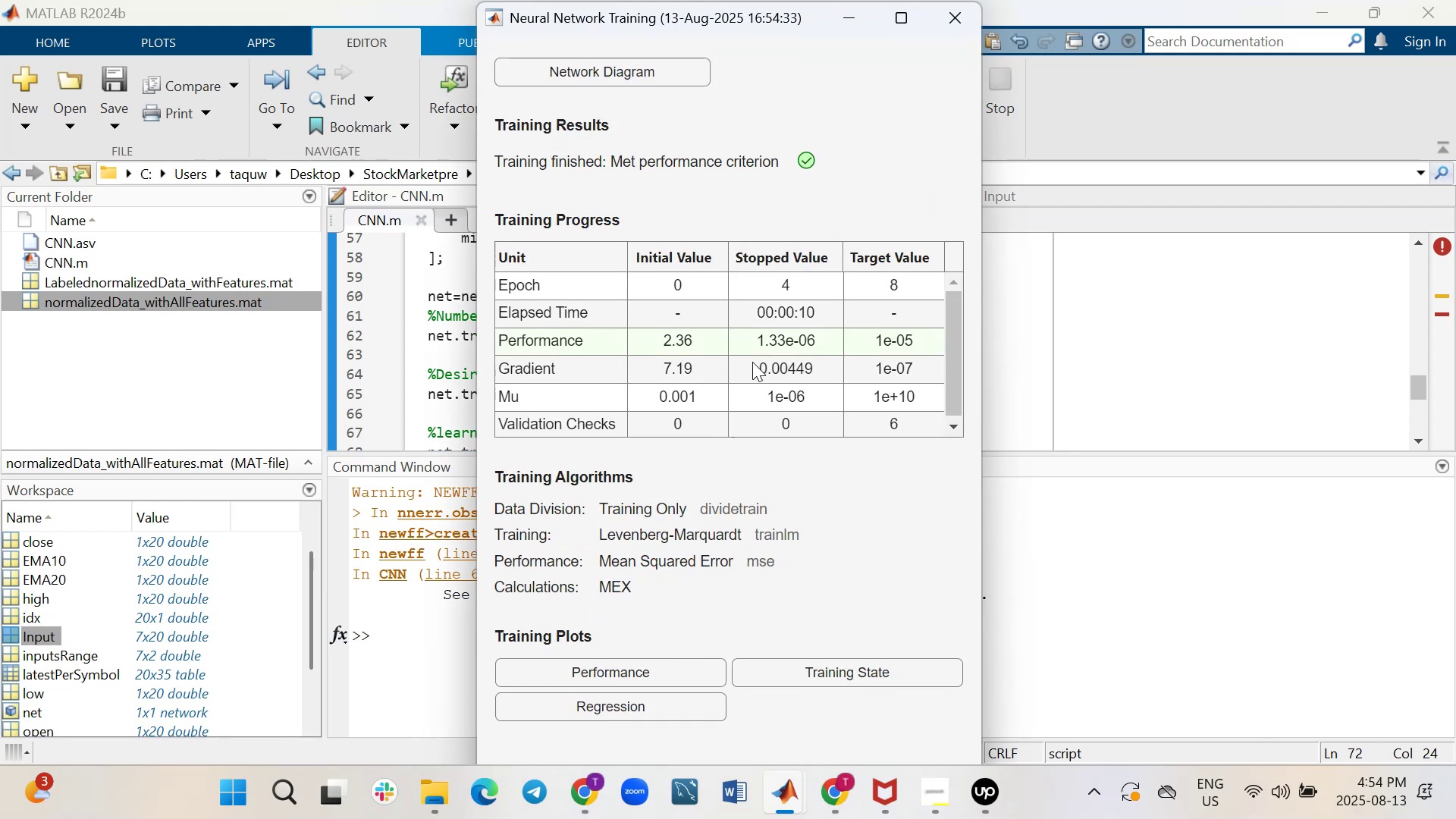 
wait(17.07)
 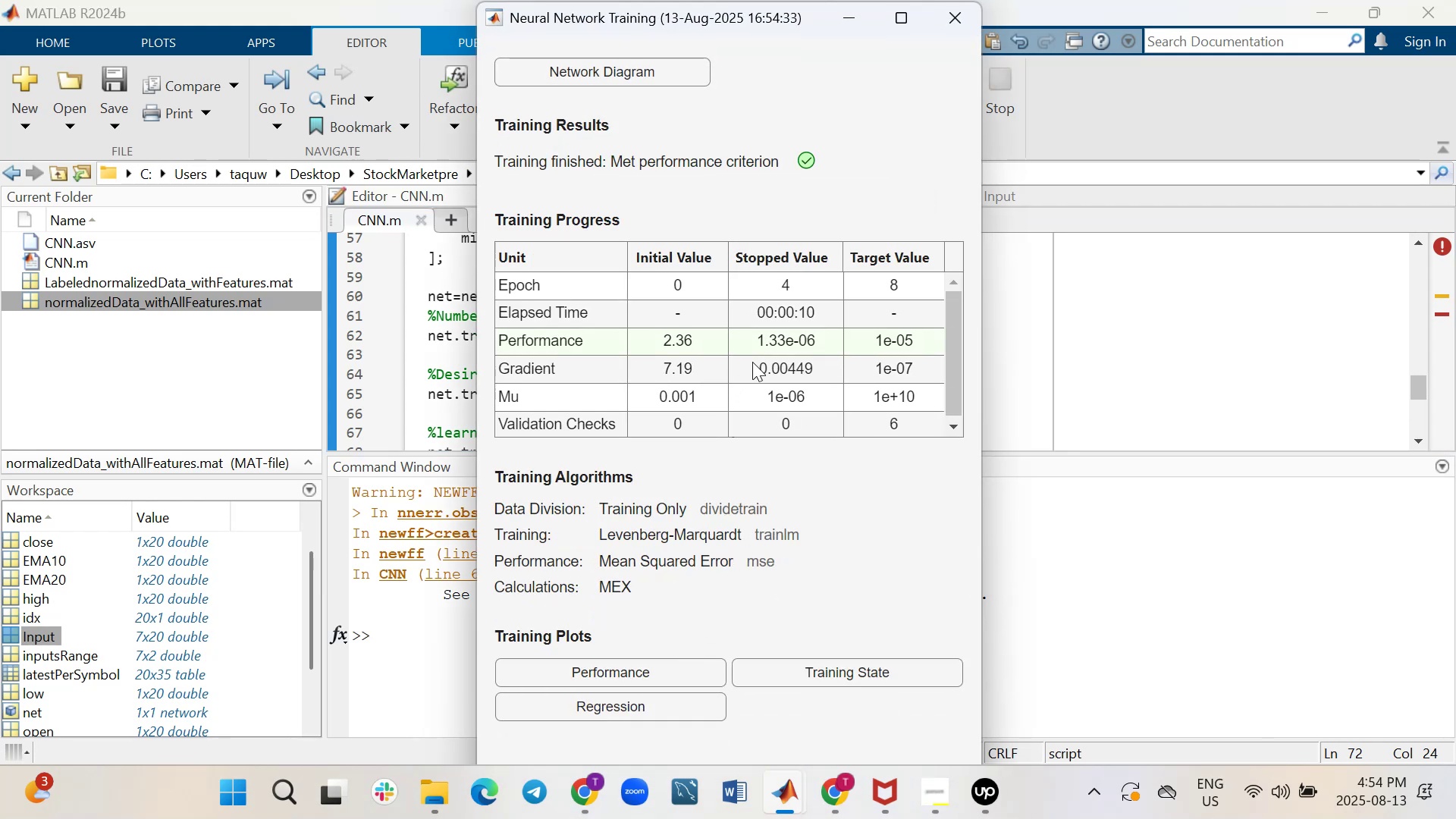 
left_click([908, 27])
 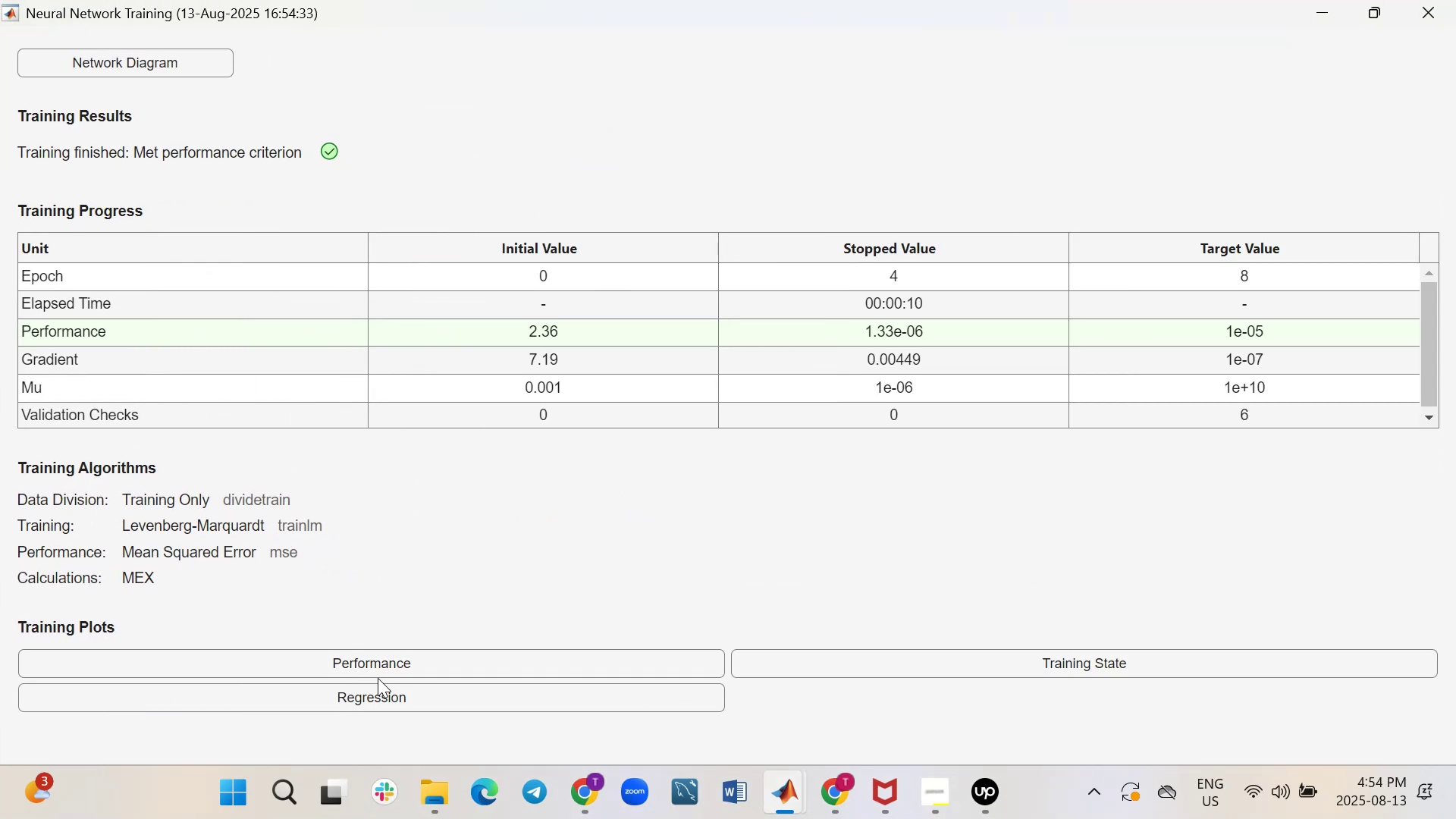 
left_click([388, 662])
 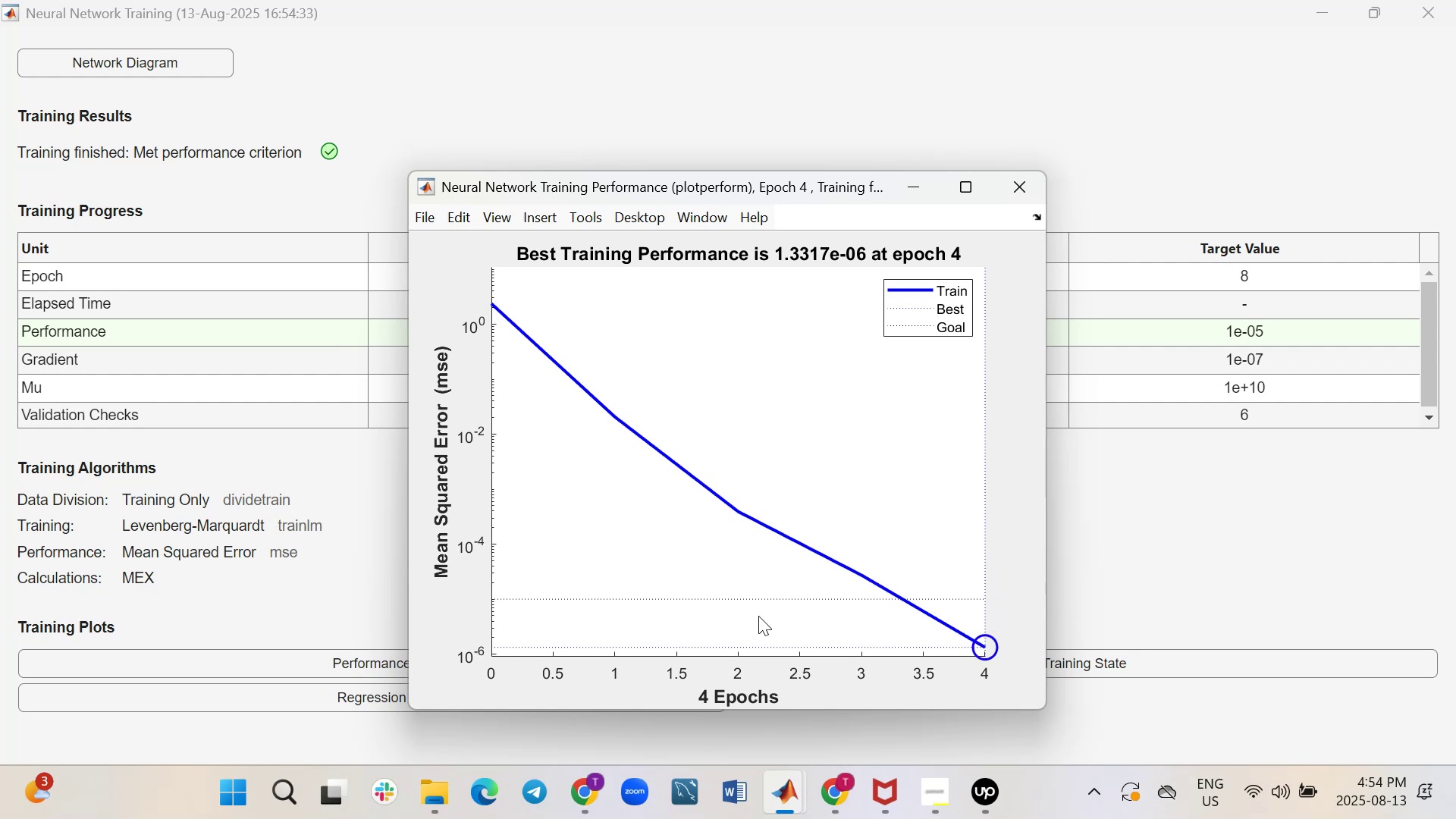 
wait(17.09)
 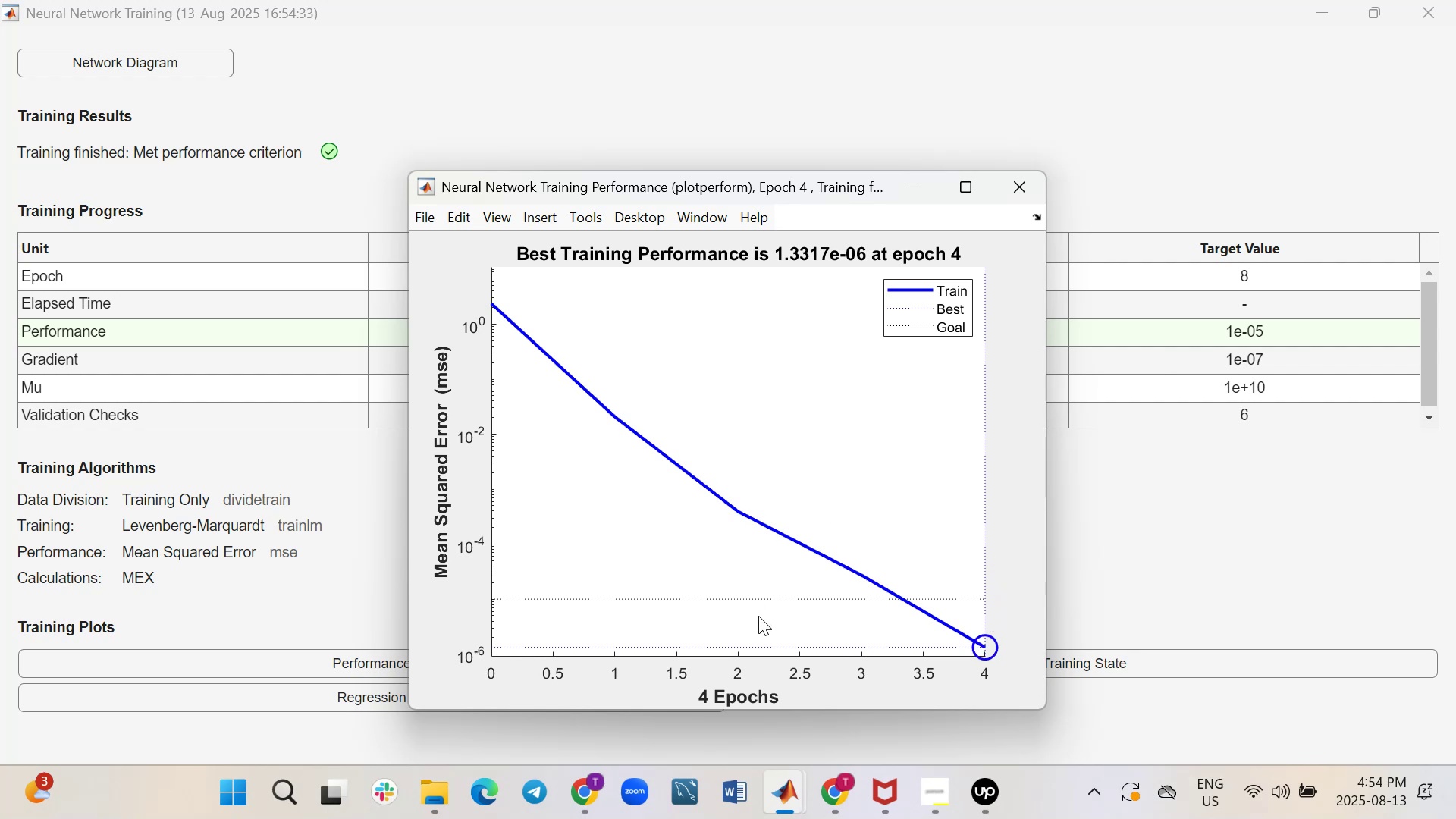 
left_click([1009, 190])
 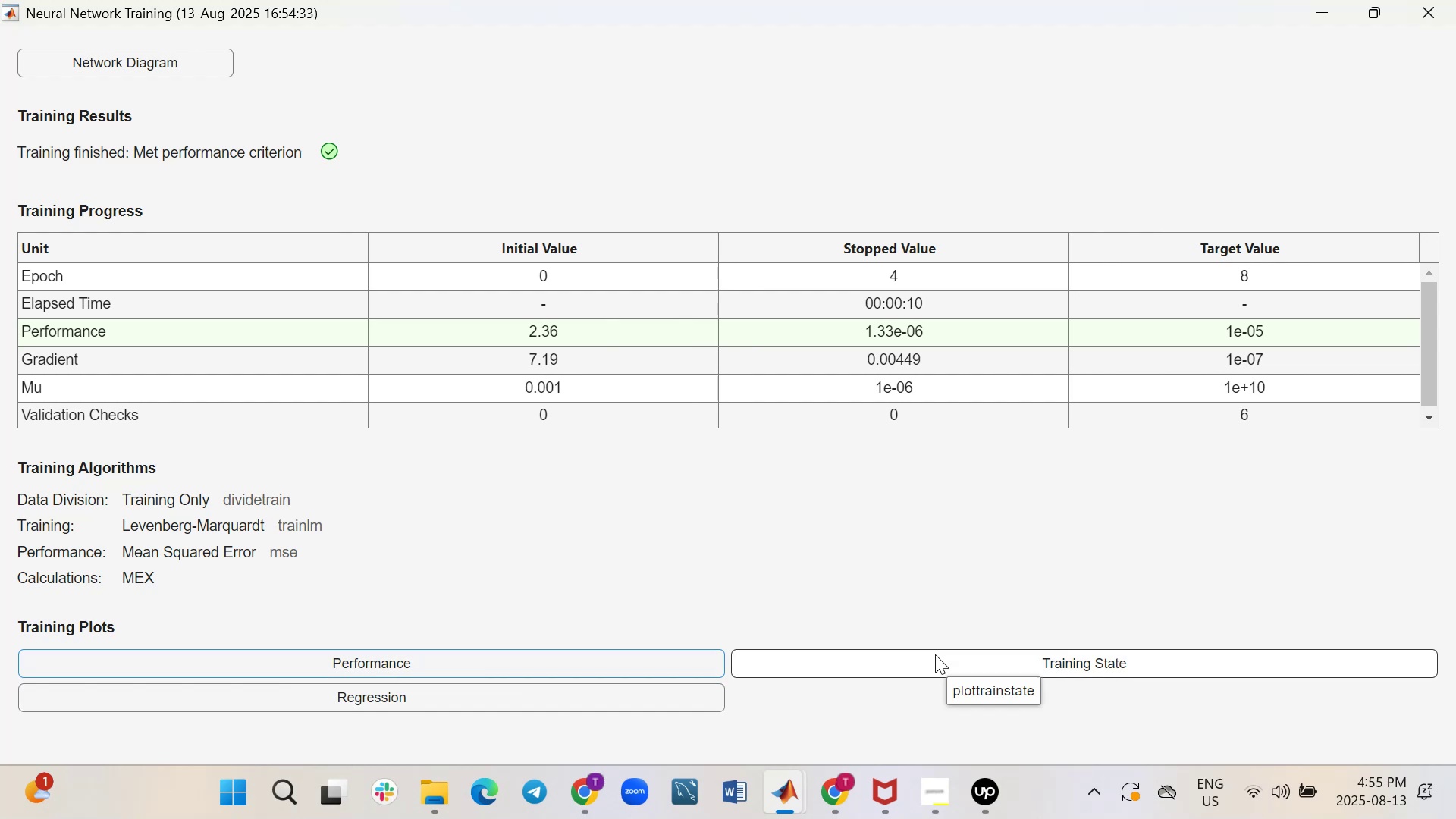 
left_click([938, 660])
 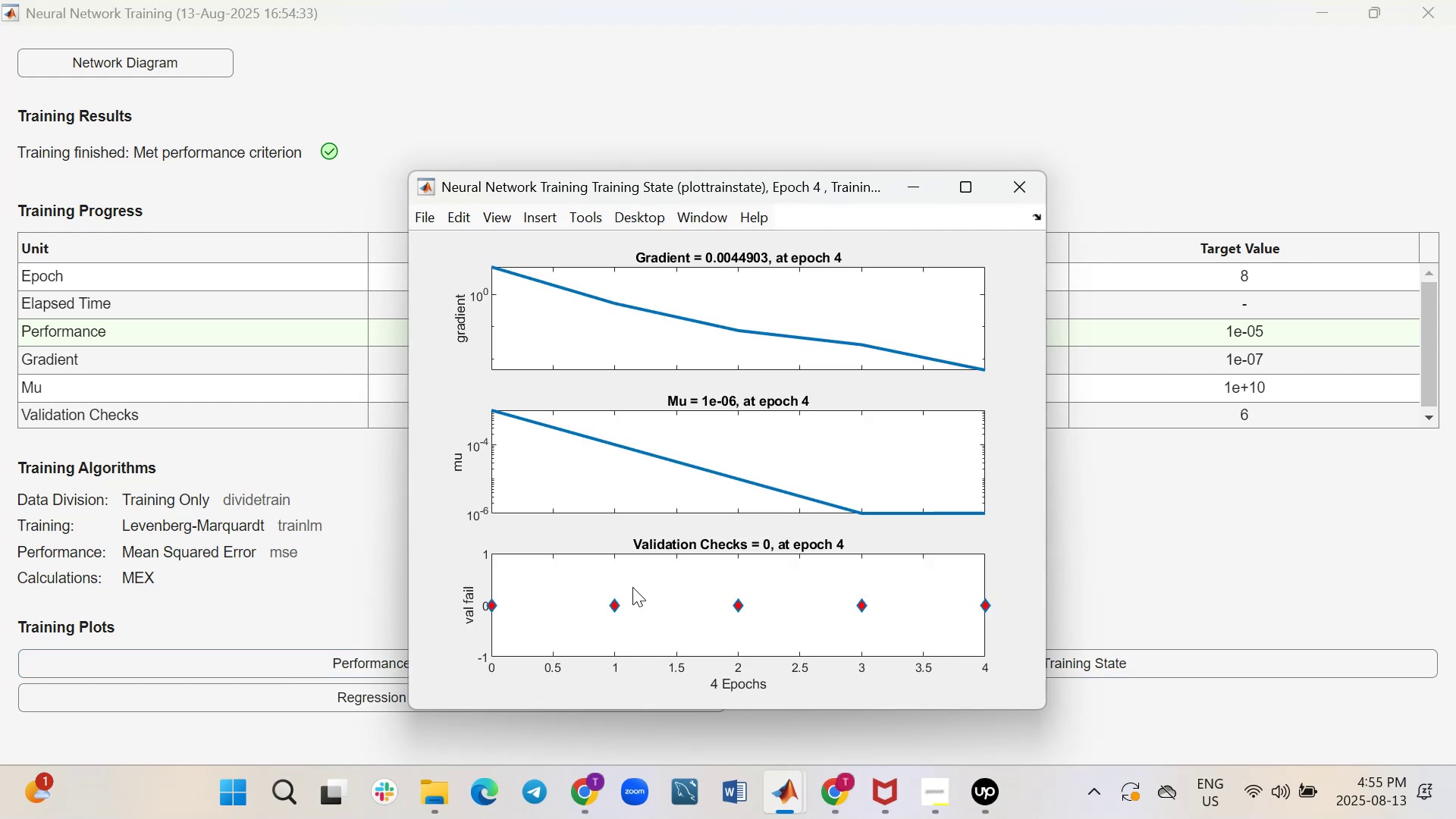 
wait(8.06)
 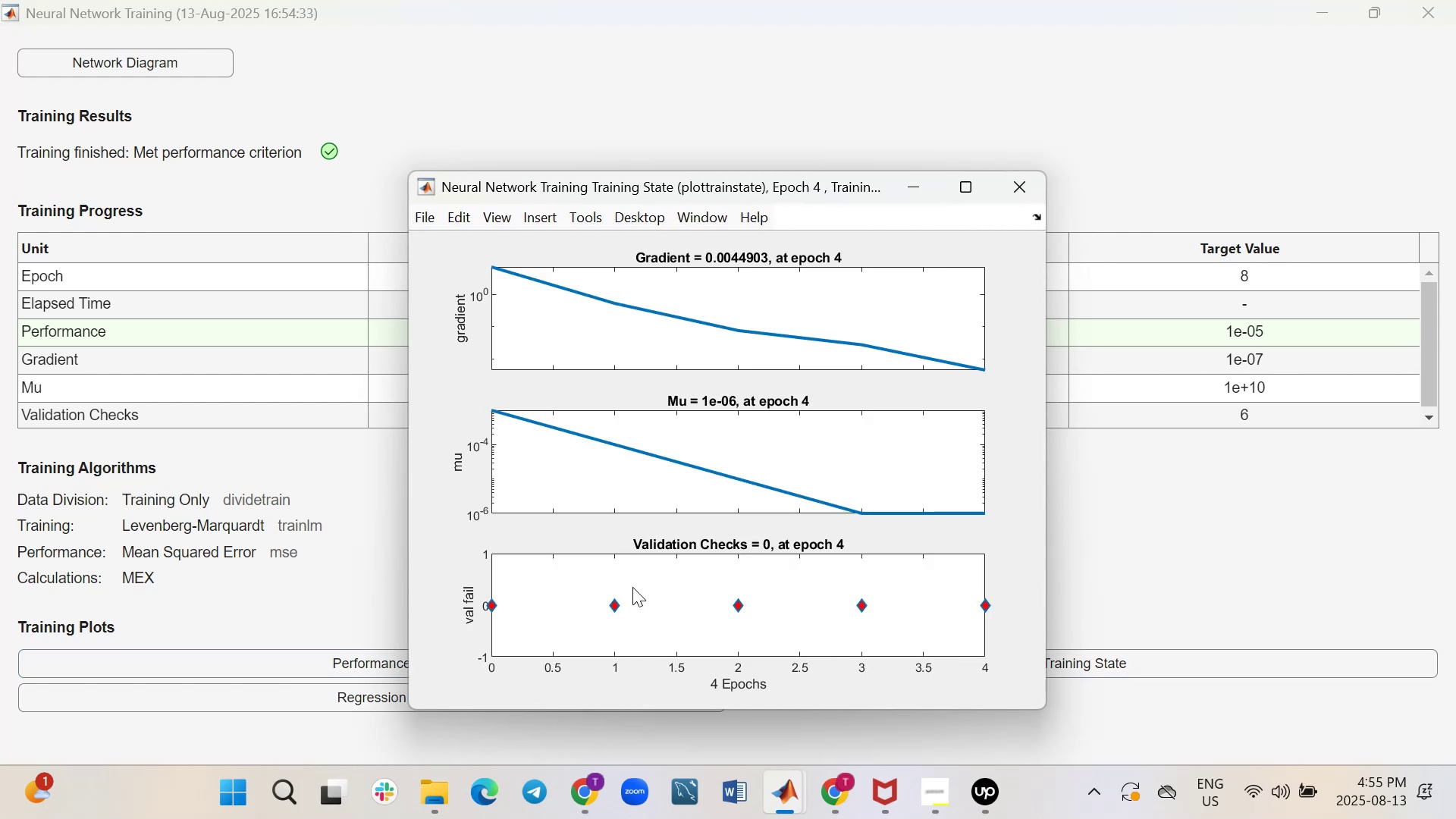 
left_click([397, 695])
 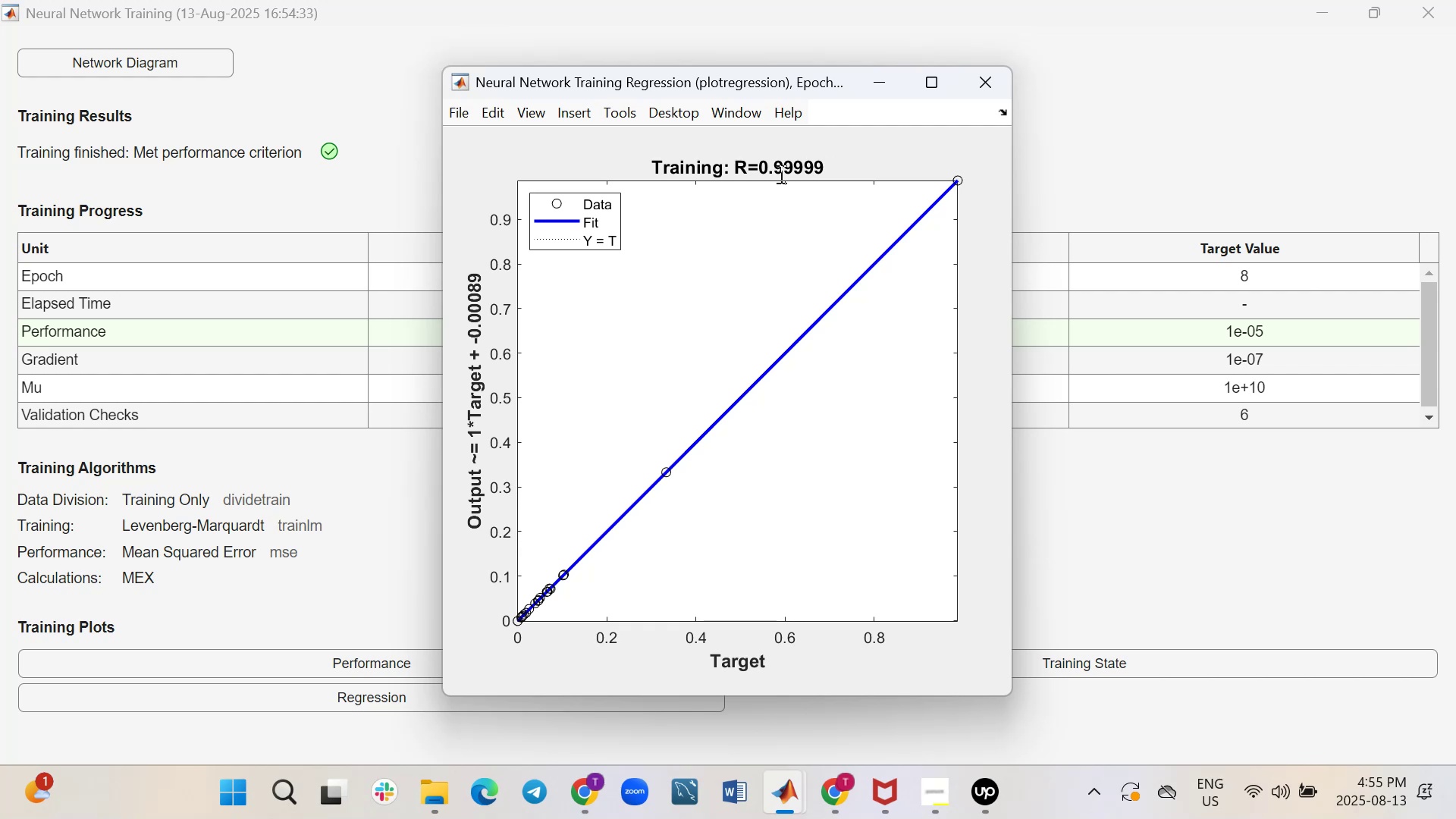 
wait(17.29)
 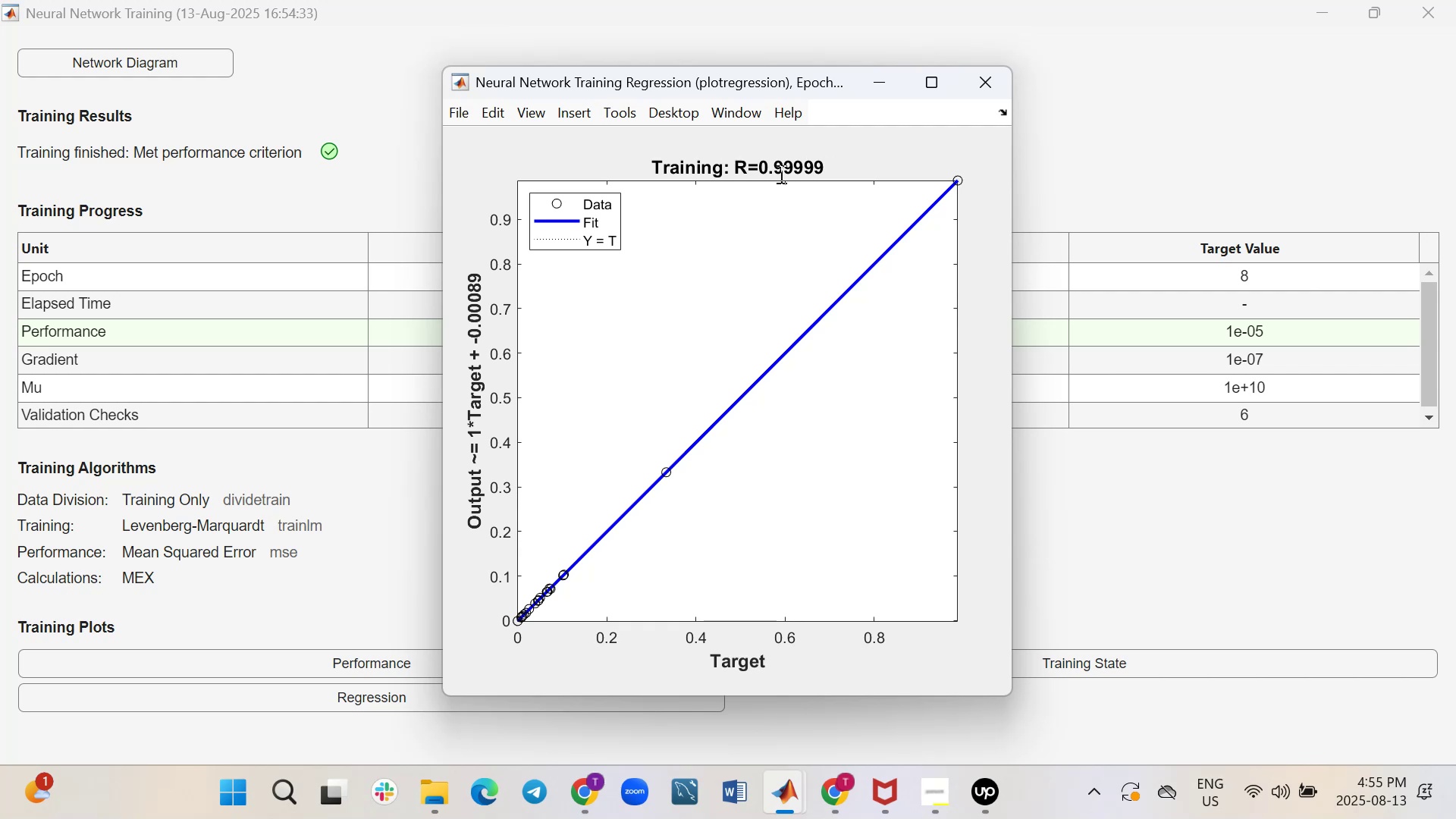 
left_click([986, 77])
 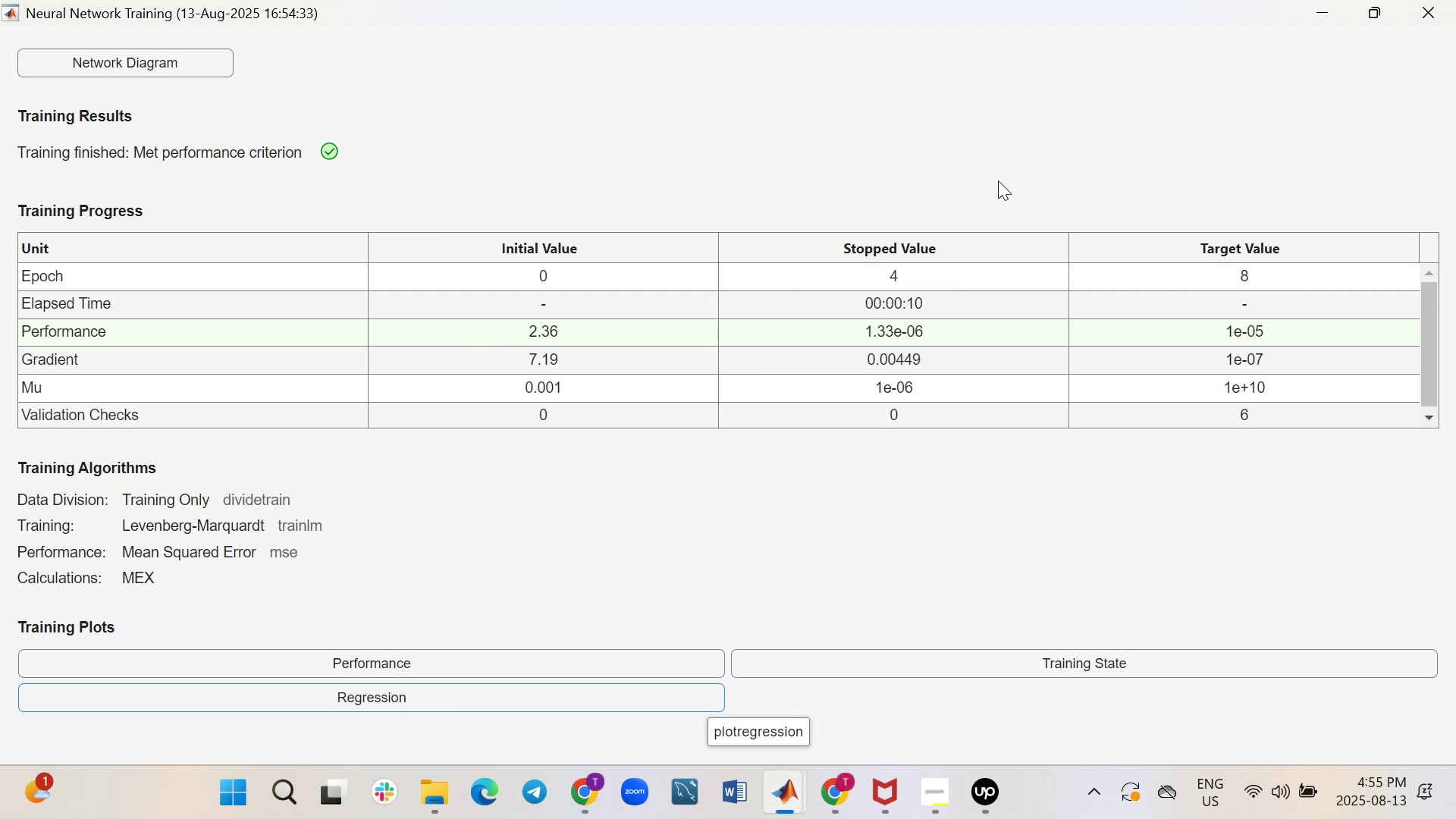 
wait(5.74)
 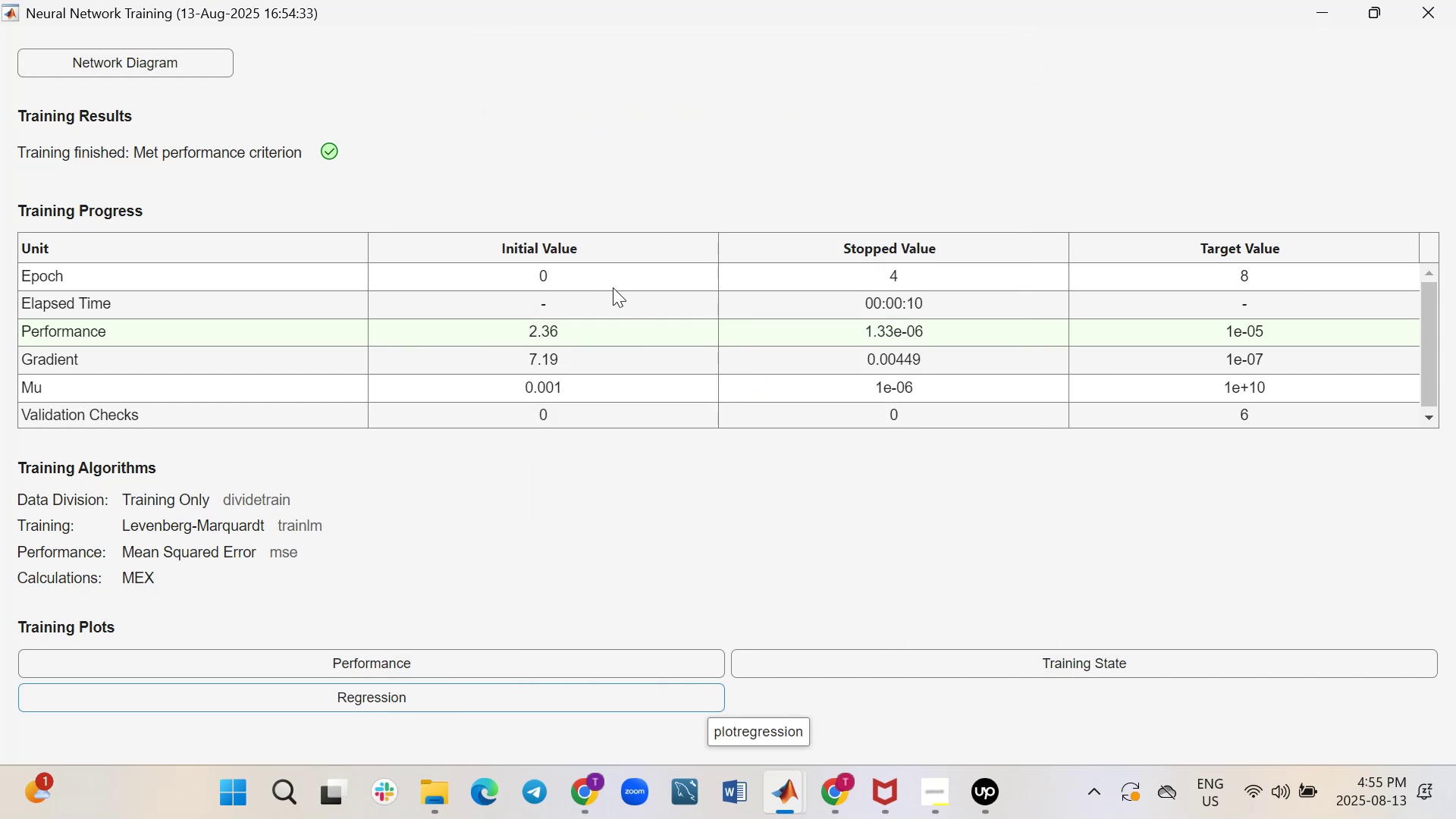 
left_click([86, 65])
 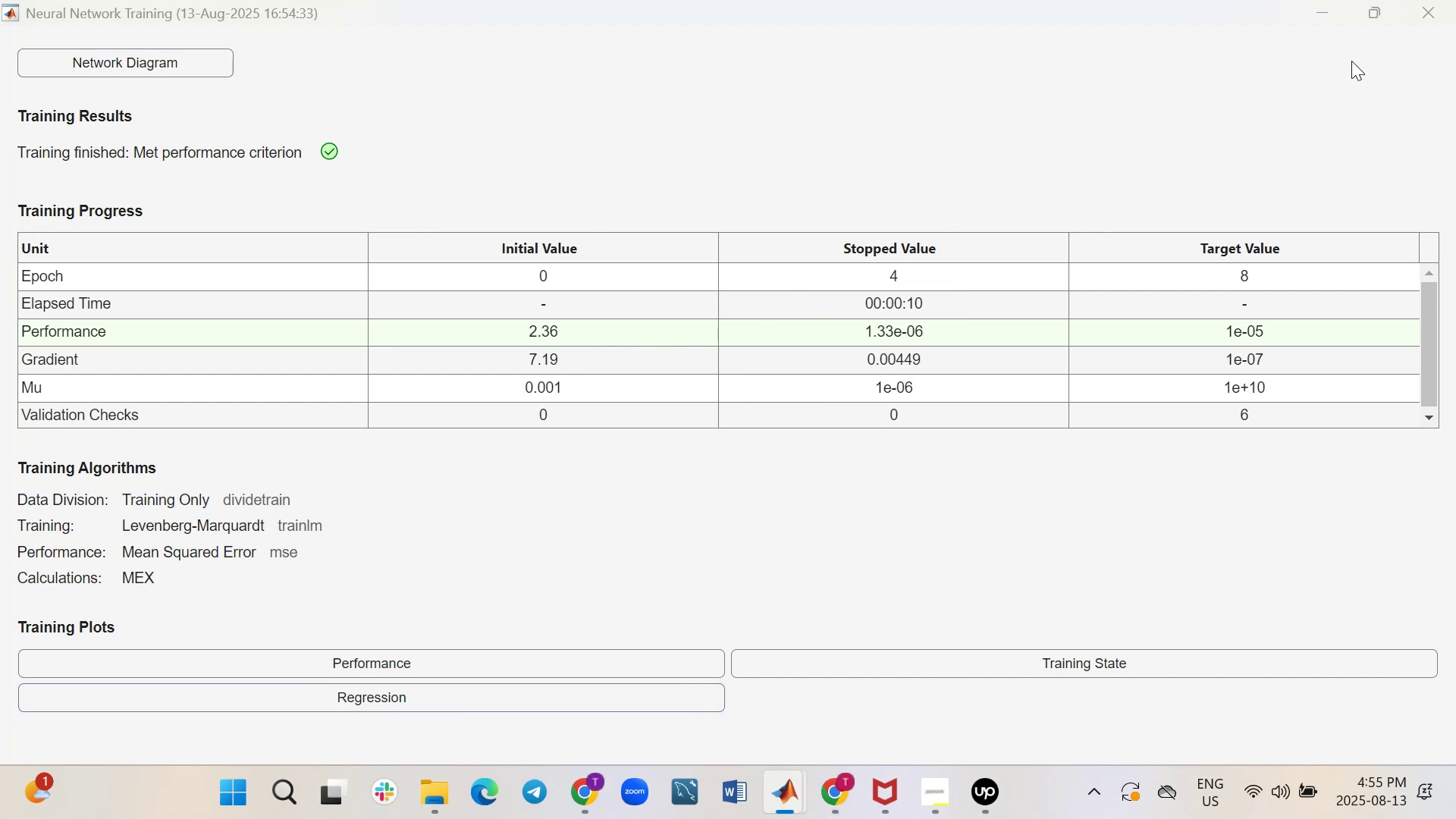 
wait(8.33)
 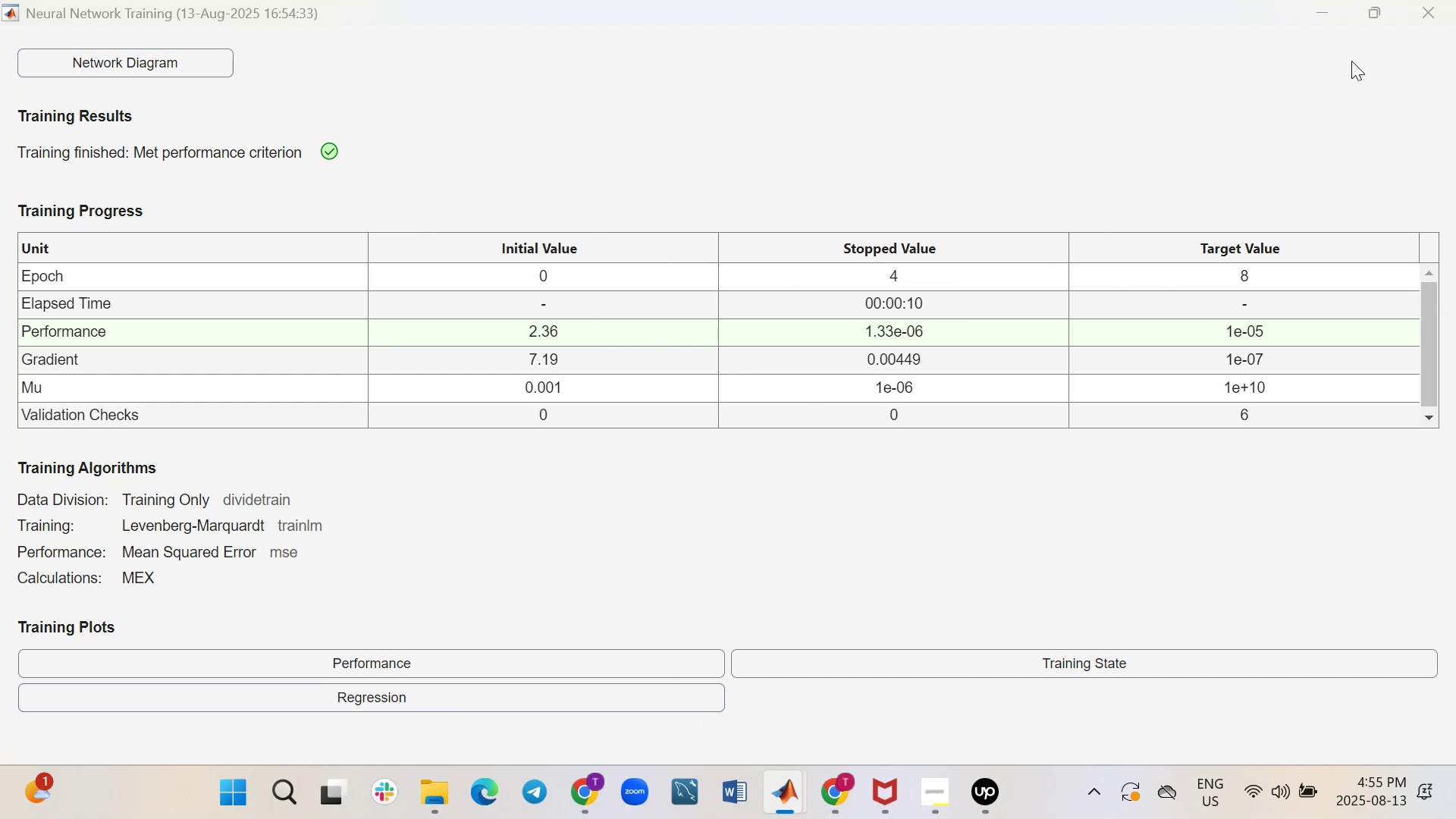 
scroll: coordinate [893, 383], scroll_direction: down, amount: 2.0
 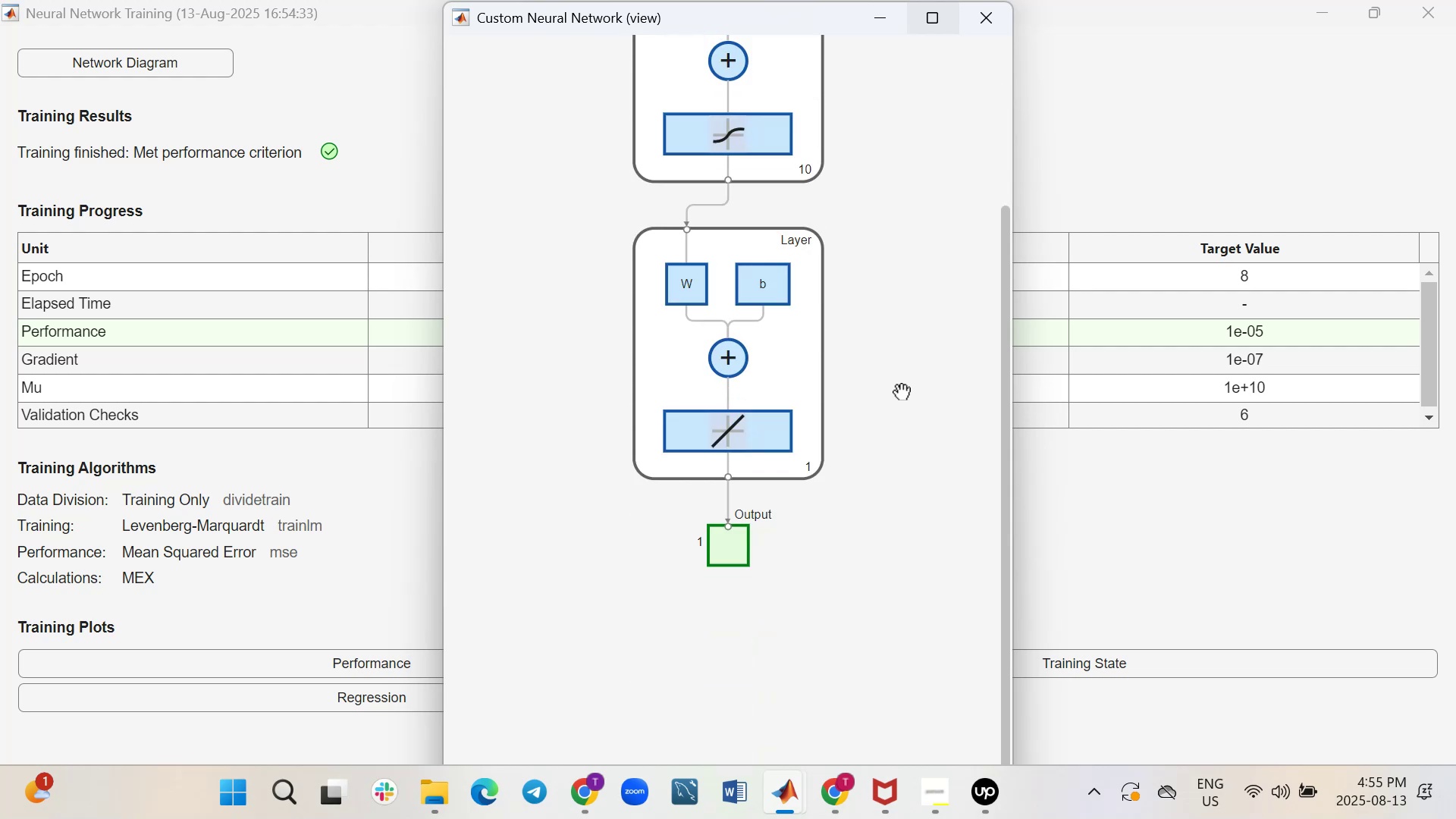 
scroll: coordinate [893, 383], scroll_direction: up, amount: 2.0
 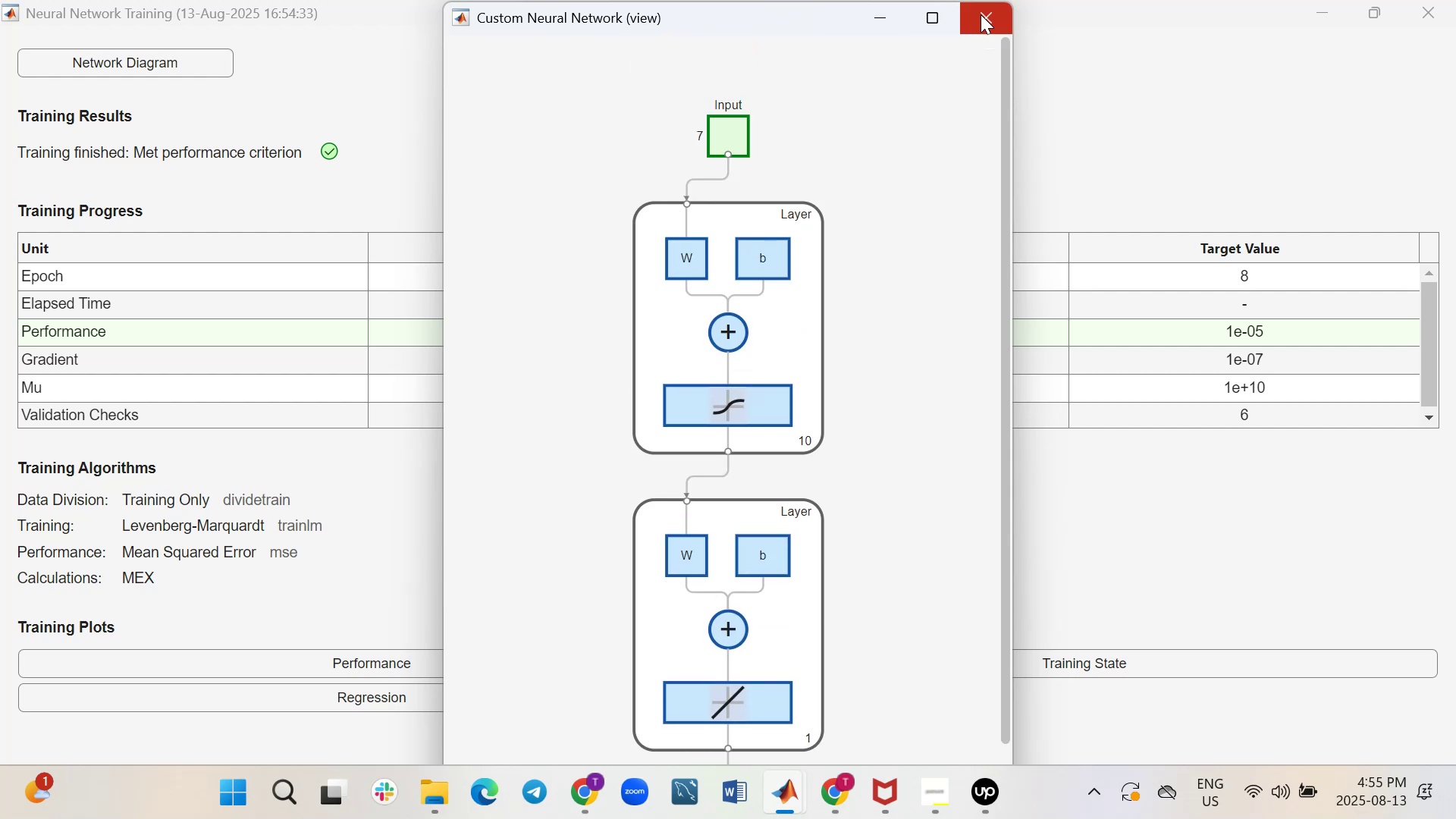 
left_click([981, 14])
 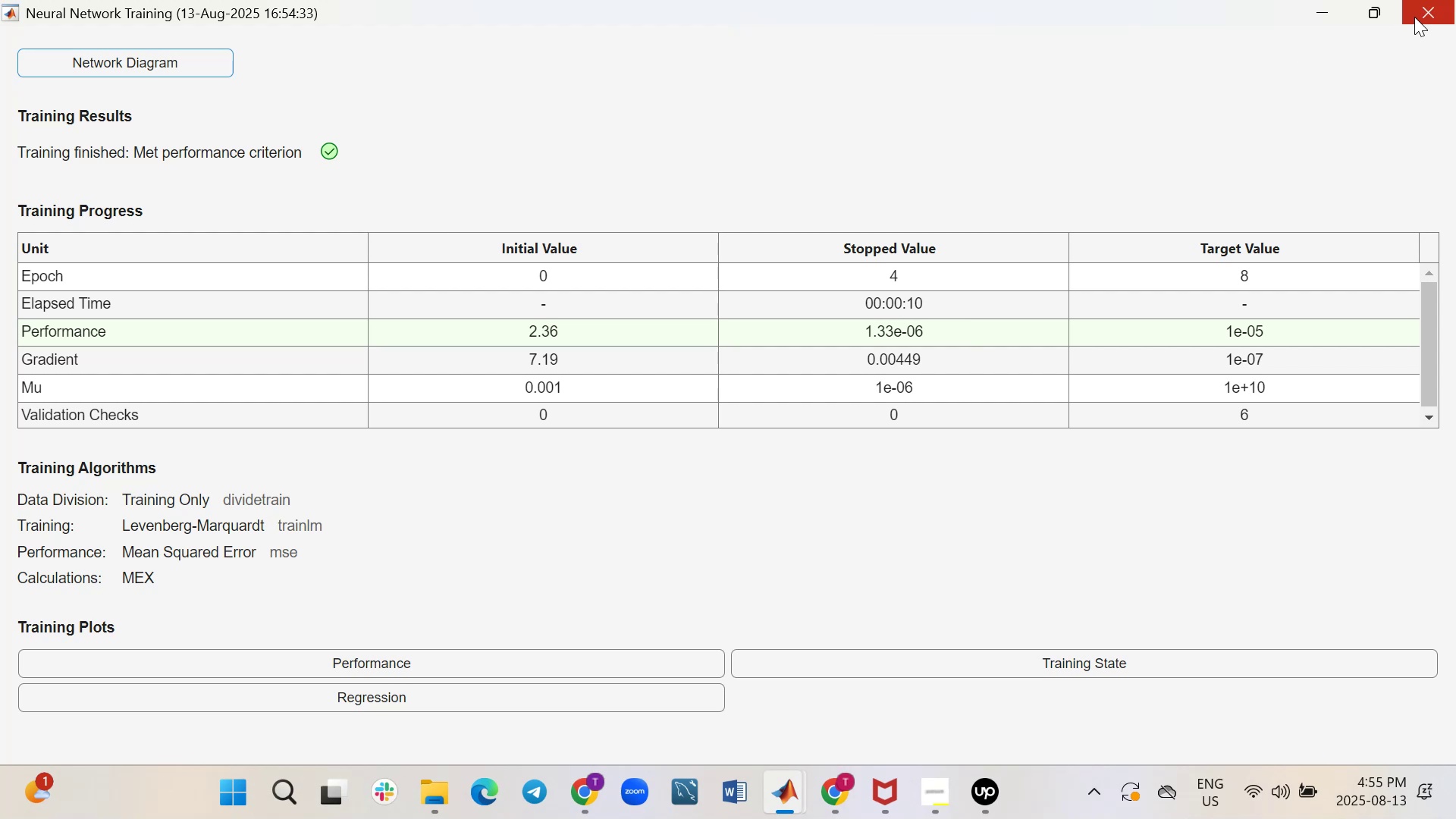 
left_click([1414, 17])
 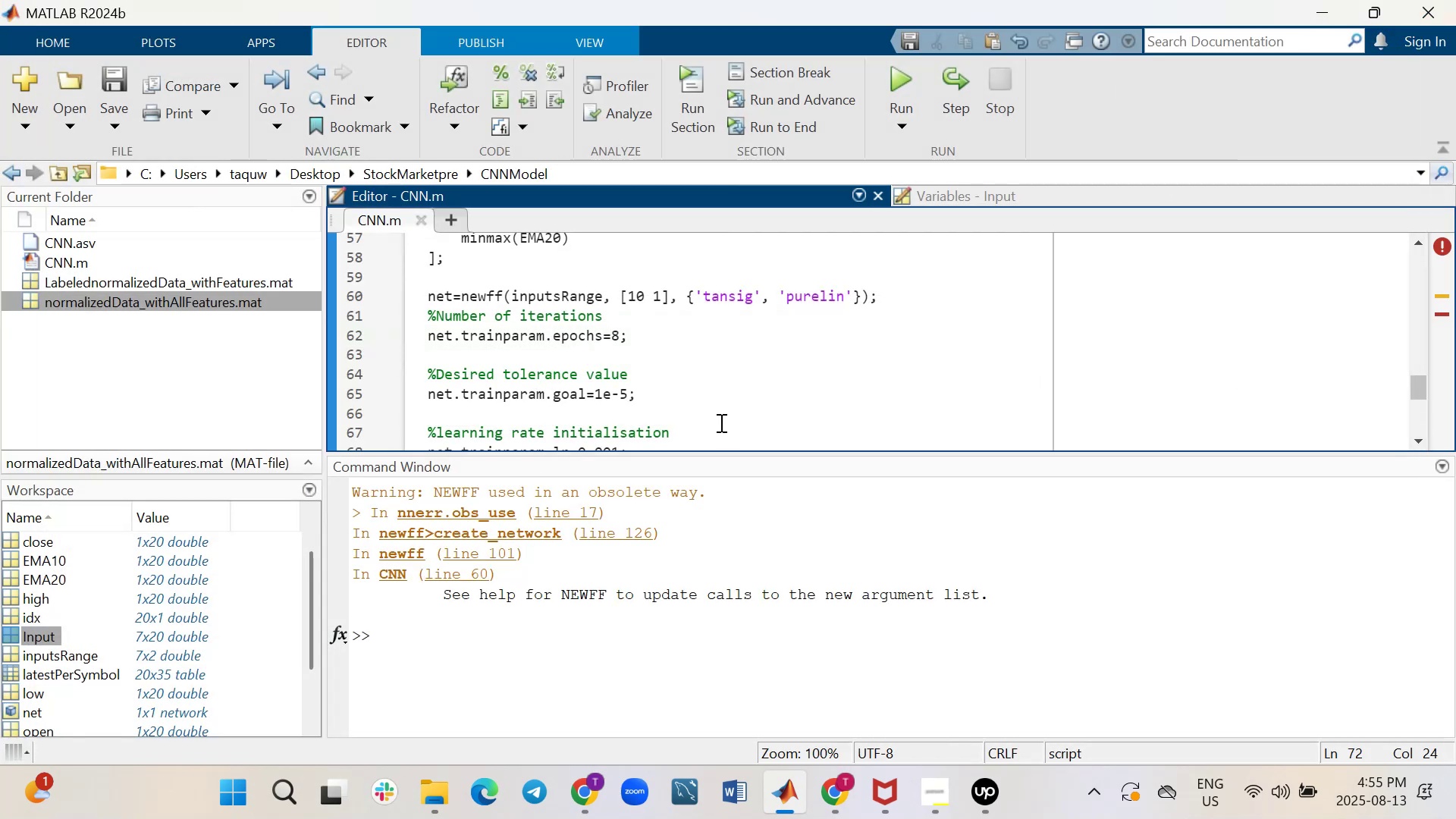 
scroll: coordinate [723, 350], scroll_direction: down, amount: 1.0
 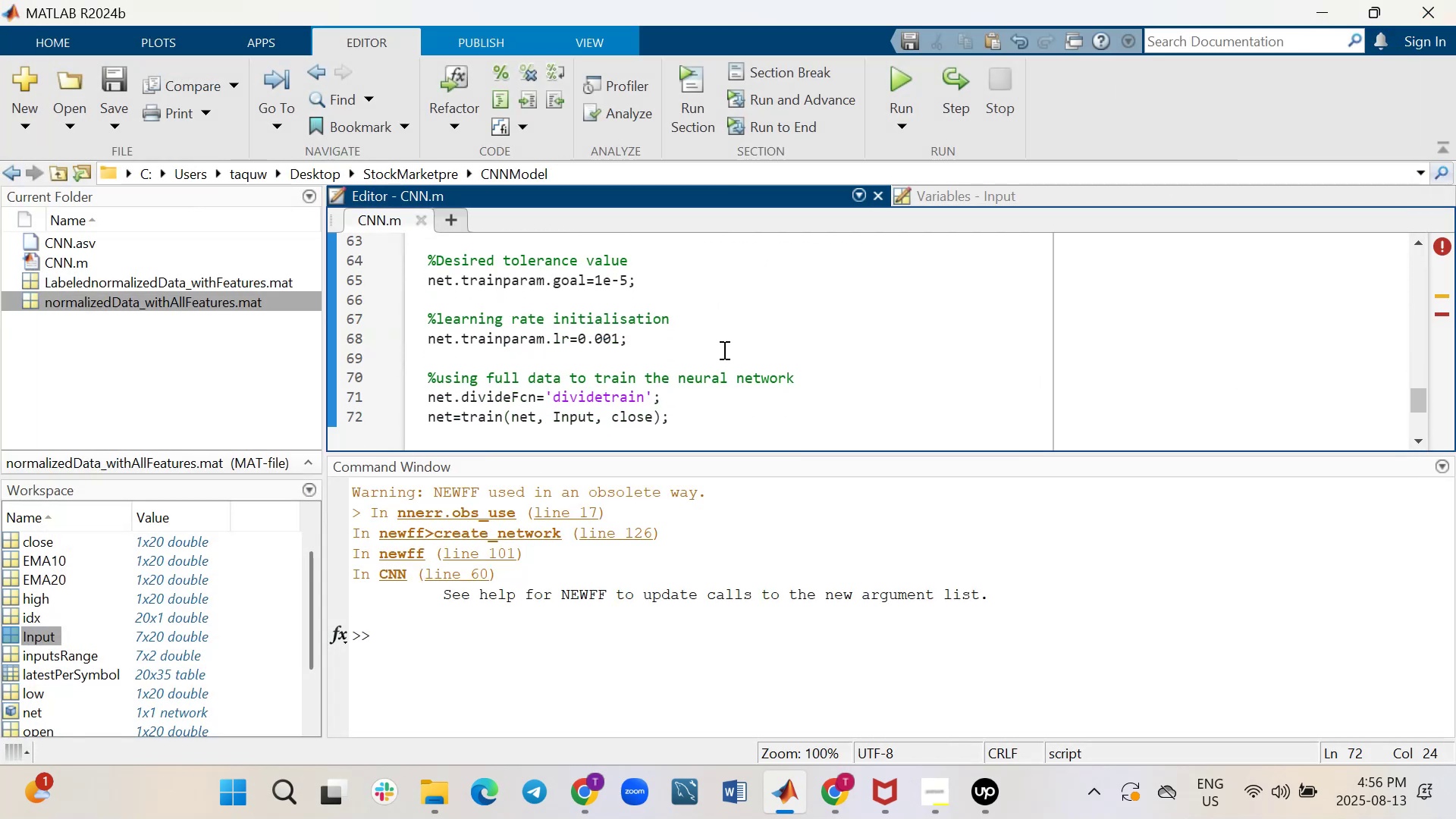 
scroll: coordinate [723, 350], scroll_direction: up, amount: 1.0
 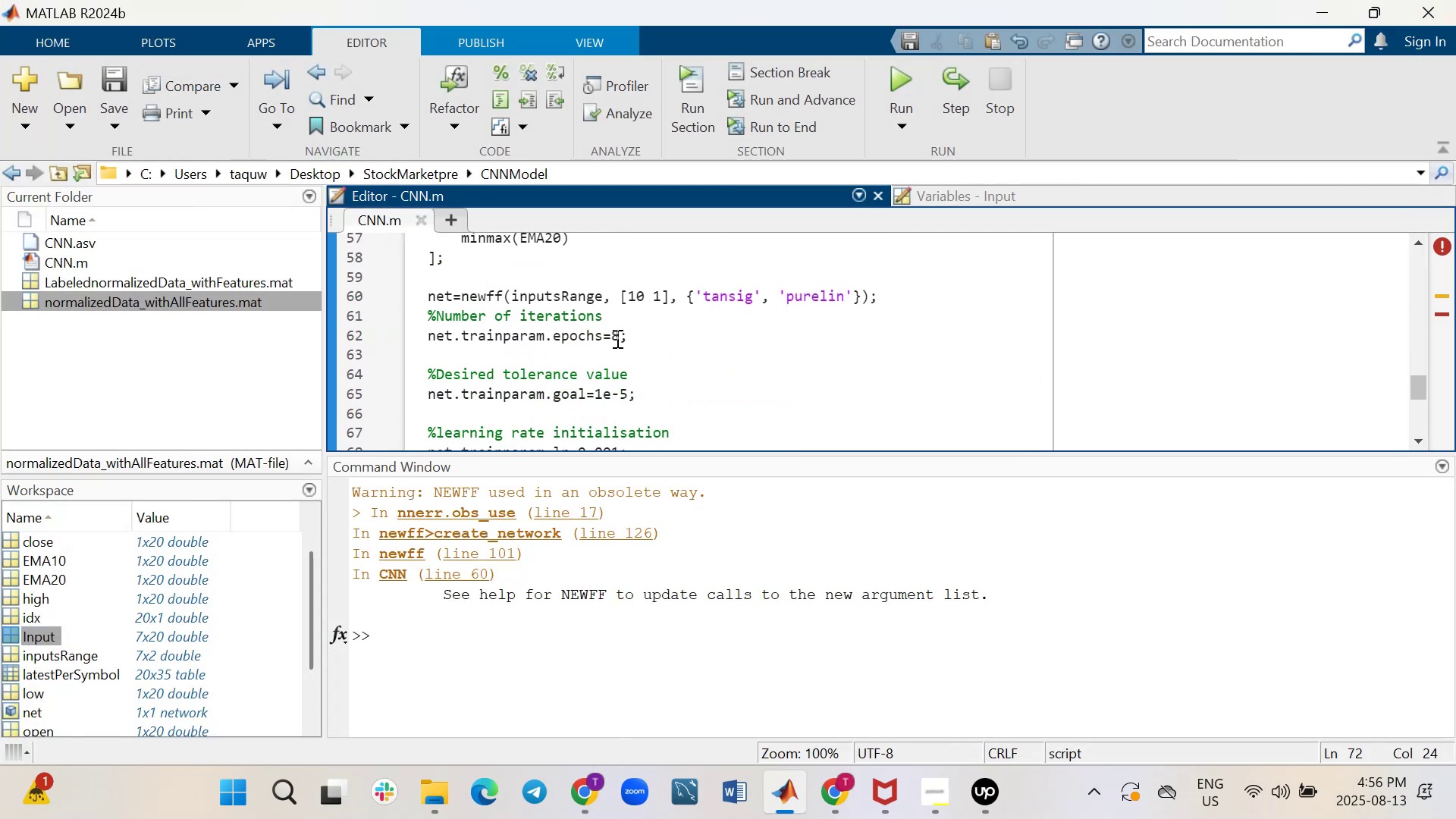 
left_click([620, 338])
 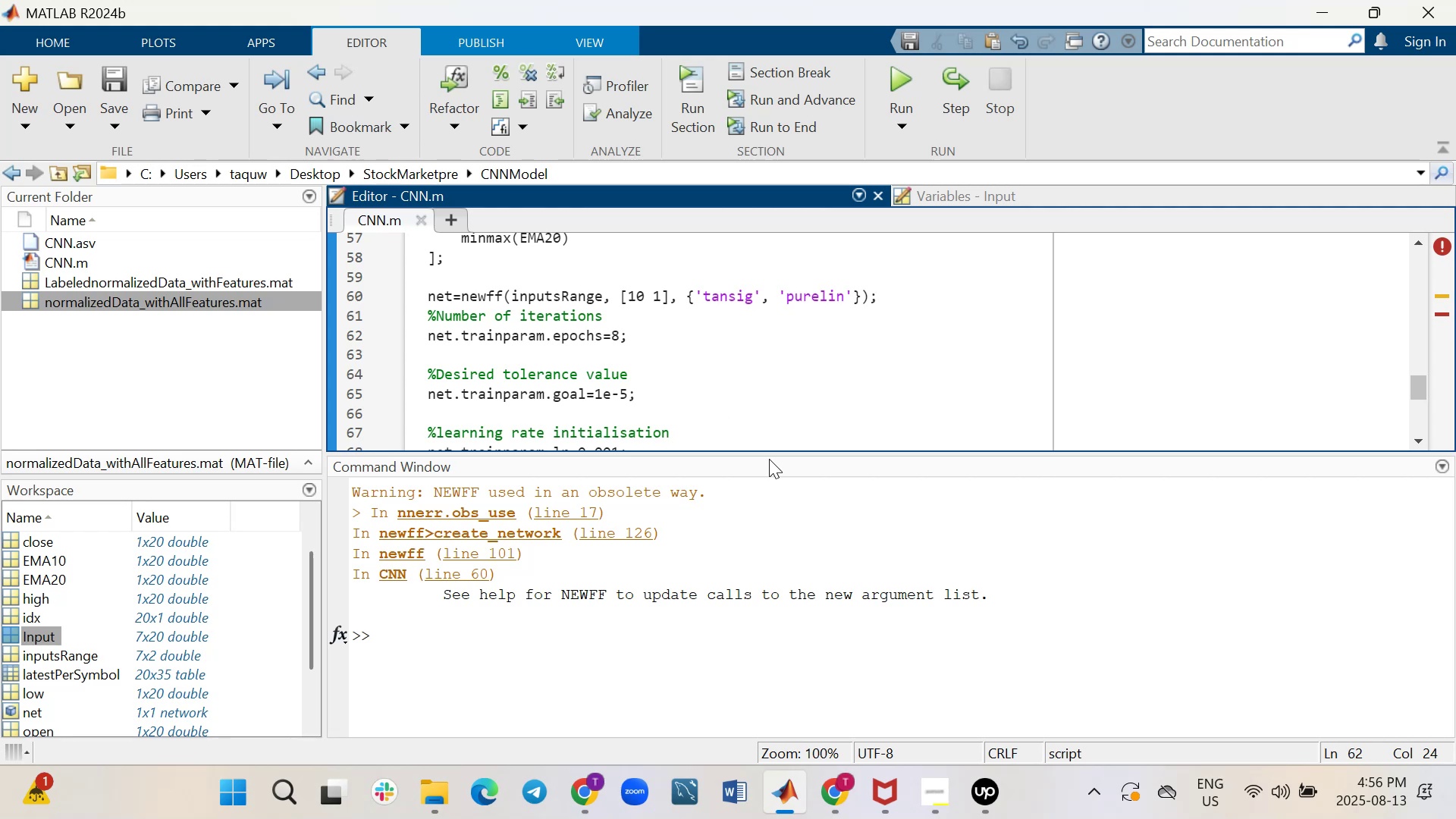 
type(000)
 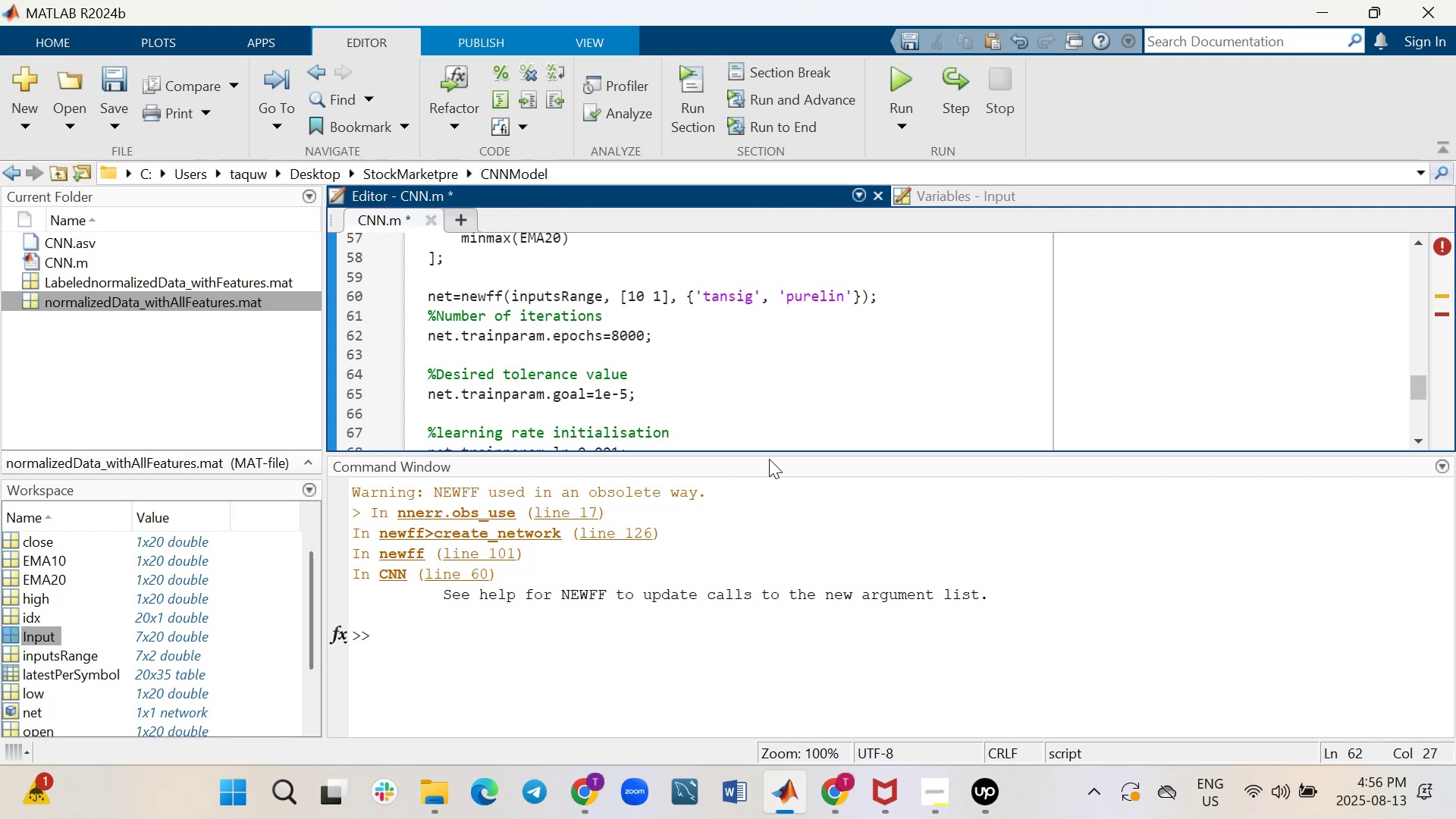 
key(Control+S)
 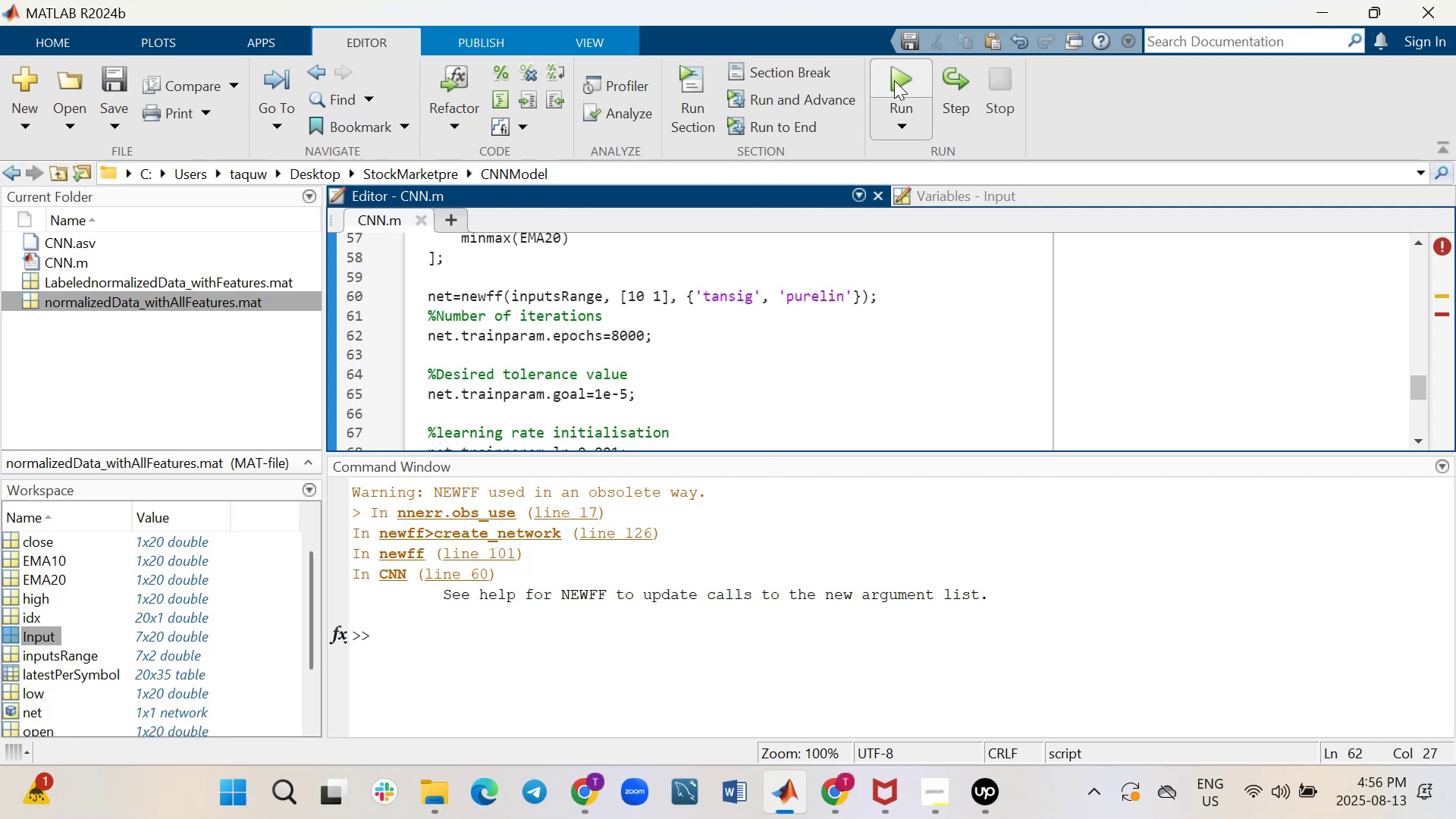 
left_click([894, 80])
 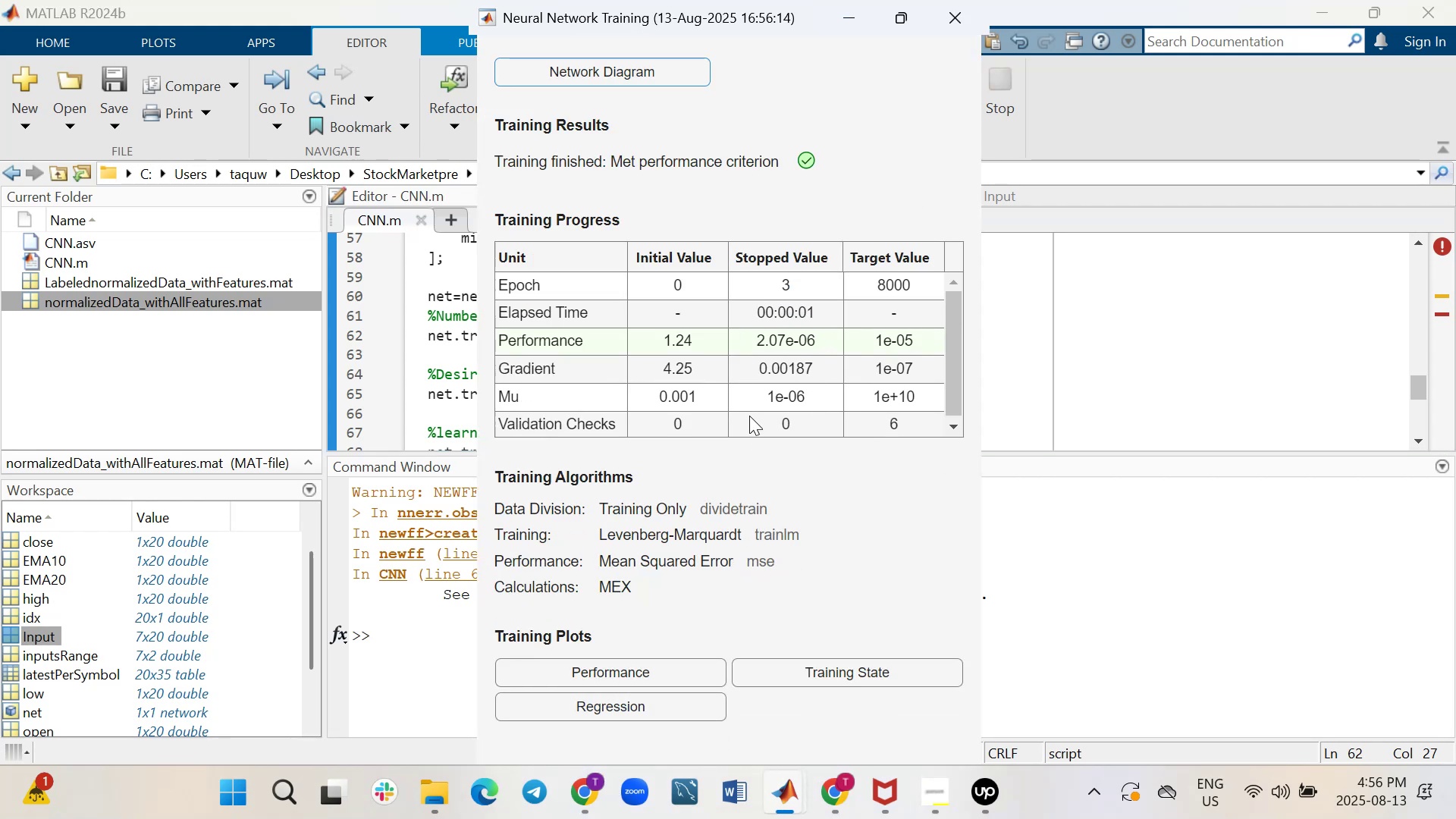 
wait(9.27)
 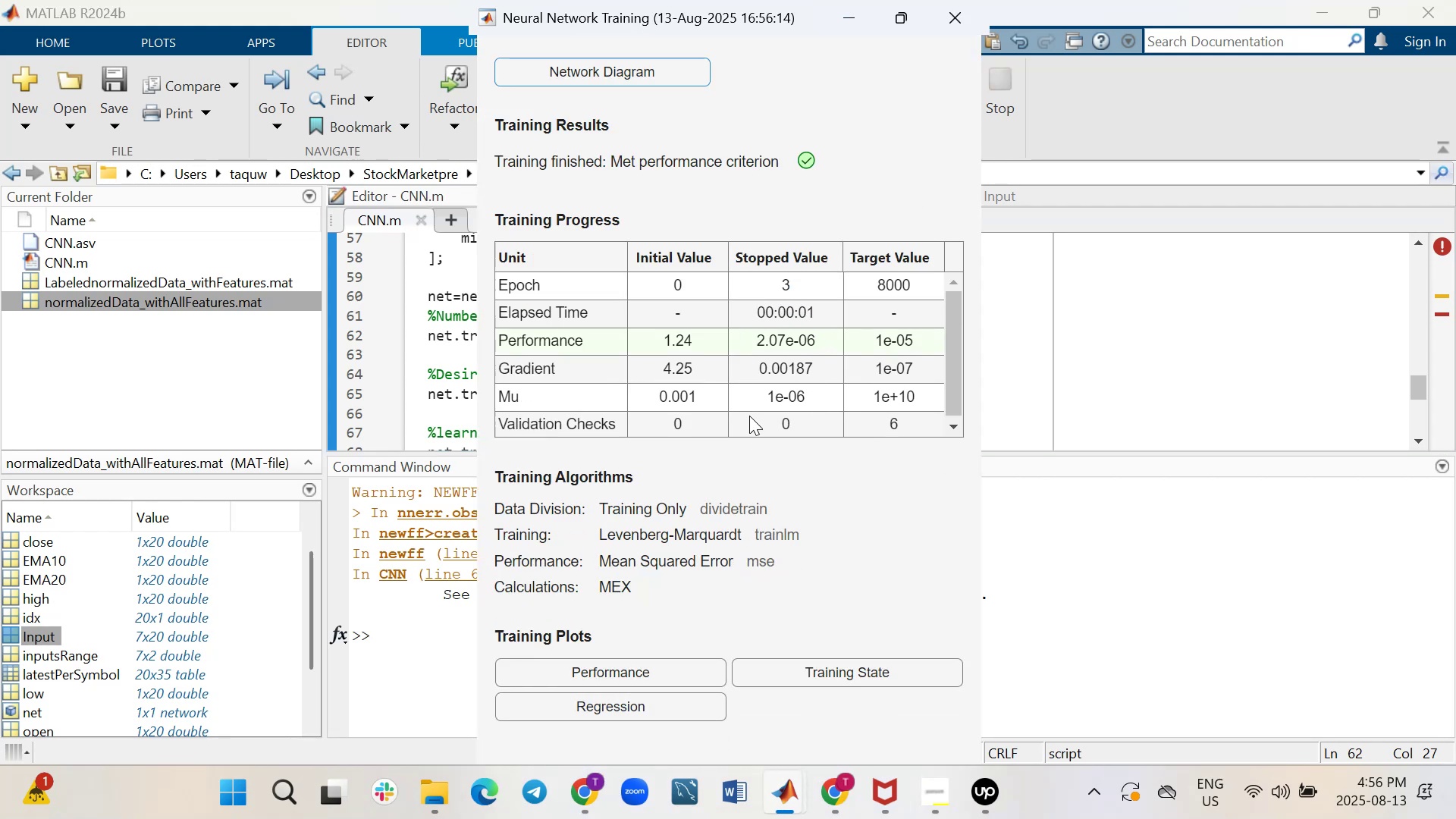 
left_click([937, 16])
 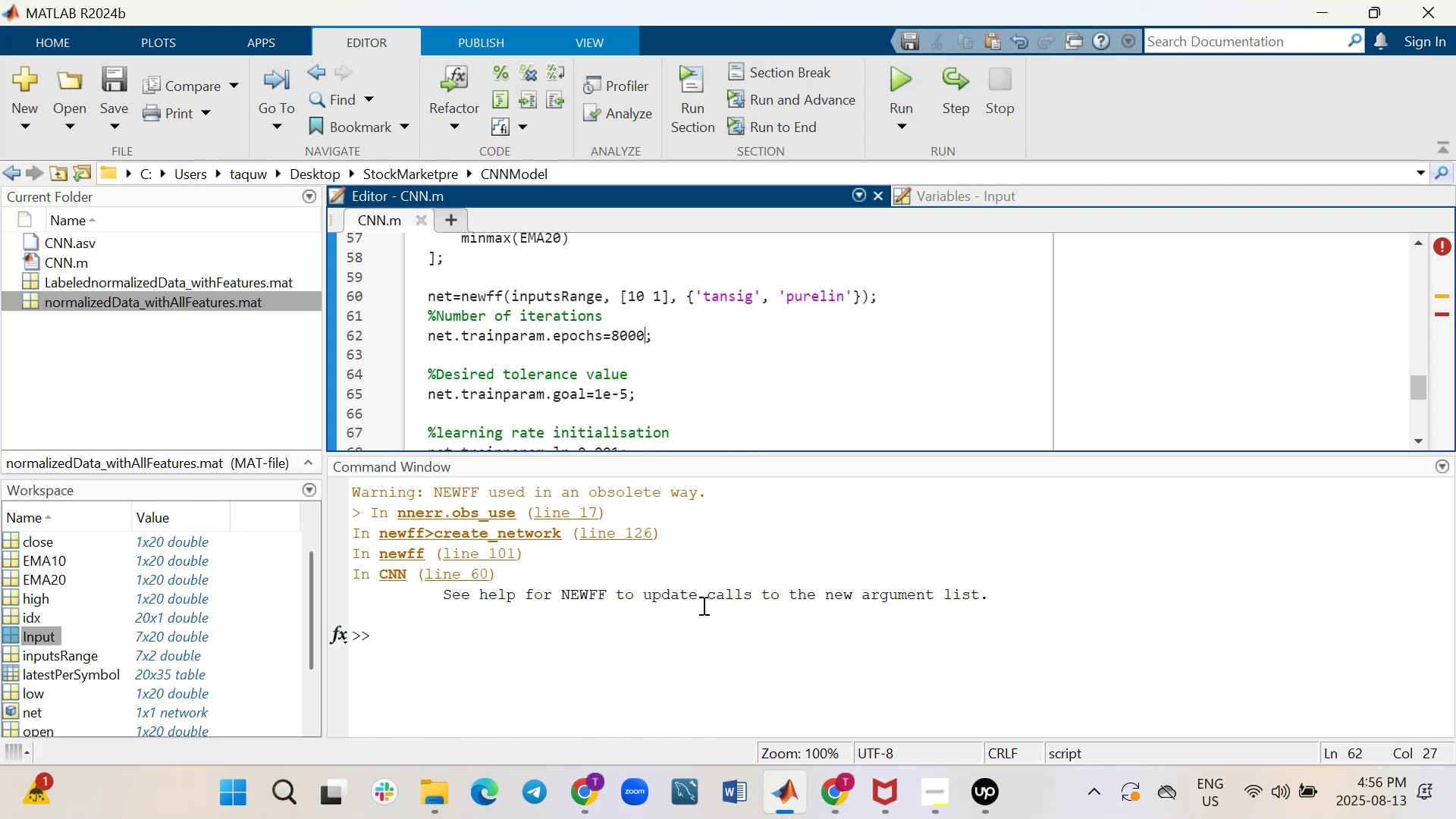 
scroll: coordinate [730, 323], scroll_direction: down, amount: 1.0
 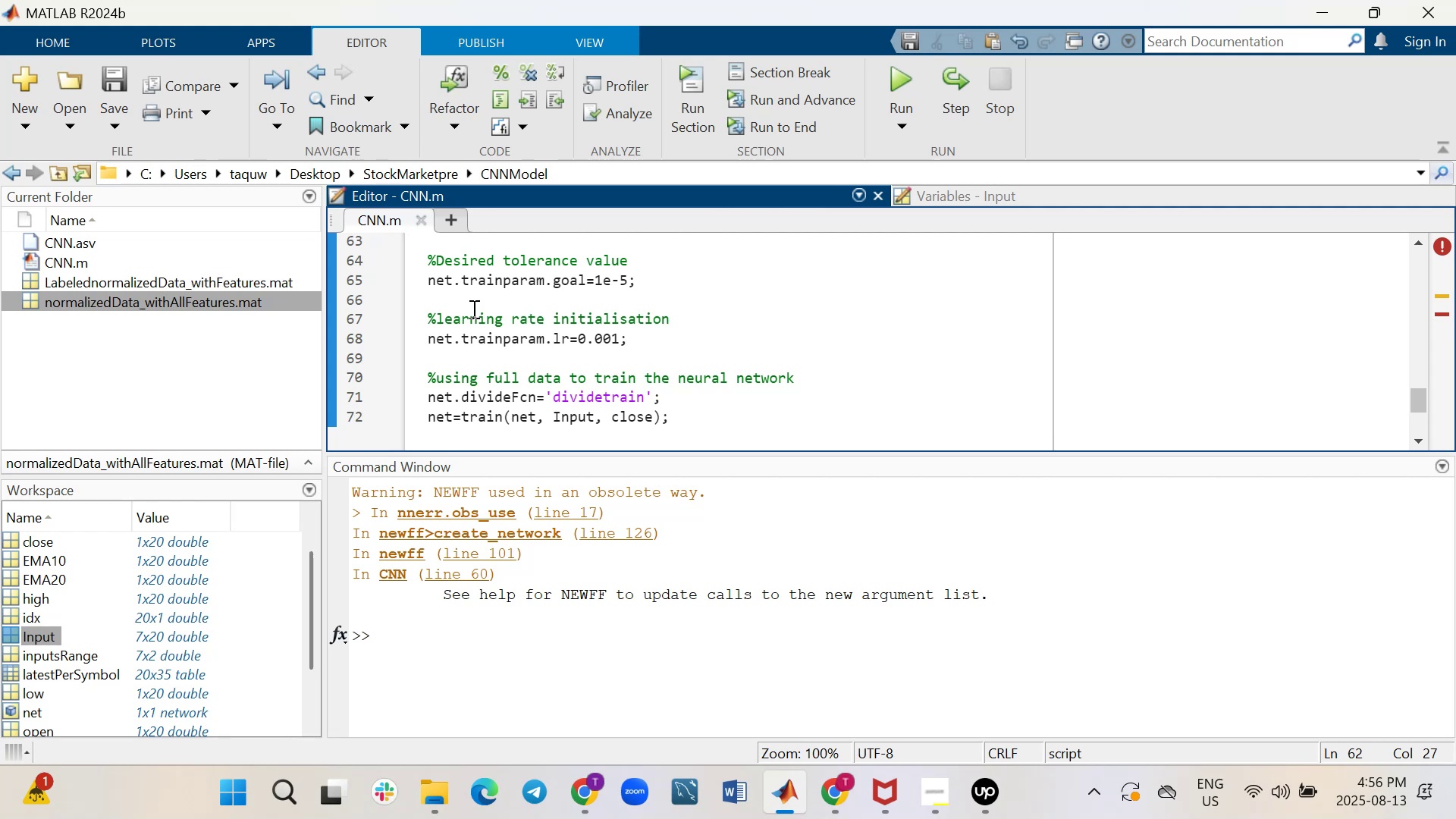 
wait(24.38)
 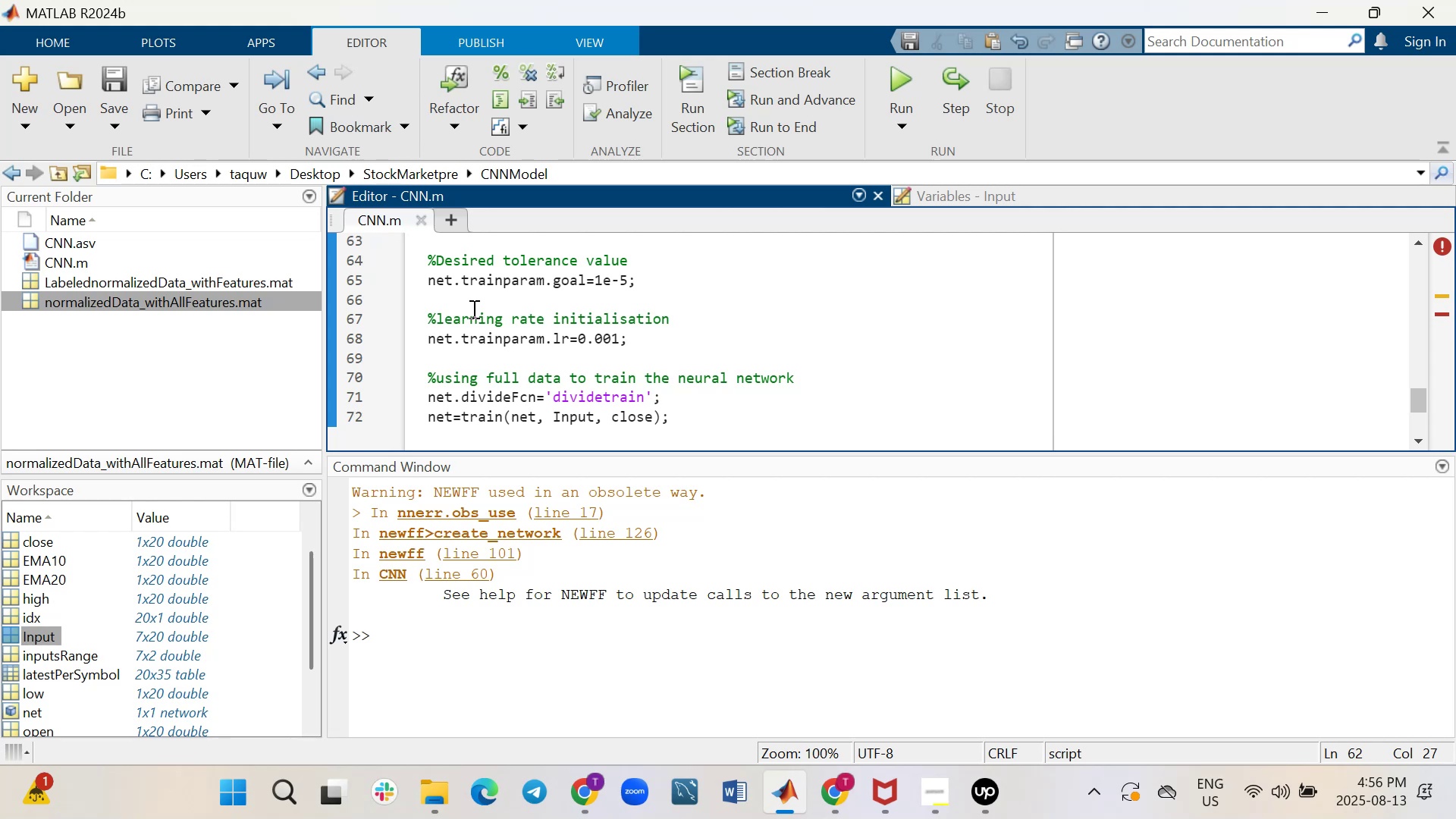 
scroll: coordinate [753, 401], scroll_direction: down, amount: 1.0
 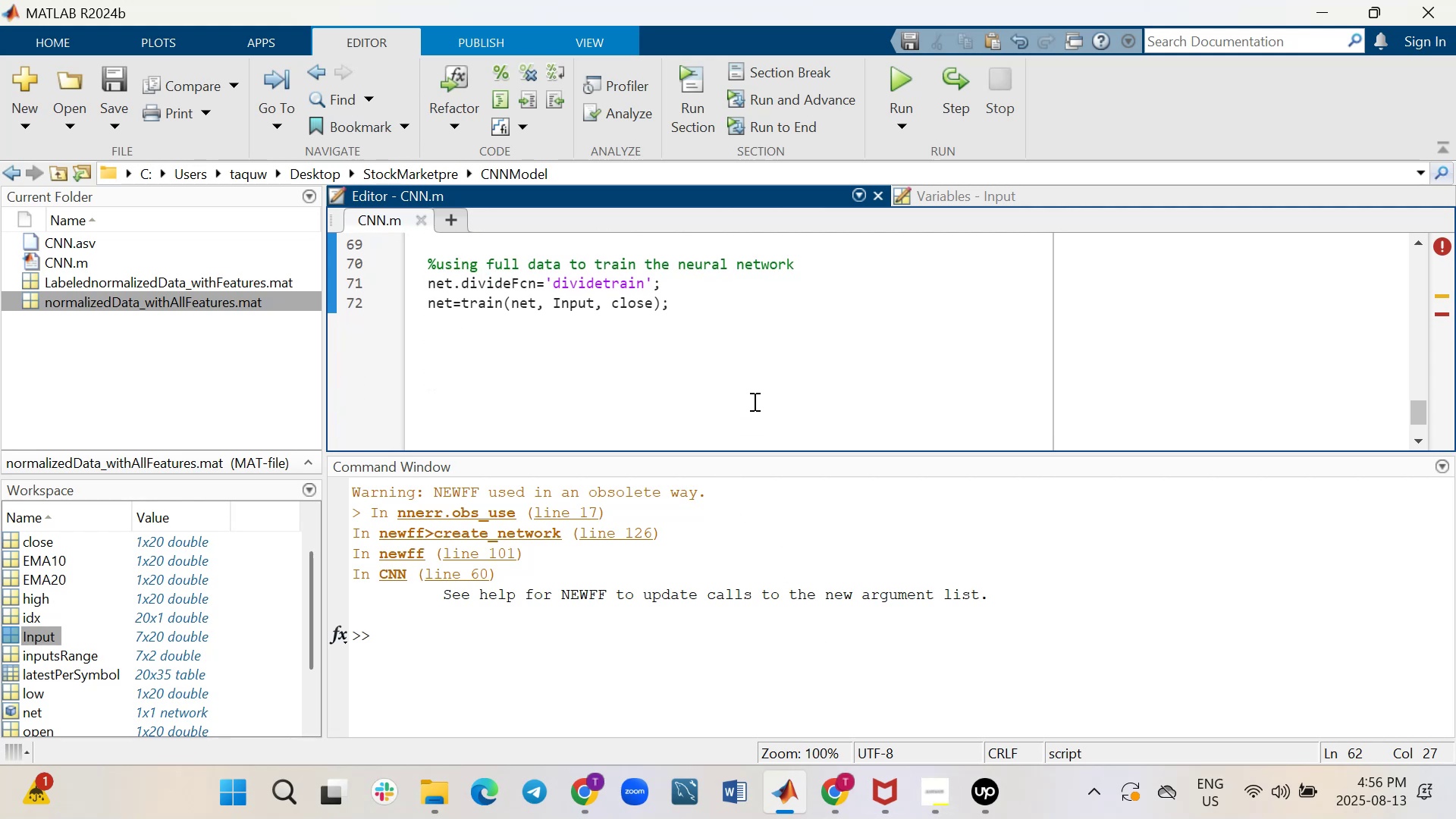 
scroll: coordinate [753, 401], scroll_direction: up, amount: 1.0
 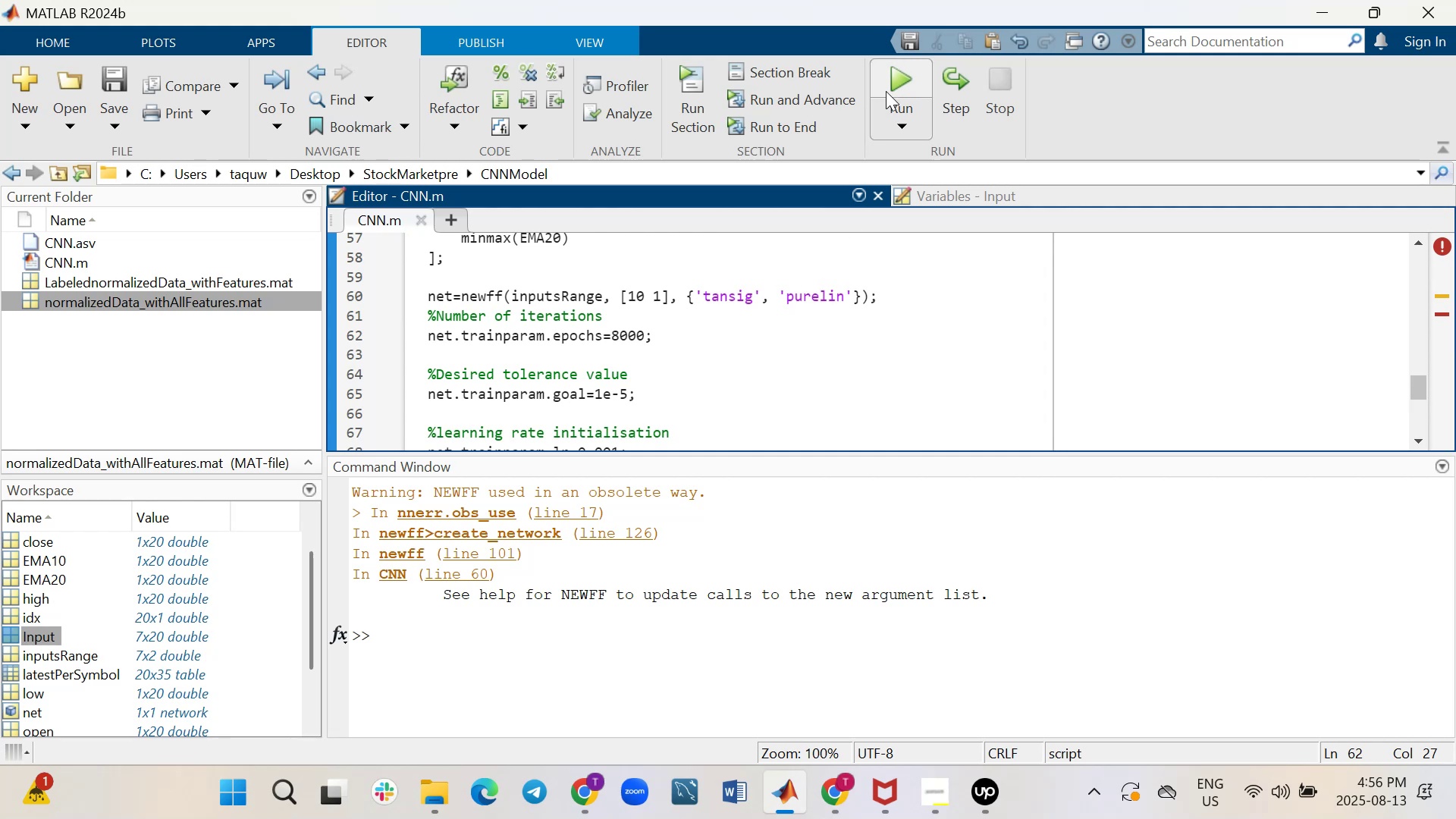 
left_click([892, 81])
 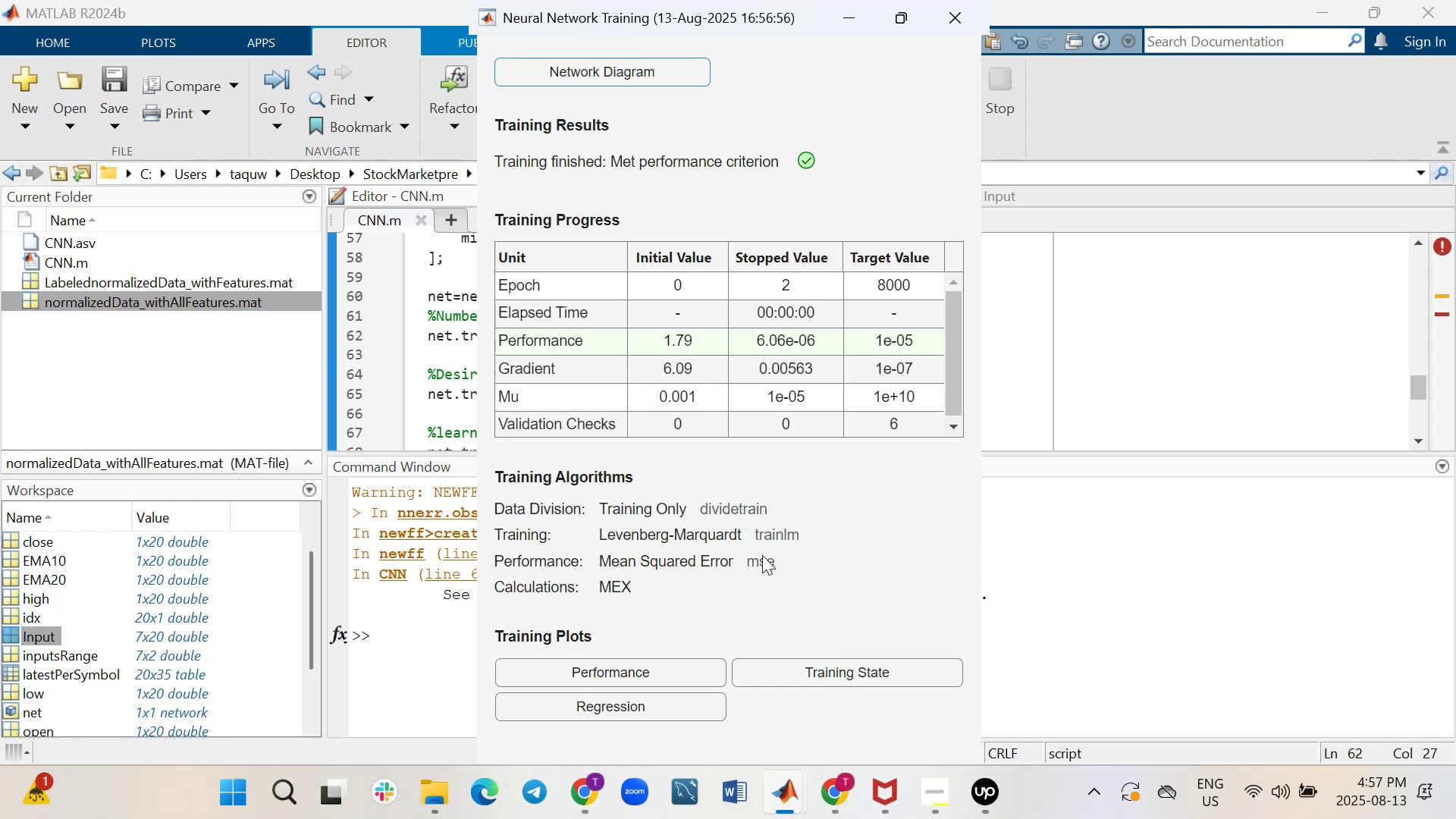 
wait(22.85)
 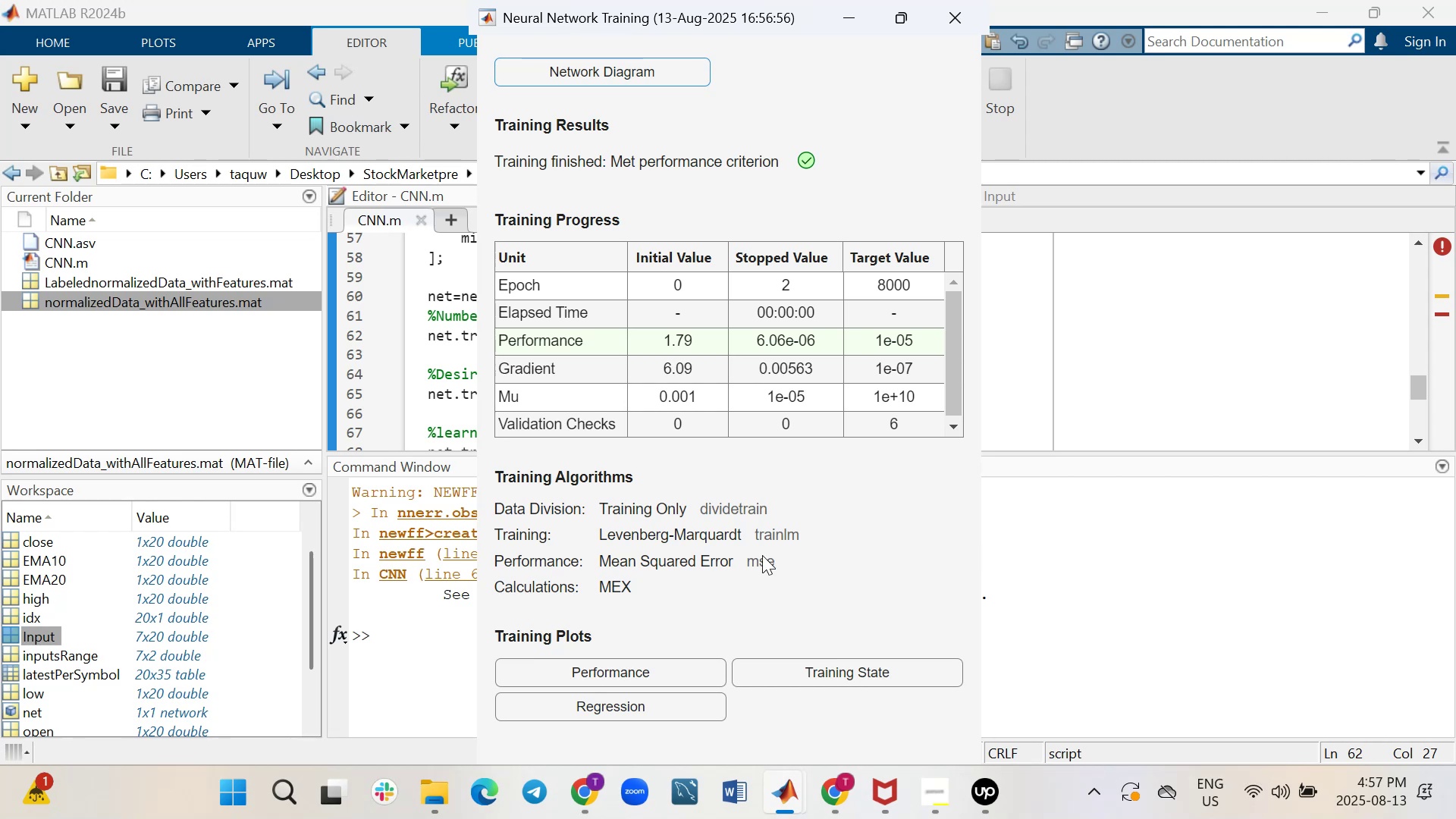 
mouse_move([1316, 772])
 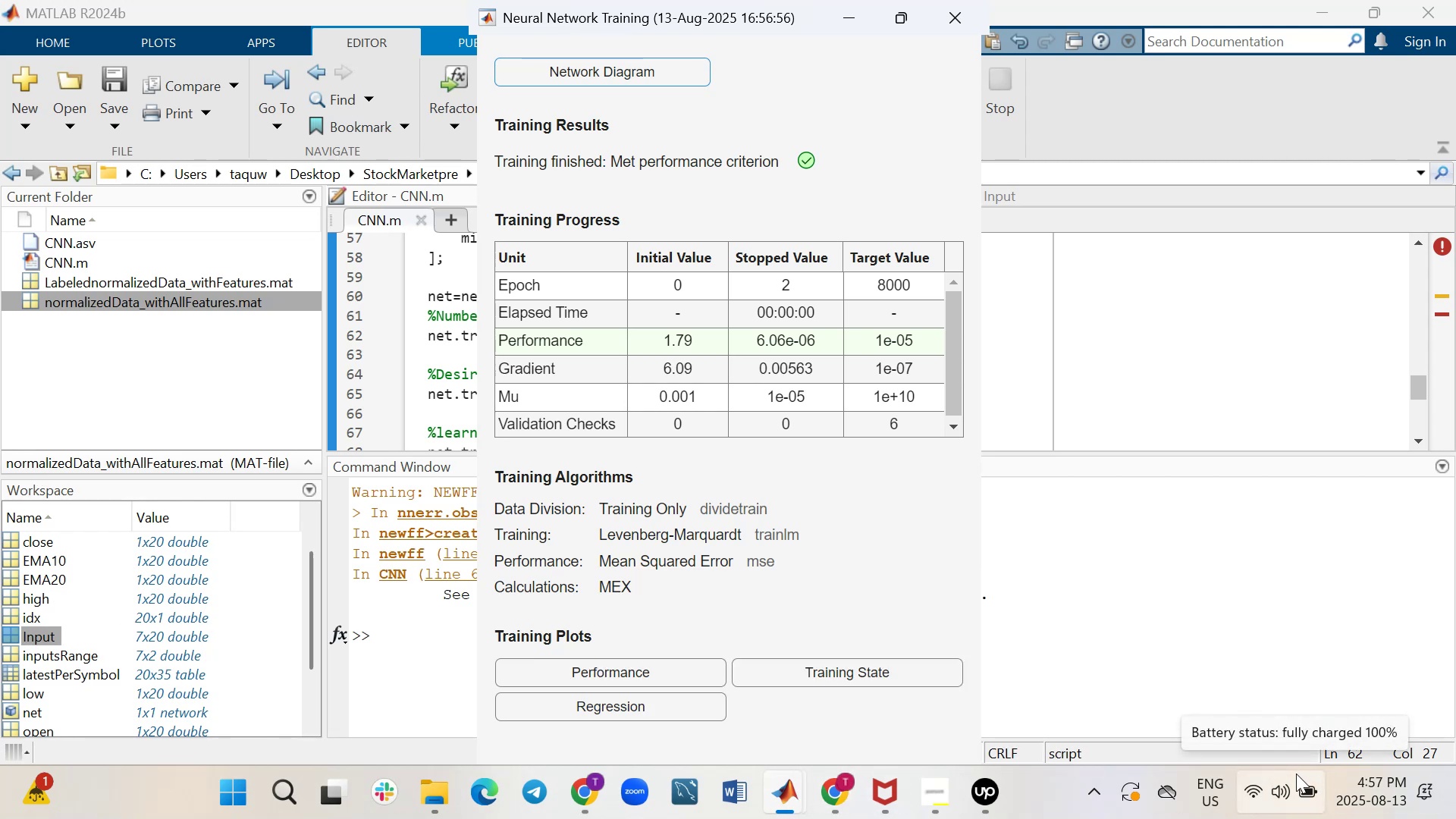 